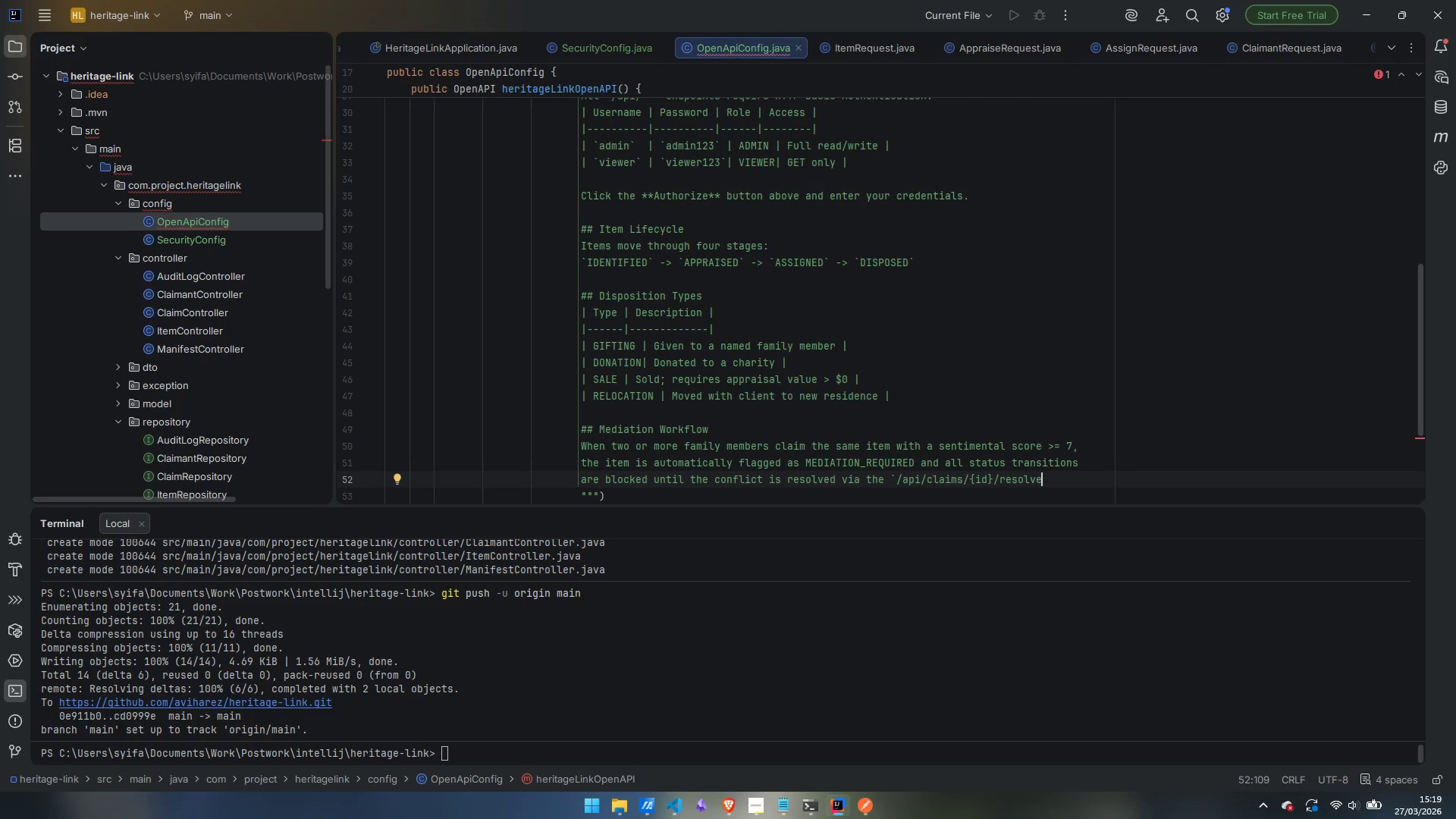 
type(` endpoint.)
 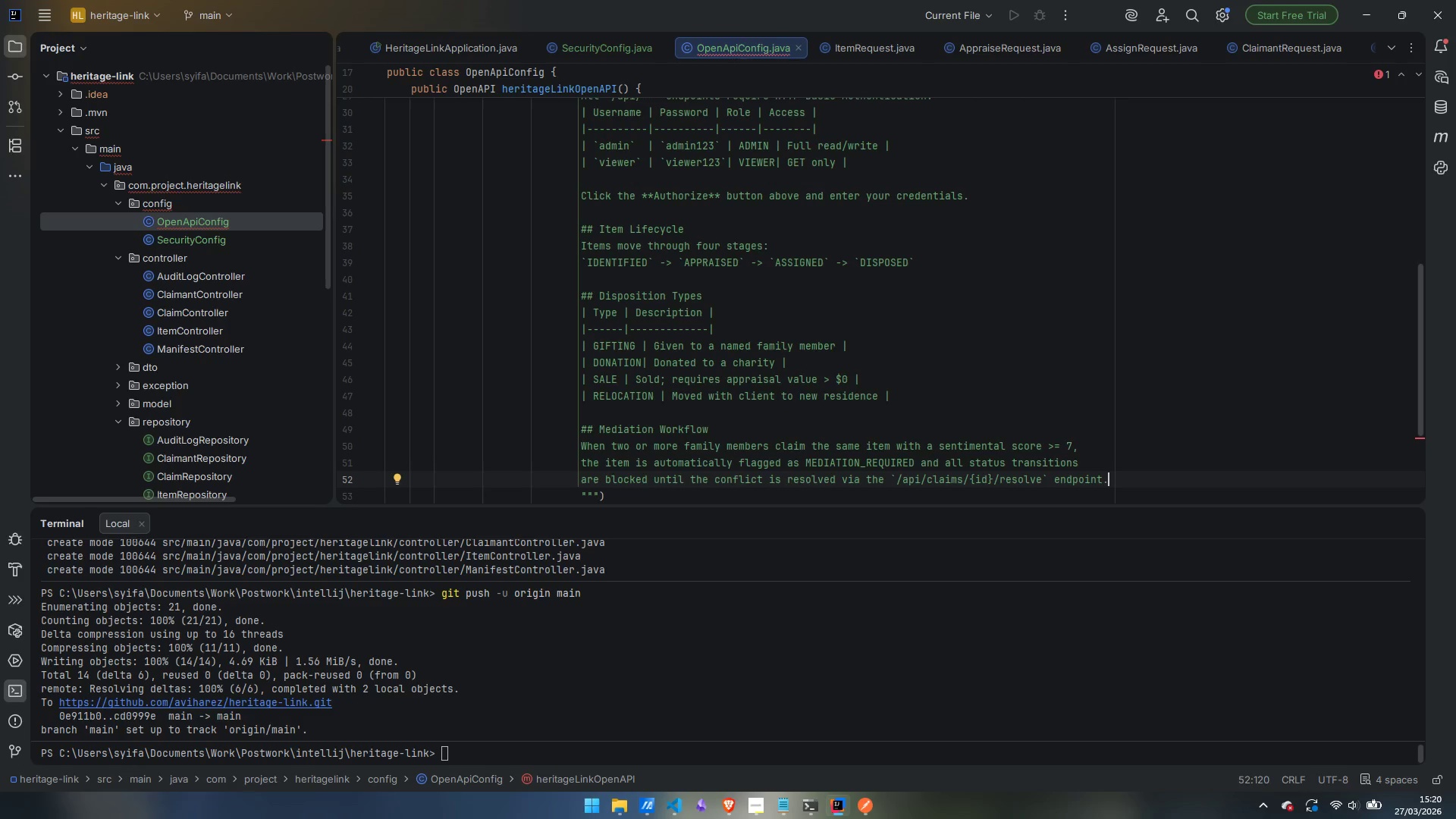 
wait(5.89)
 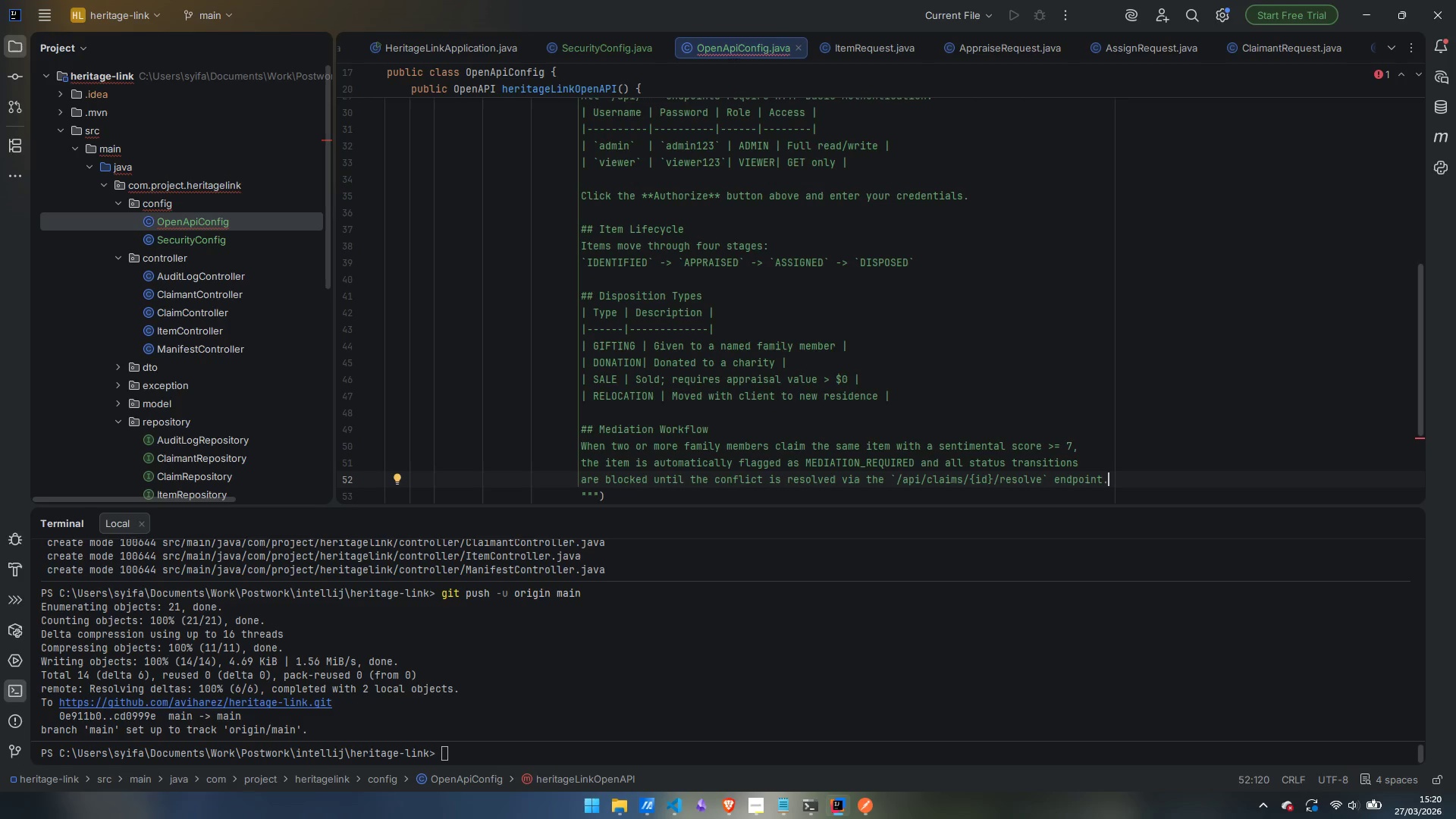 
left_click([939, 444])
 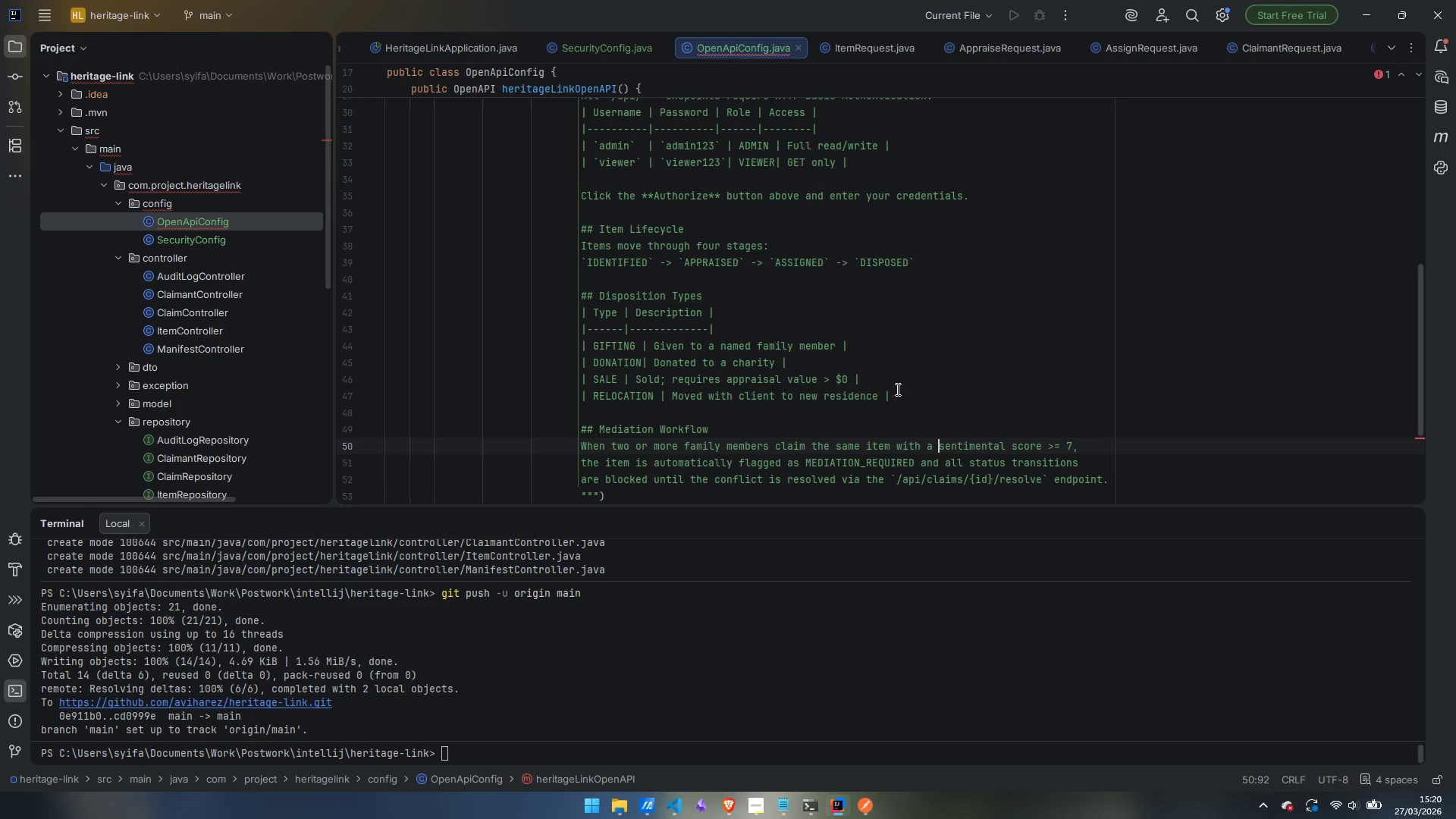 
type(**)
 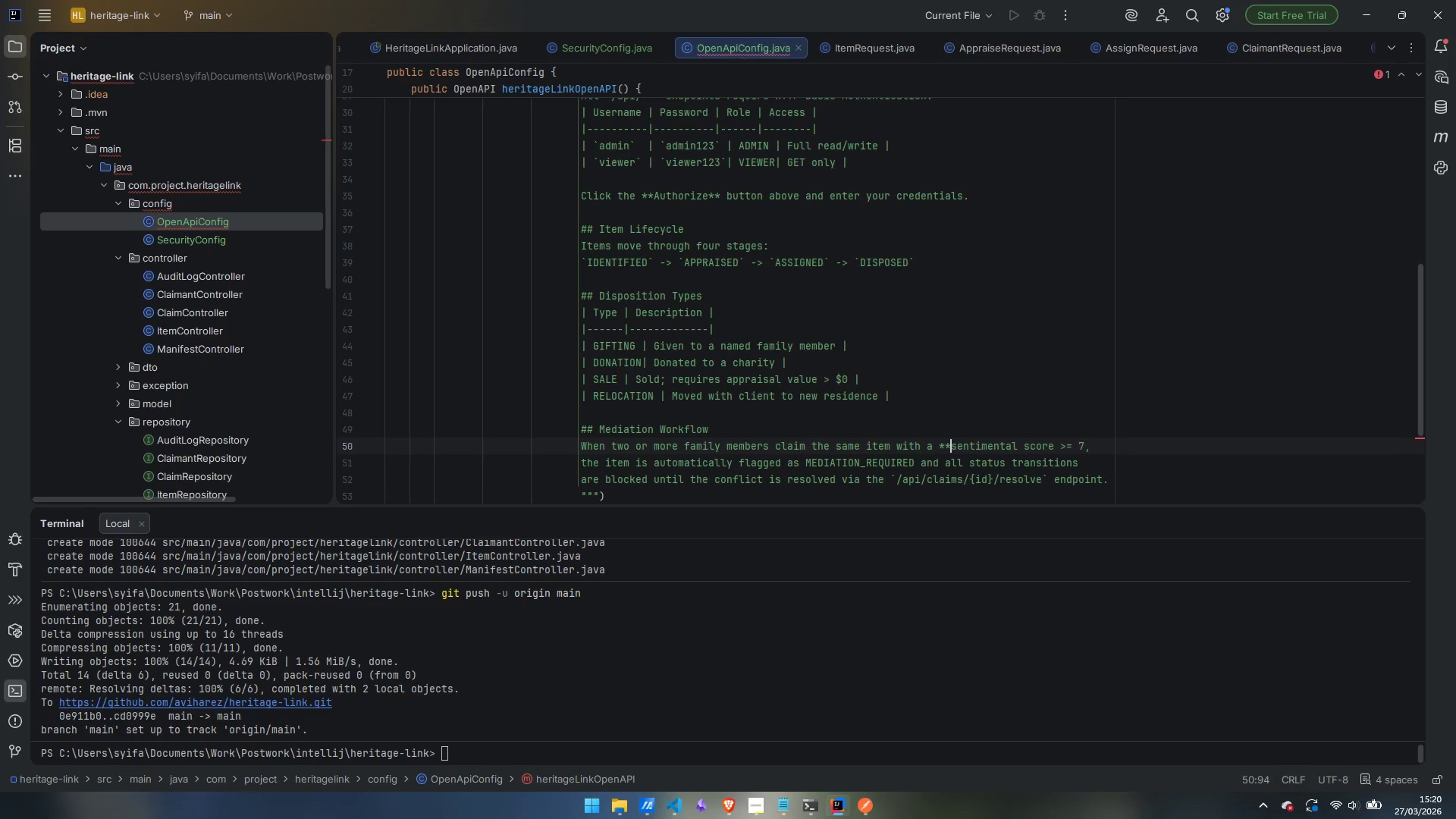 
key(Shift+ArrowLeft)
 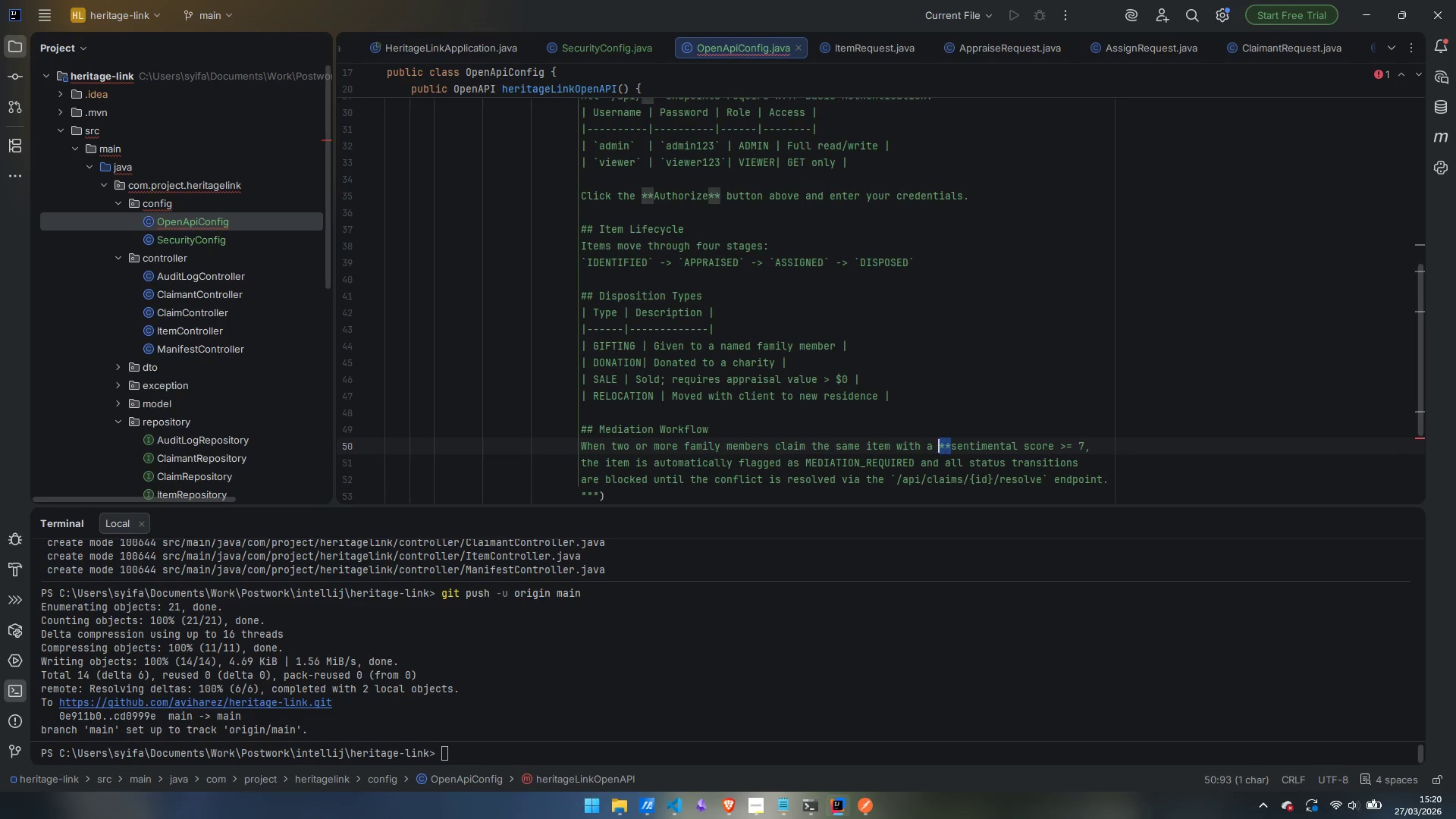 
key(Shift+ArrowLeft)
 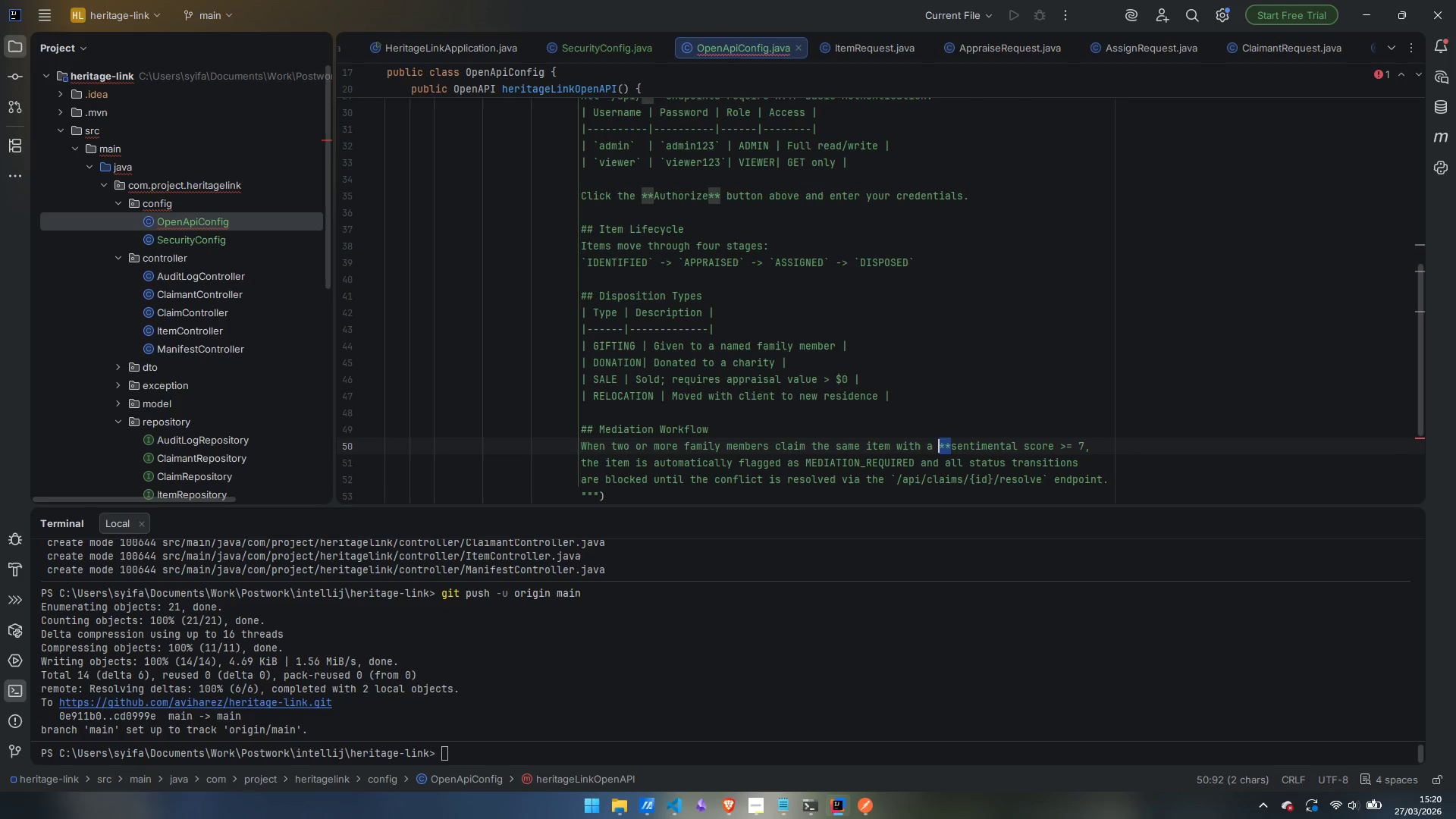 
key(Control+C)
 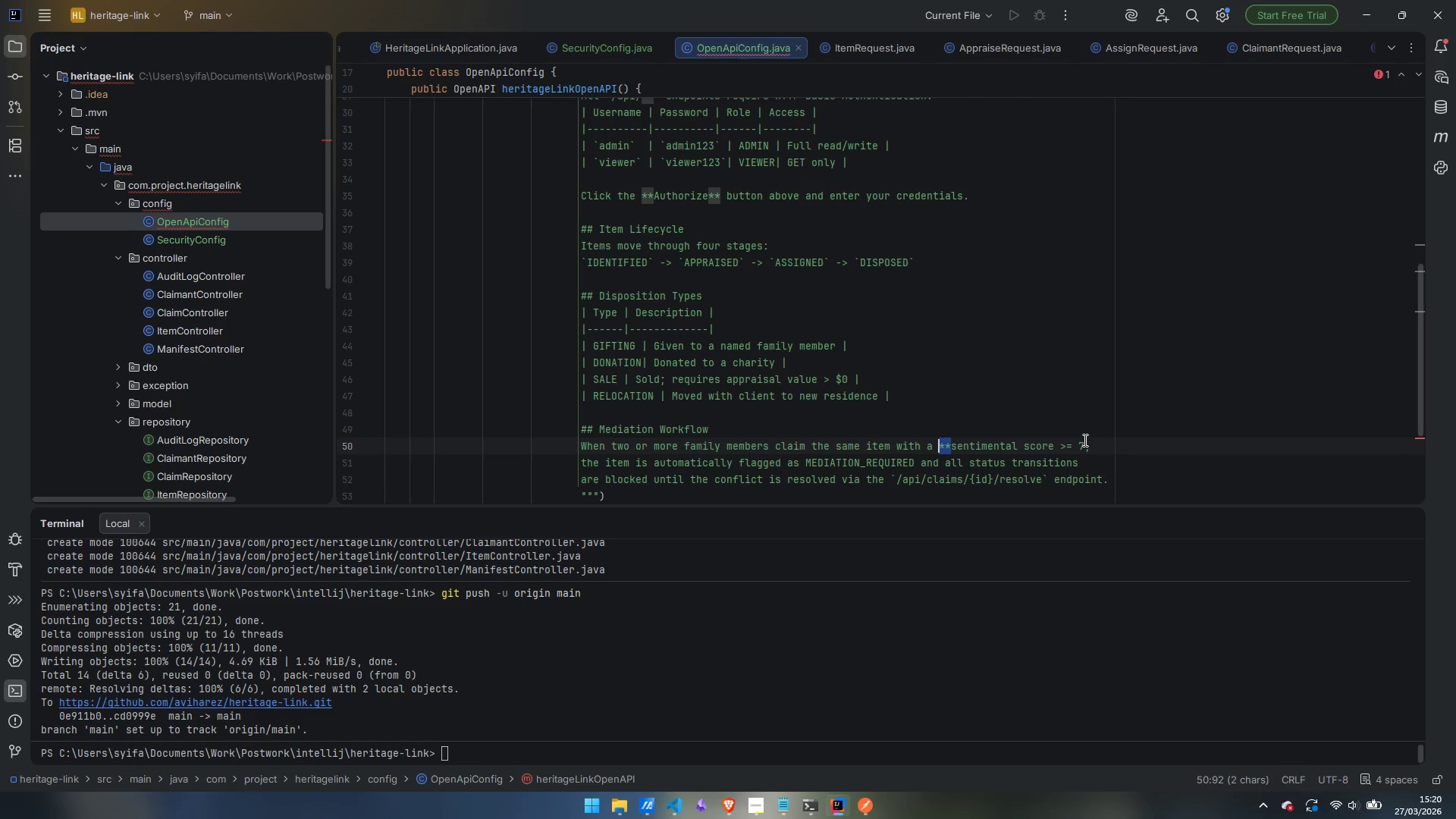 
left_click([1085, 446])
 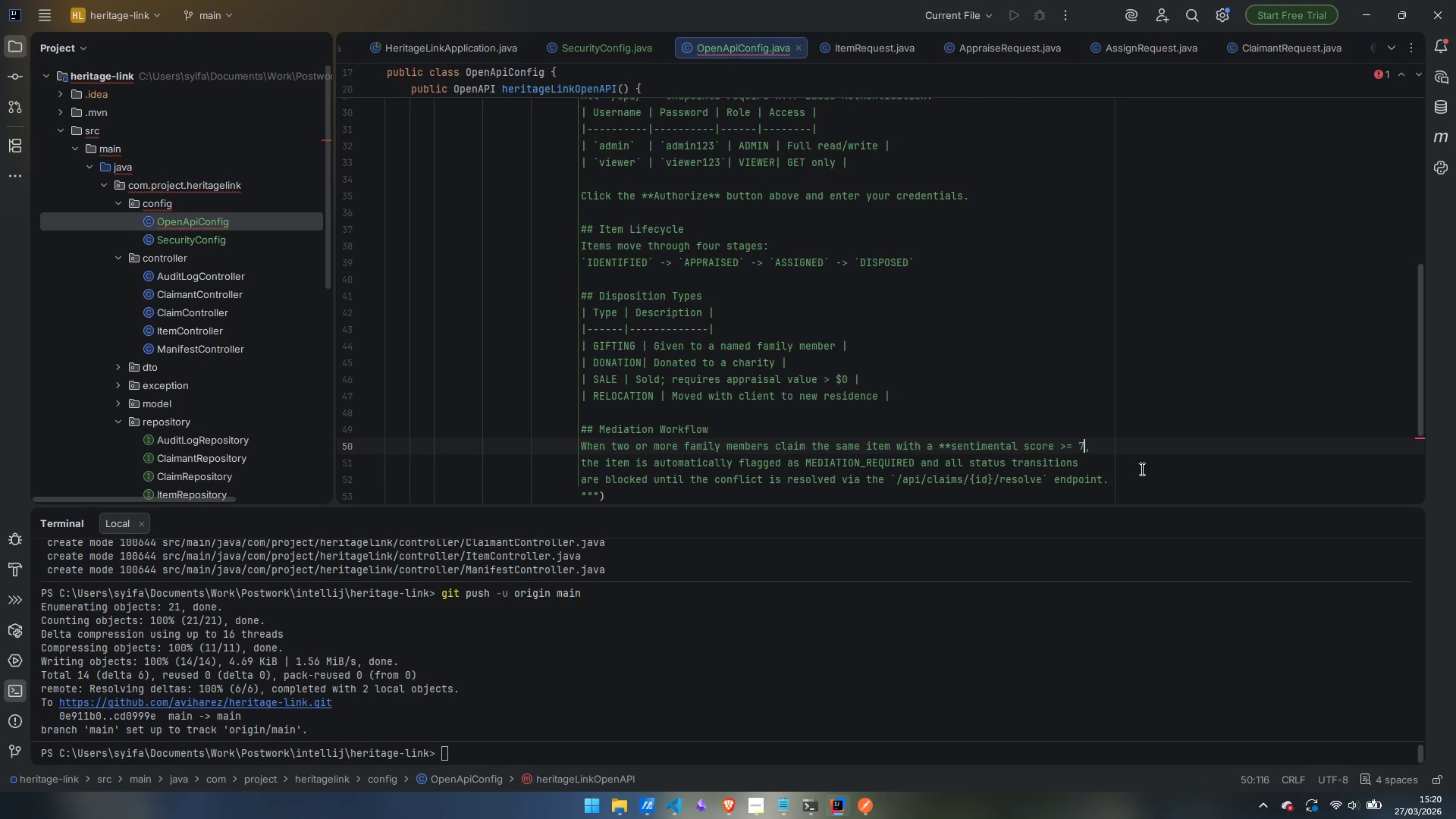 
key(Control+ControlLeft)
 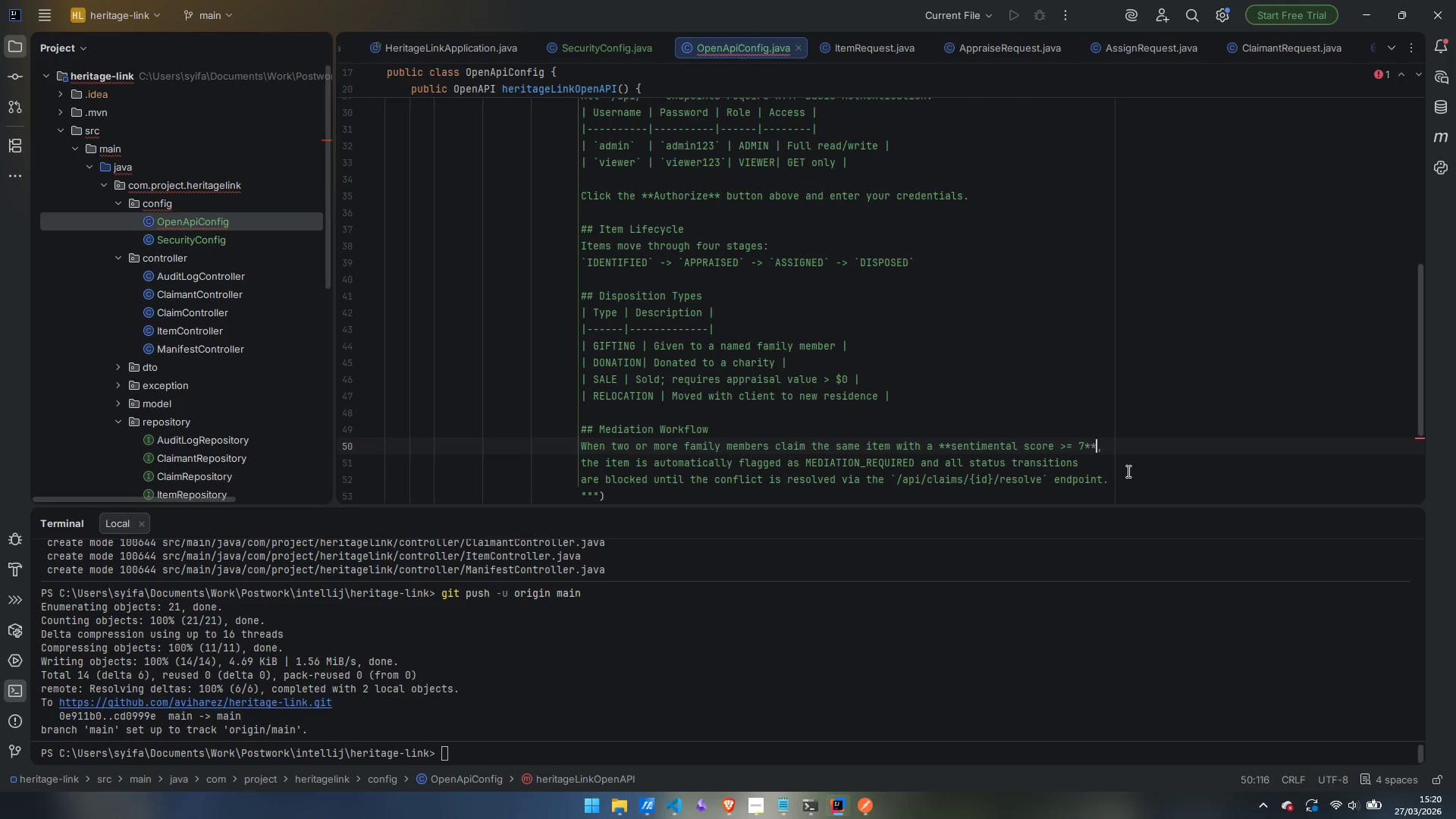 
key(Control+V)
 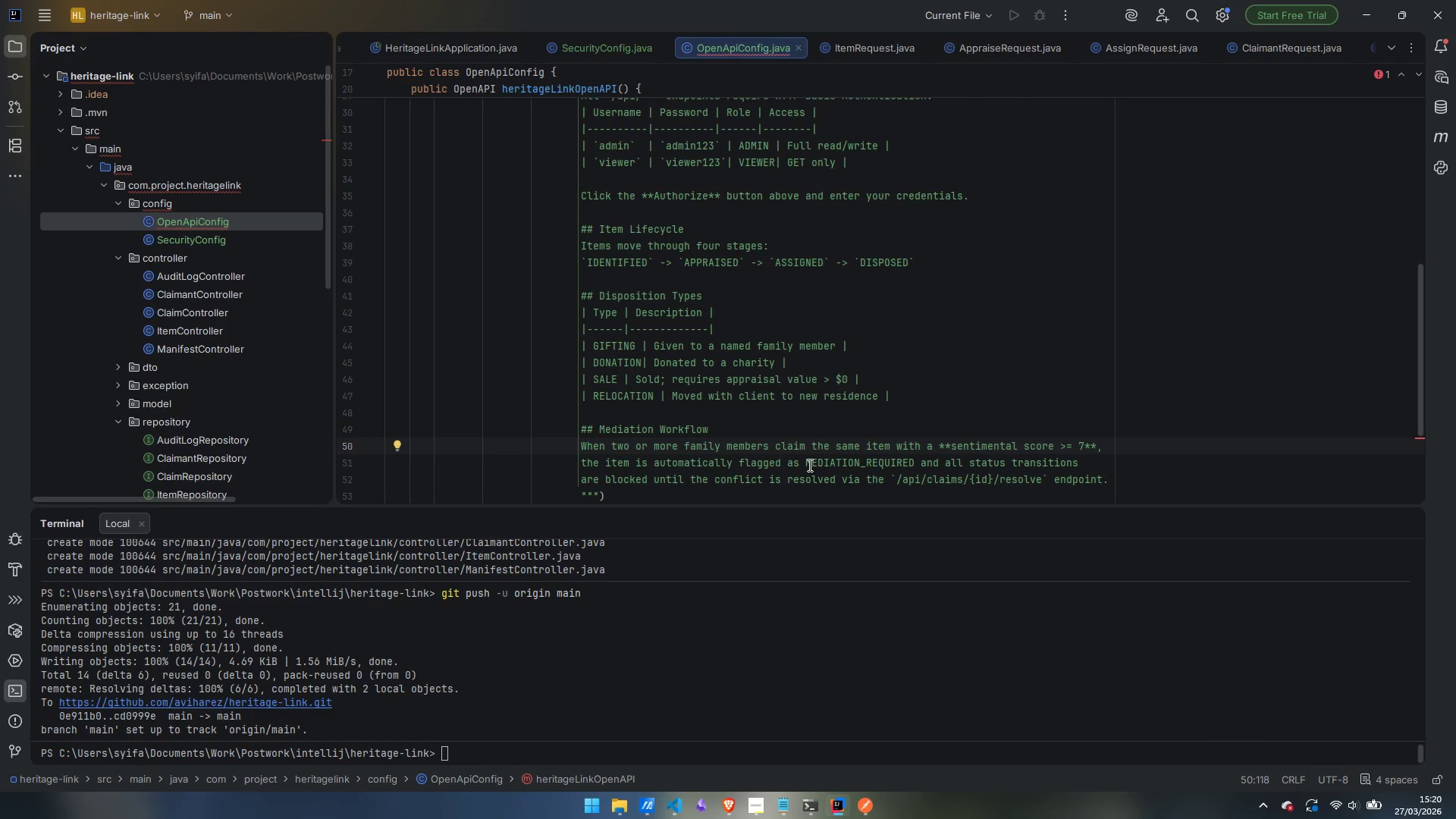 
left_click([808, 464])
 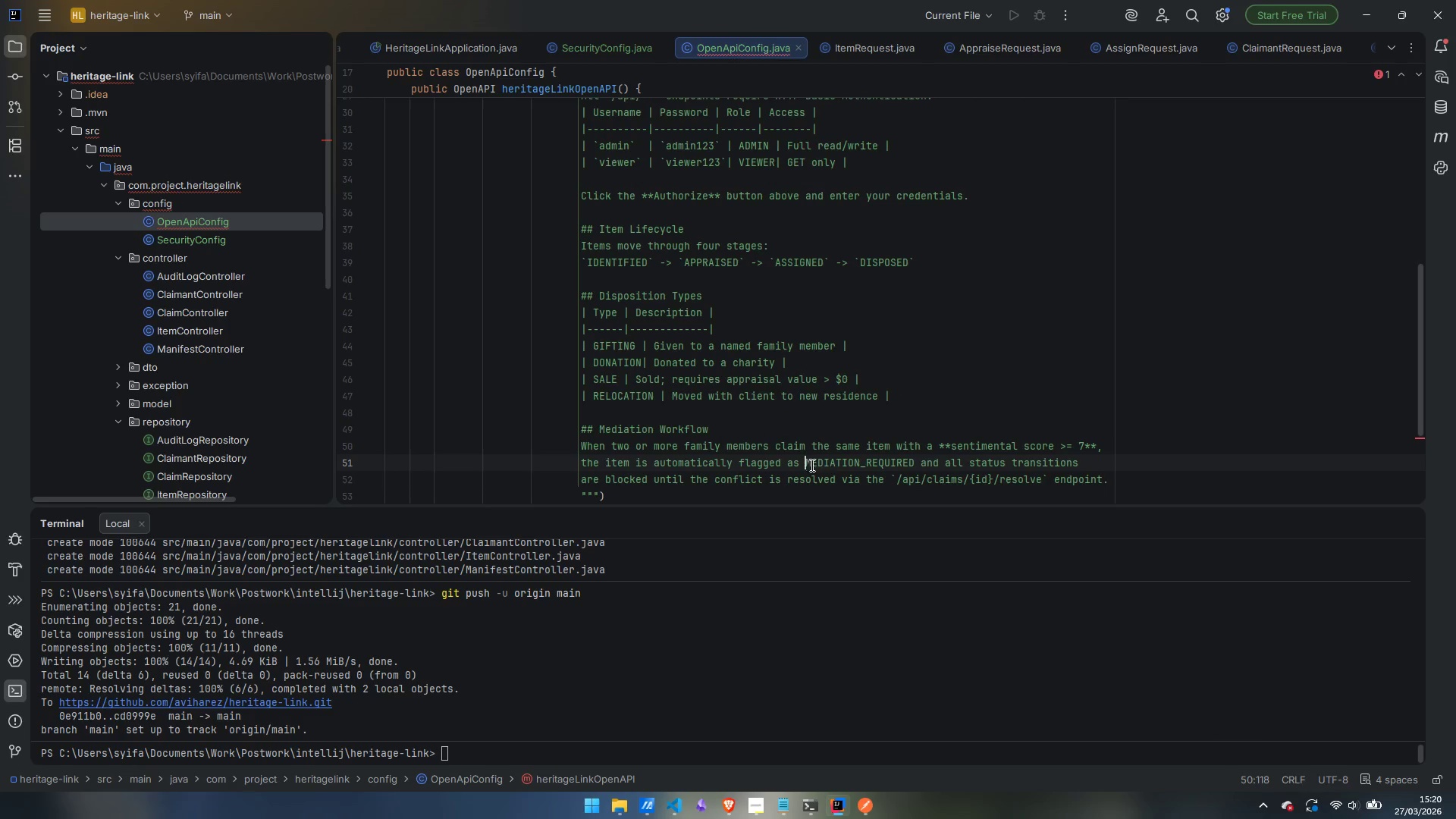 
key(Control+ControlLeft)
 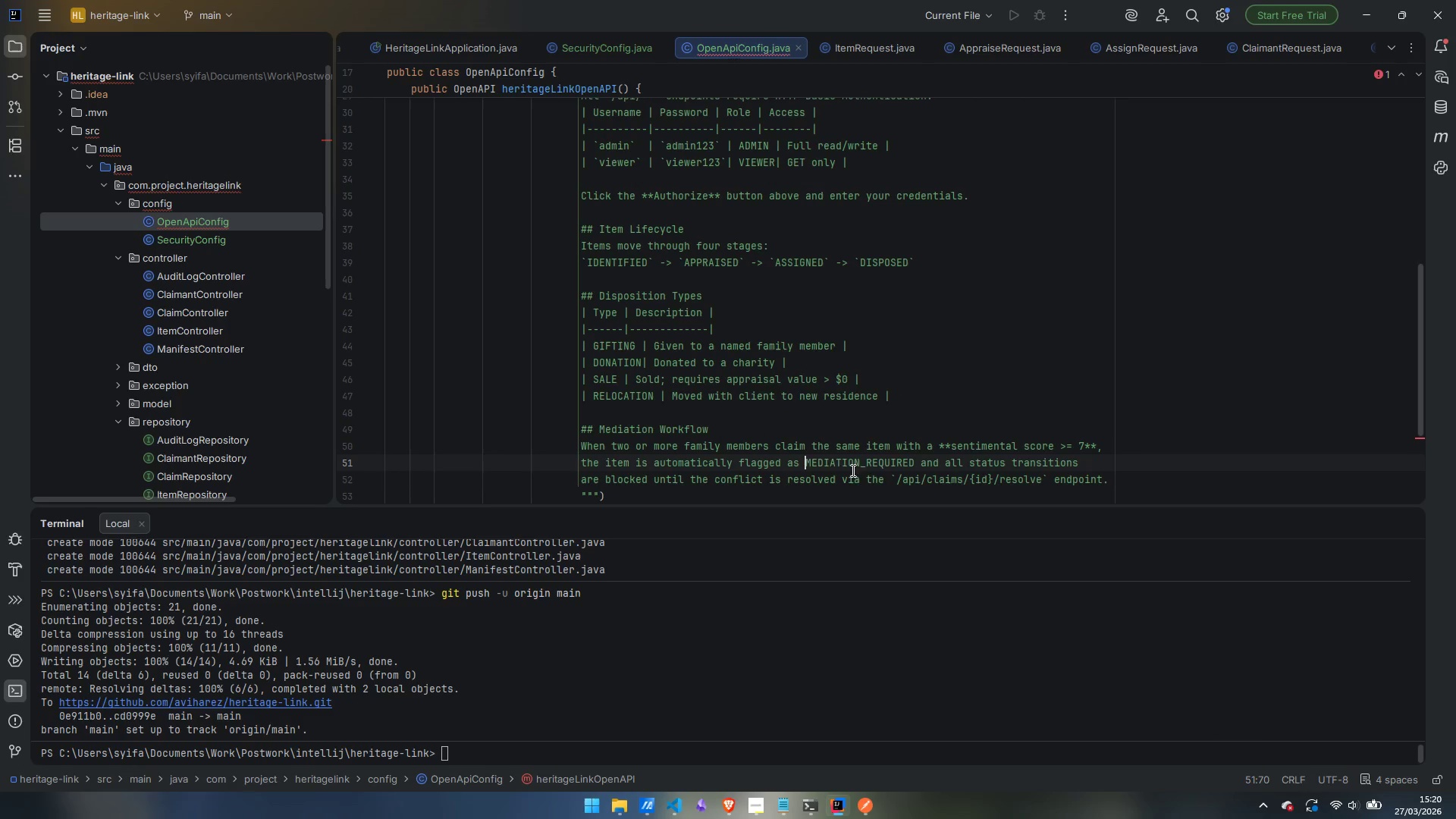 
key(Control+V)
 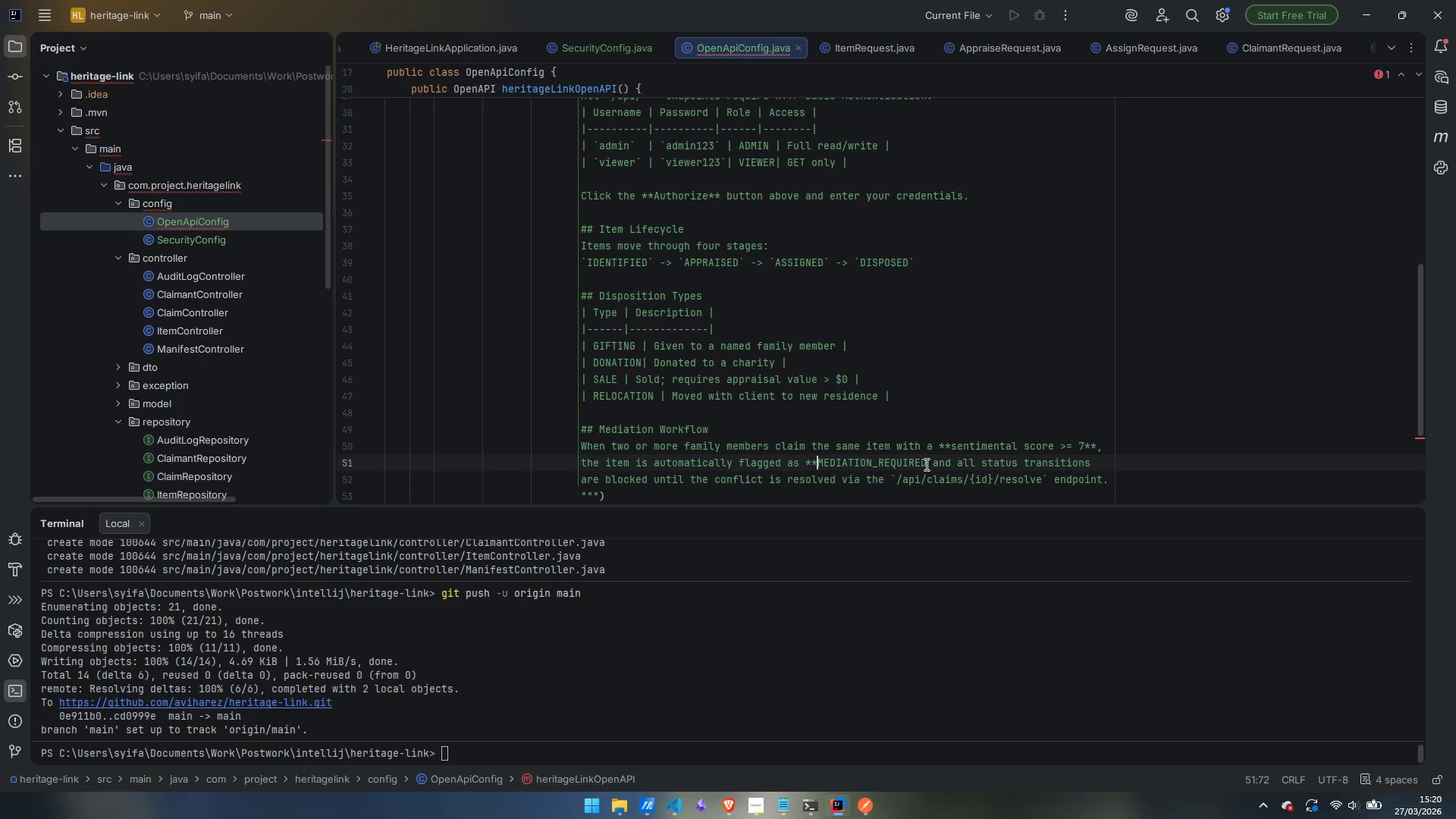 
left_click([927, 463])
 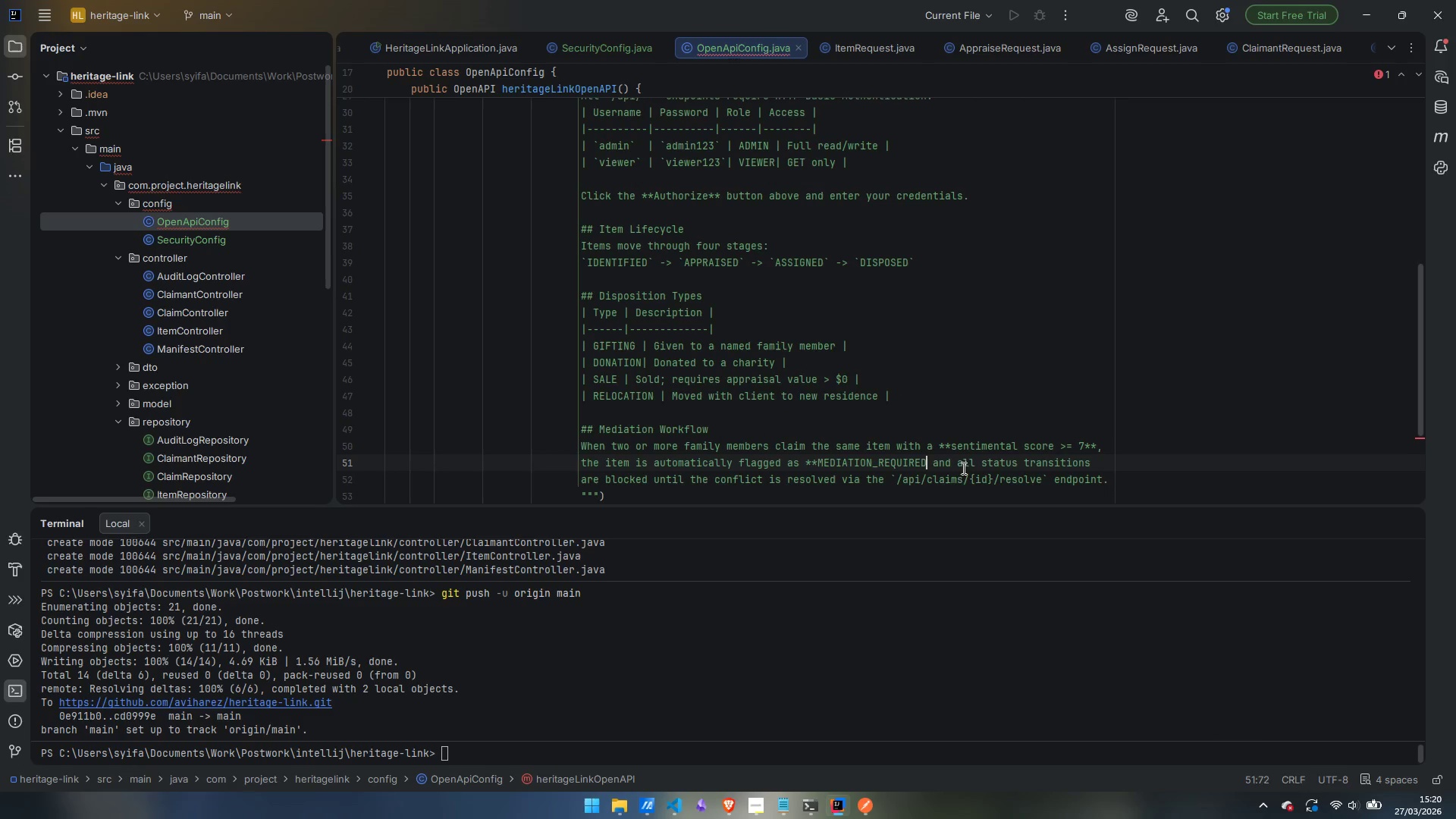 
key(Control+ControlLeft)
 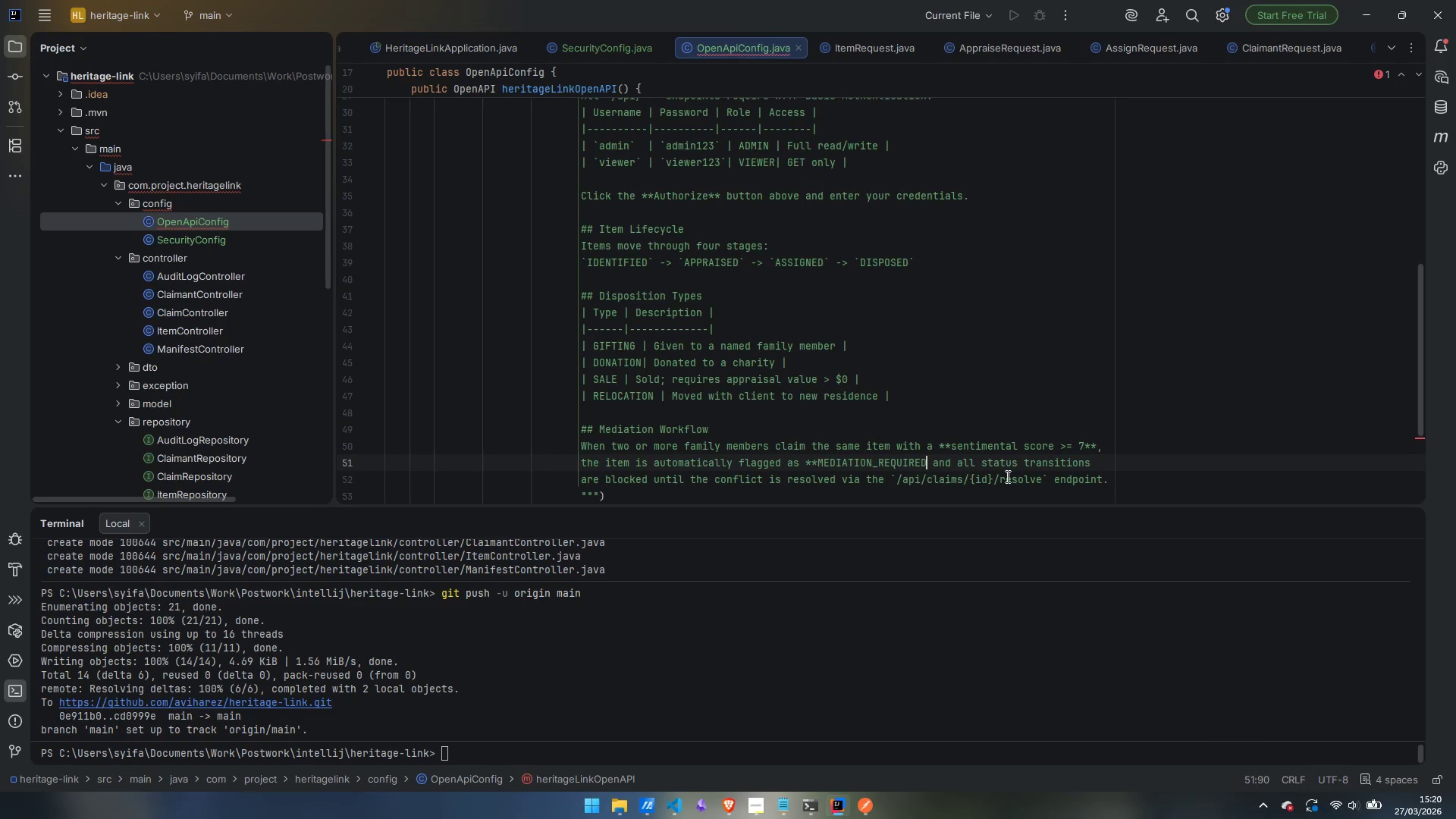 
key(Control+V)
 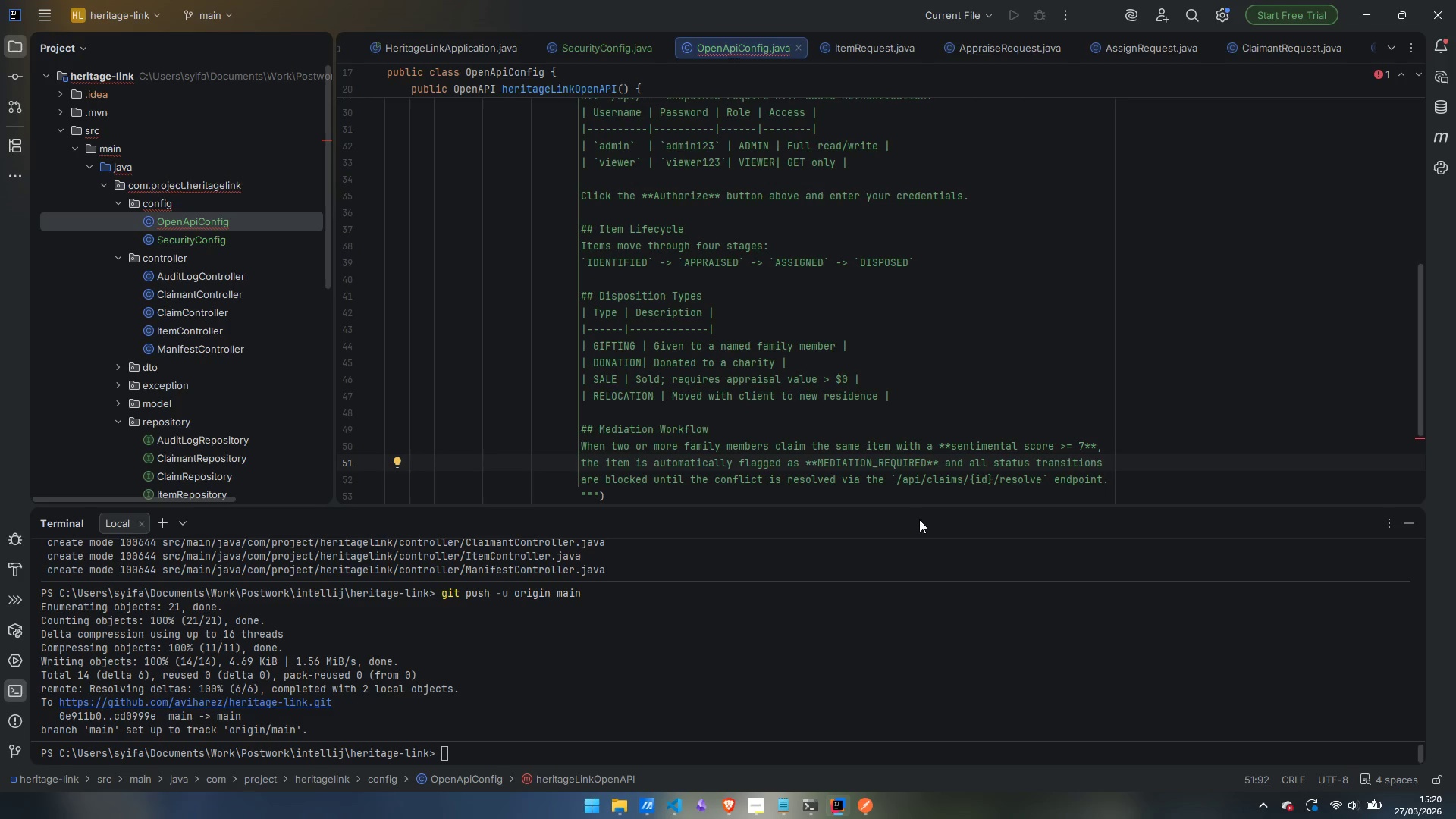 
left_click([1127, 483])
 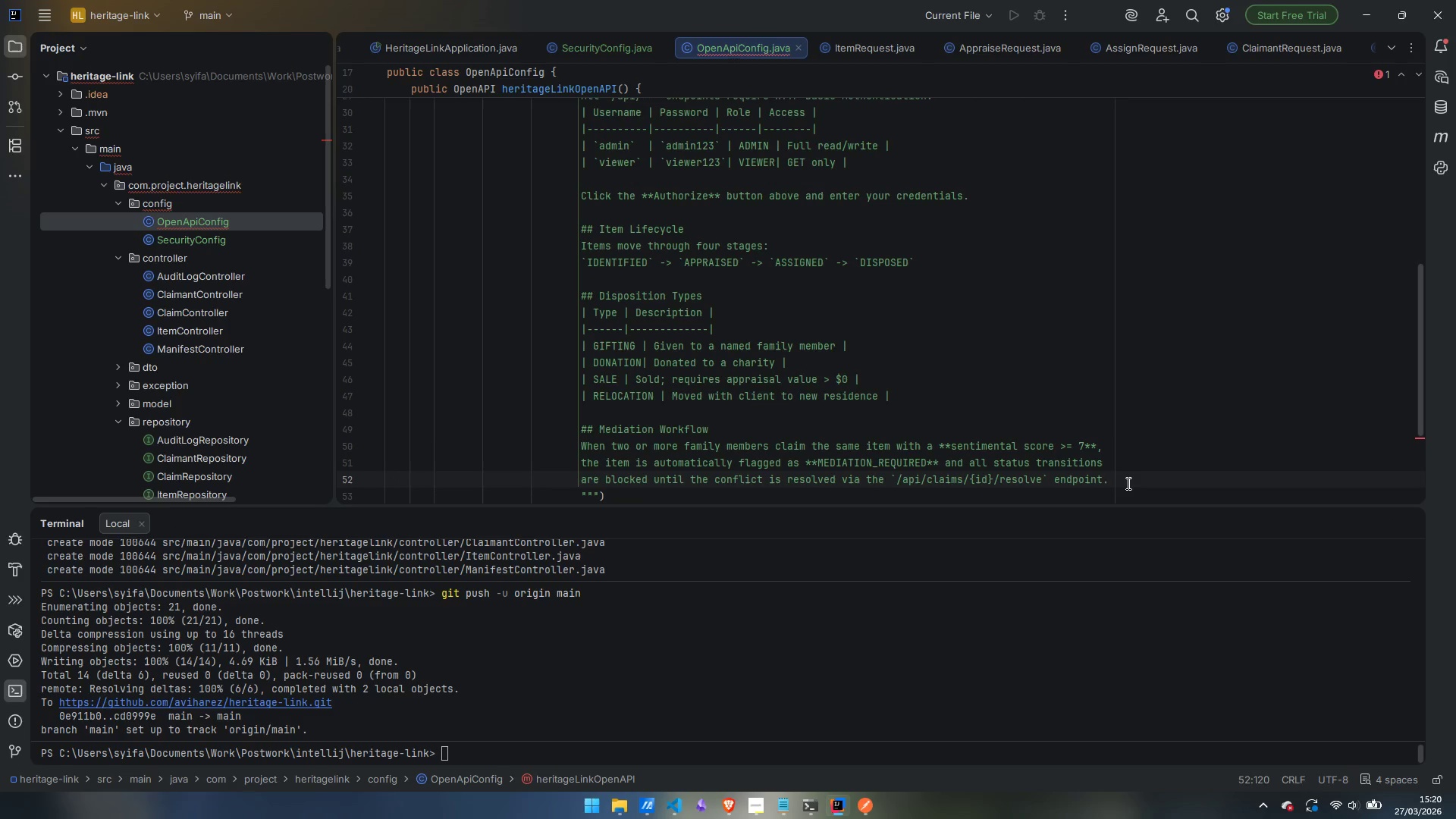 
key(Enter)
 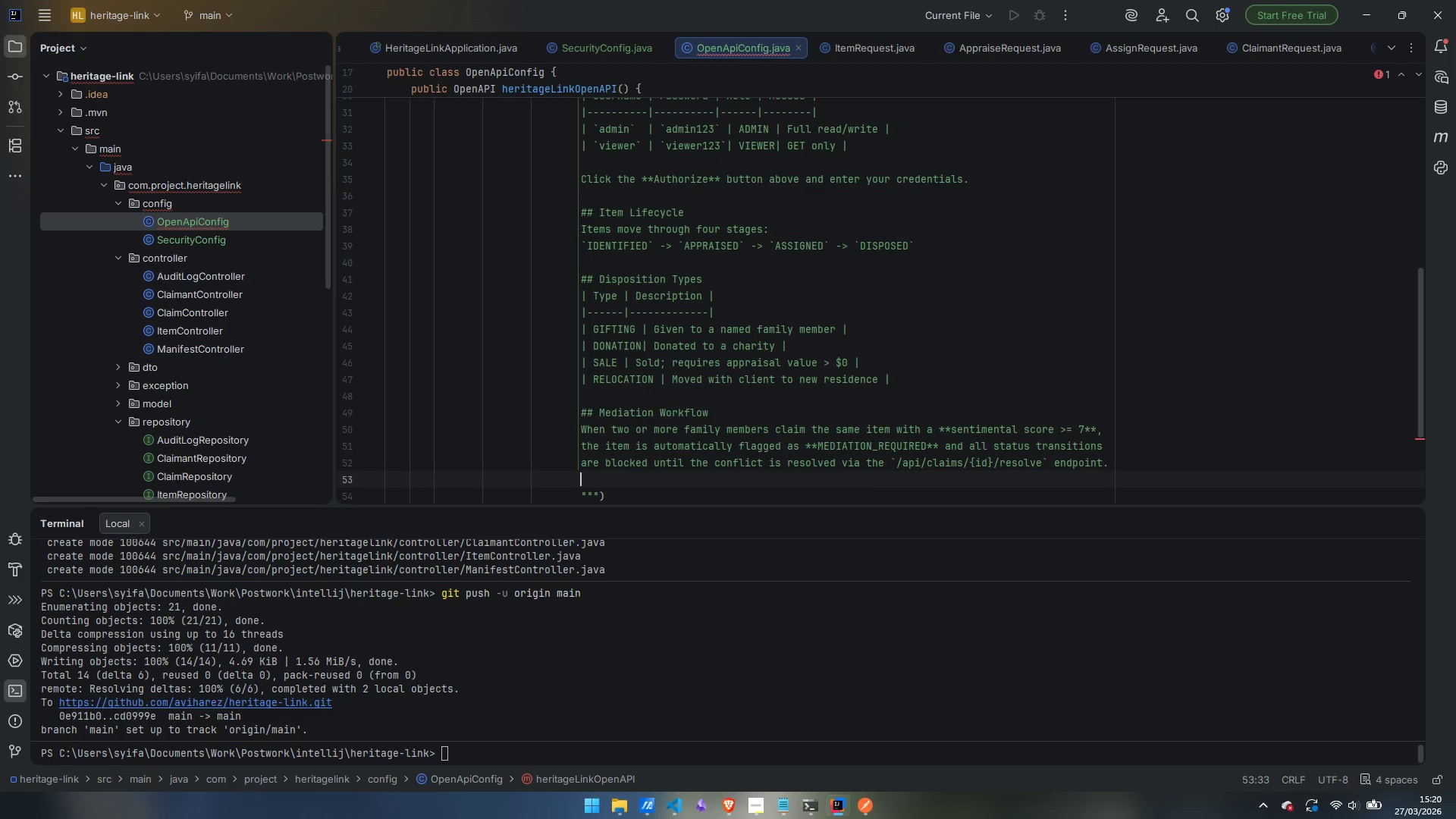 
key(Enter)
 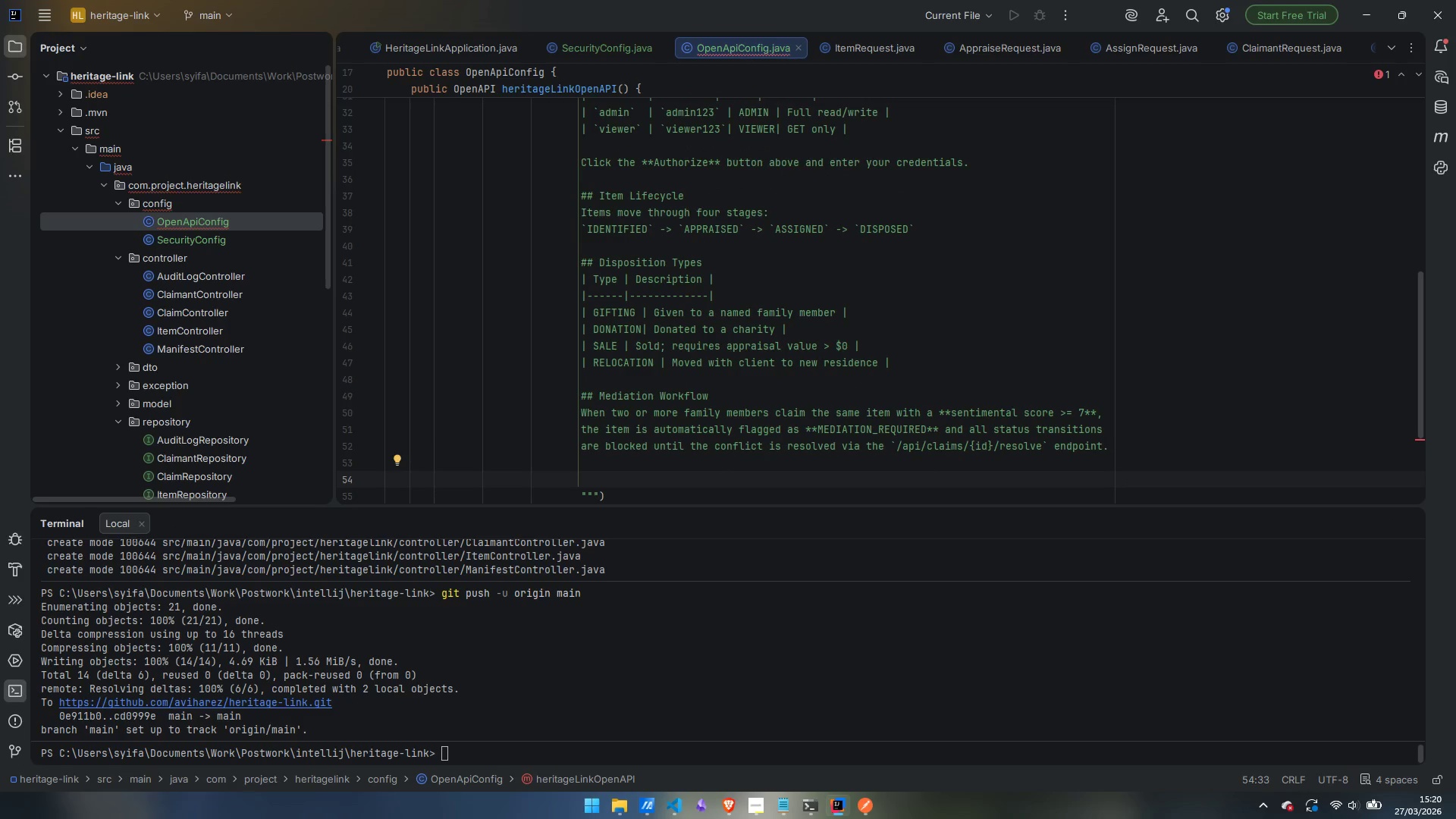 
type(##)
 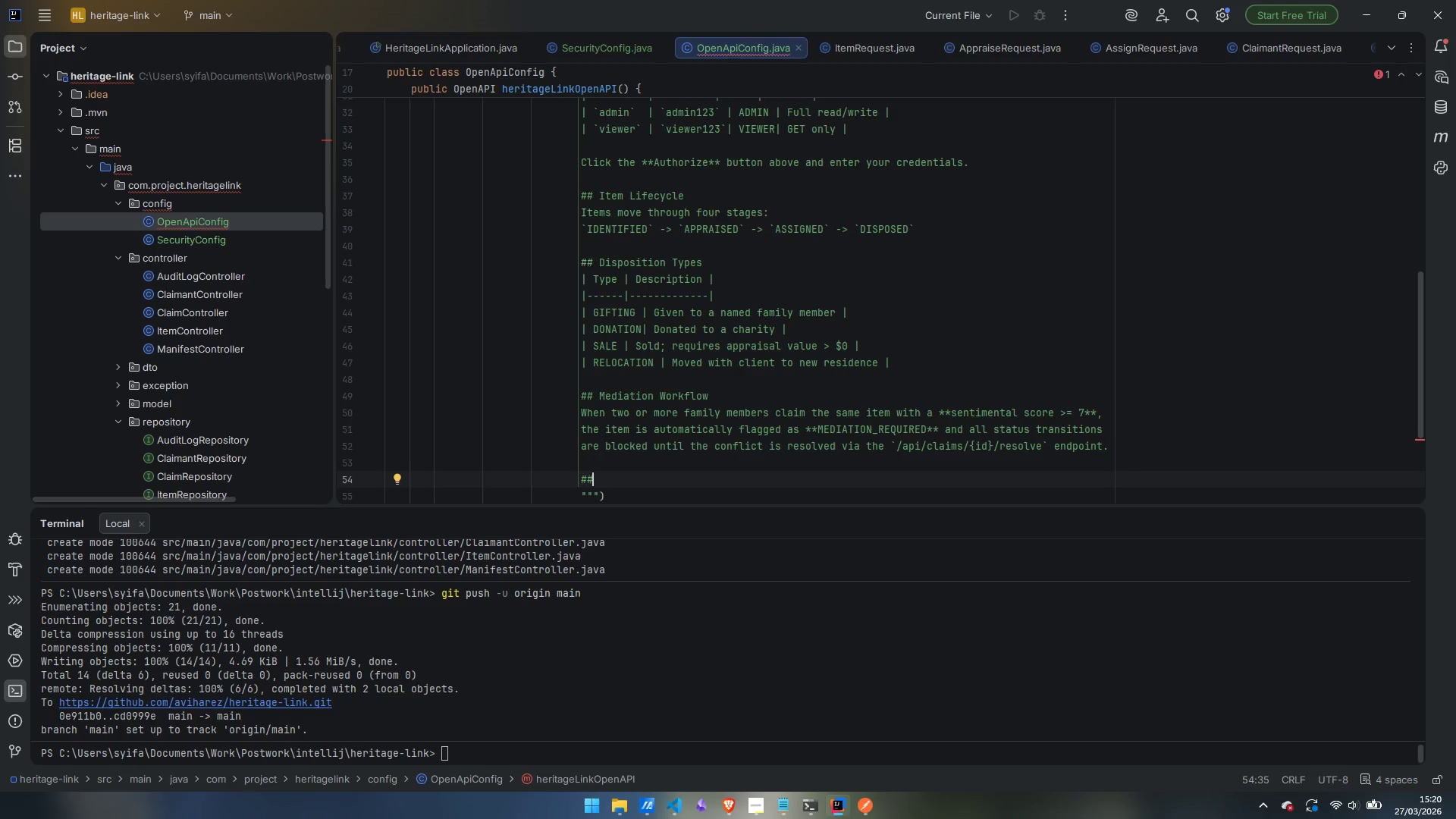 
type(Audit )
 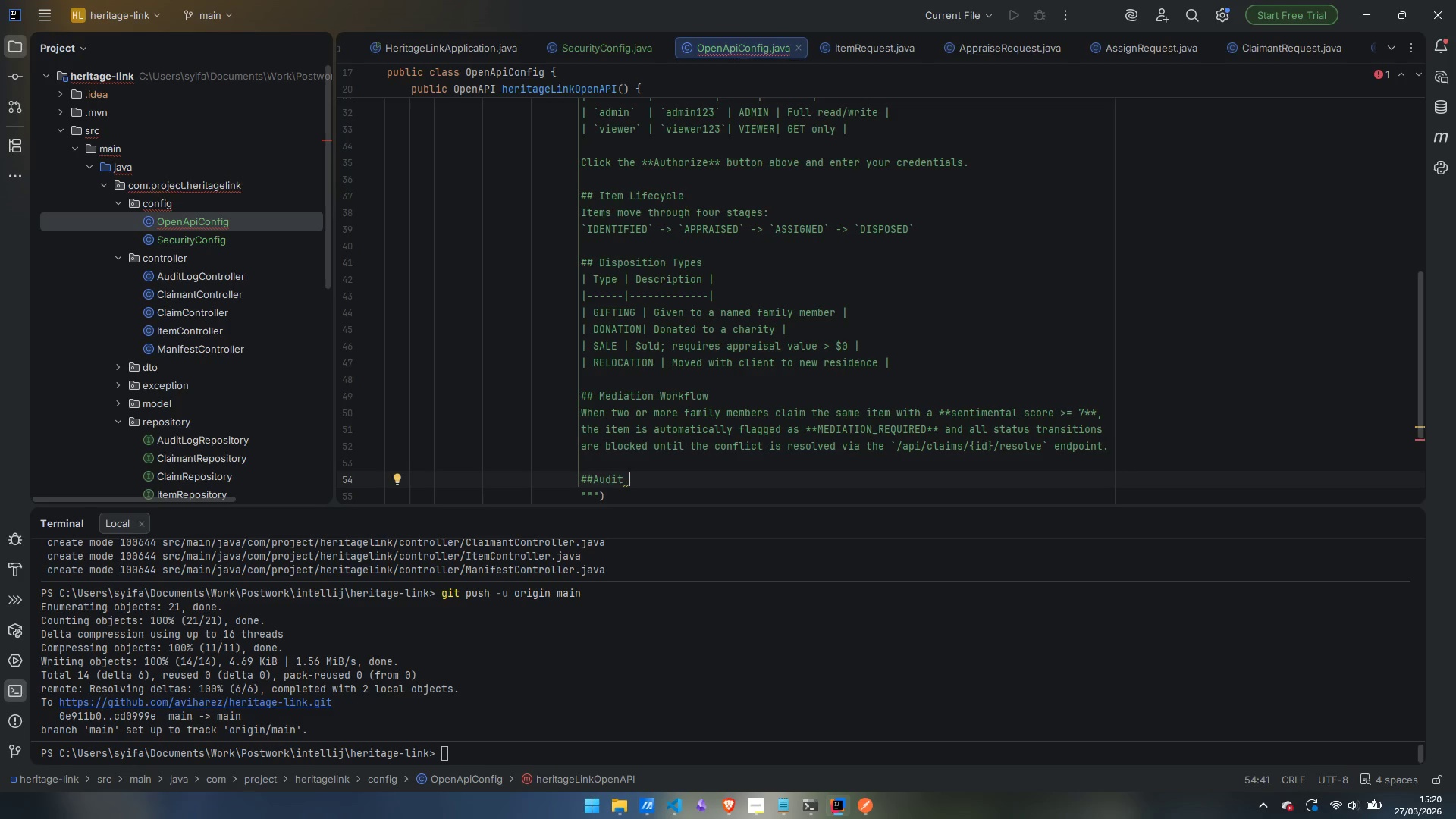 
key(Control+ControlLeft)
 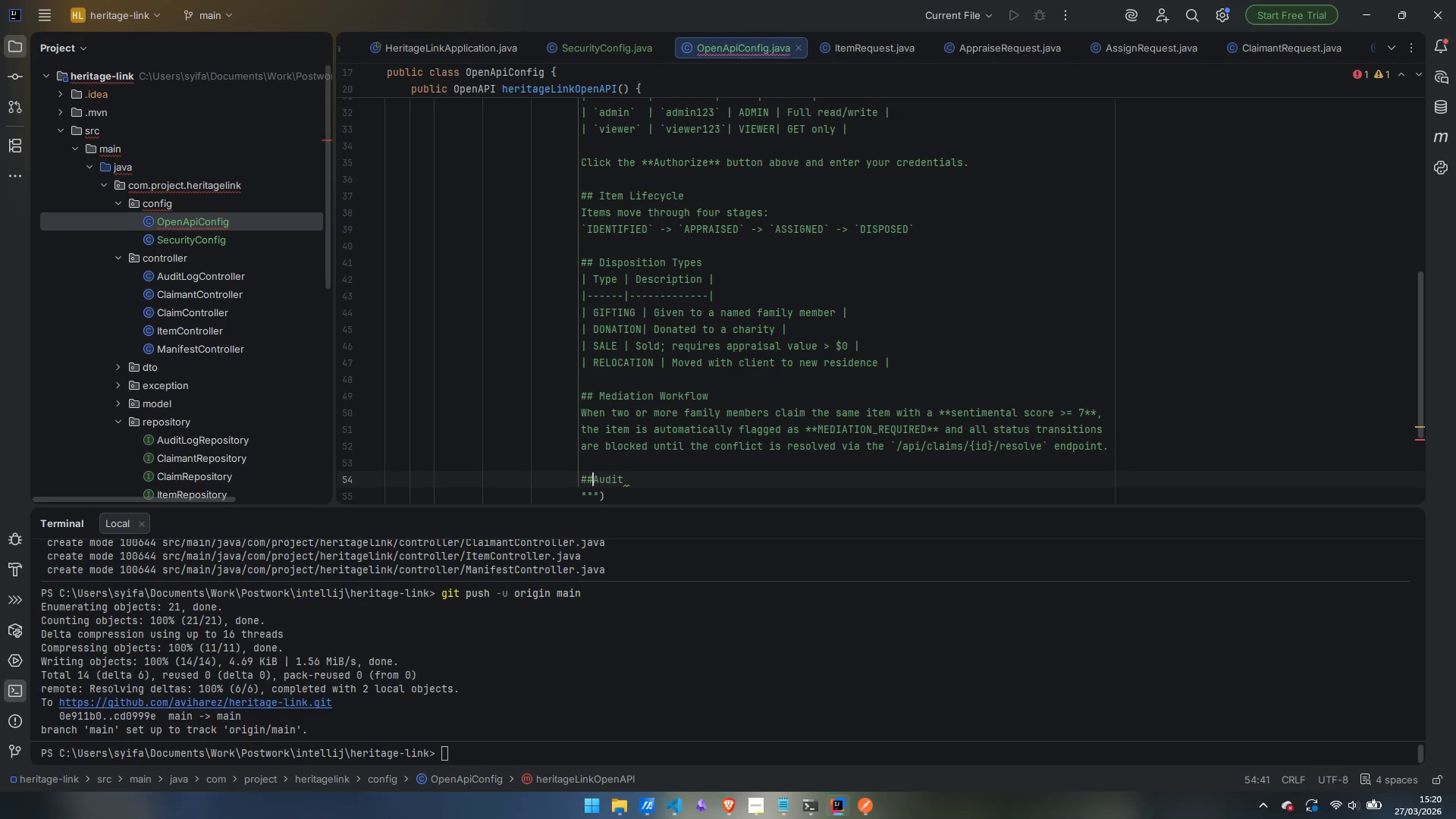 
key(Control+ArrowLeft)
 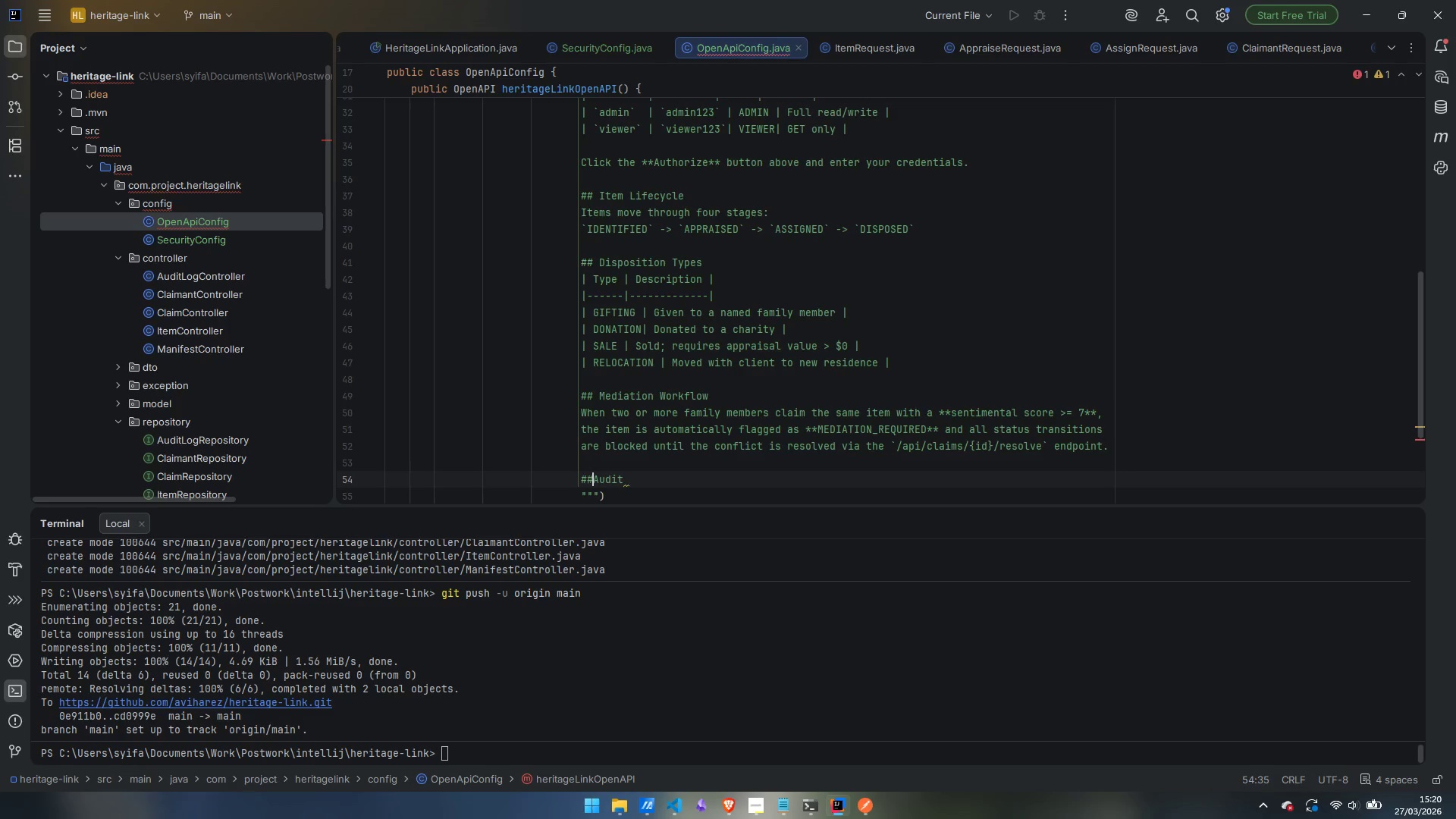 
key(Space)
 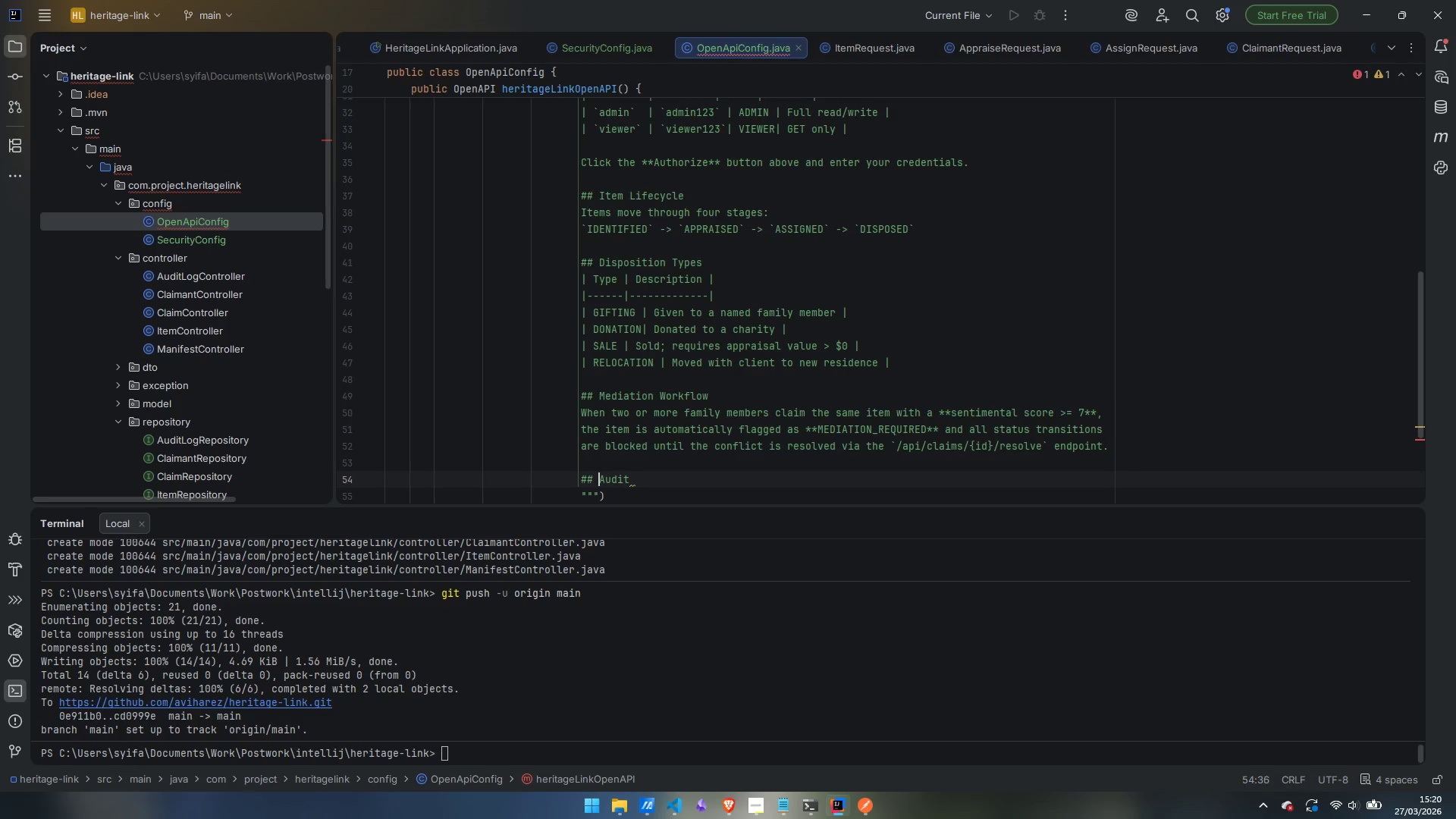 
key(Control+ControlLeft)
 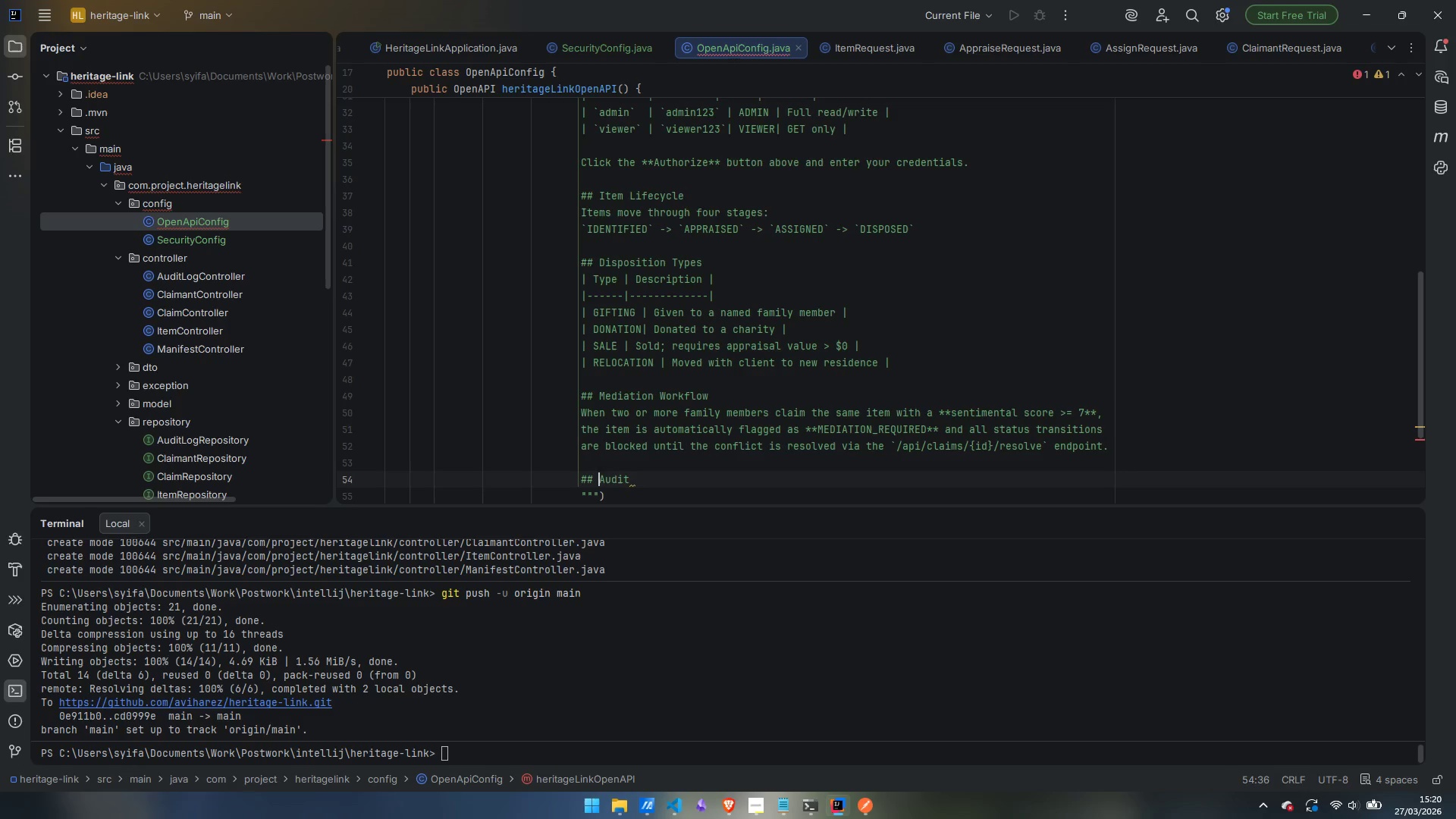 
key(Control+ArrowRight)
 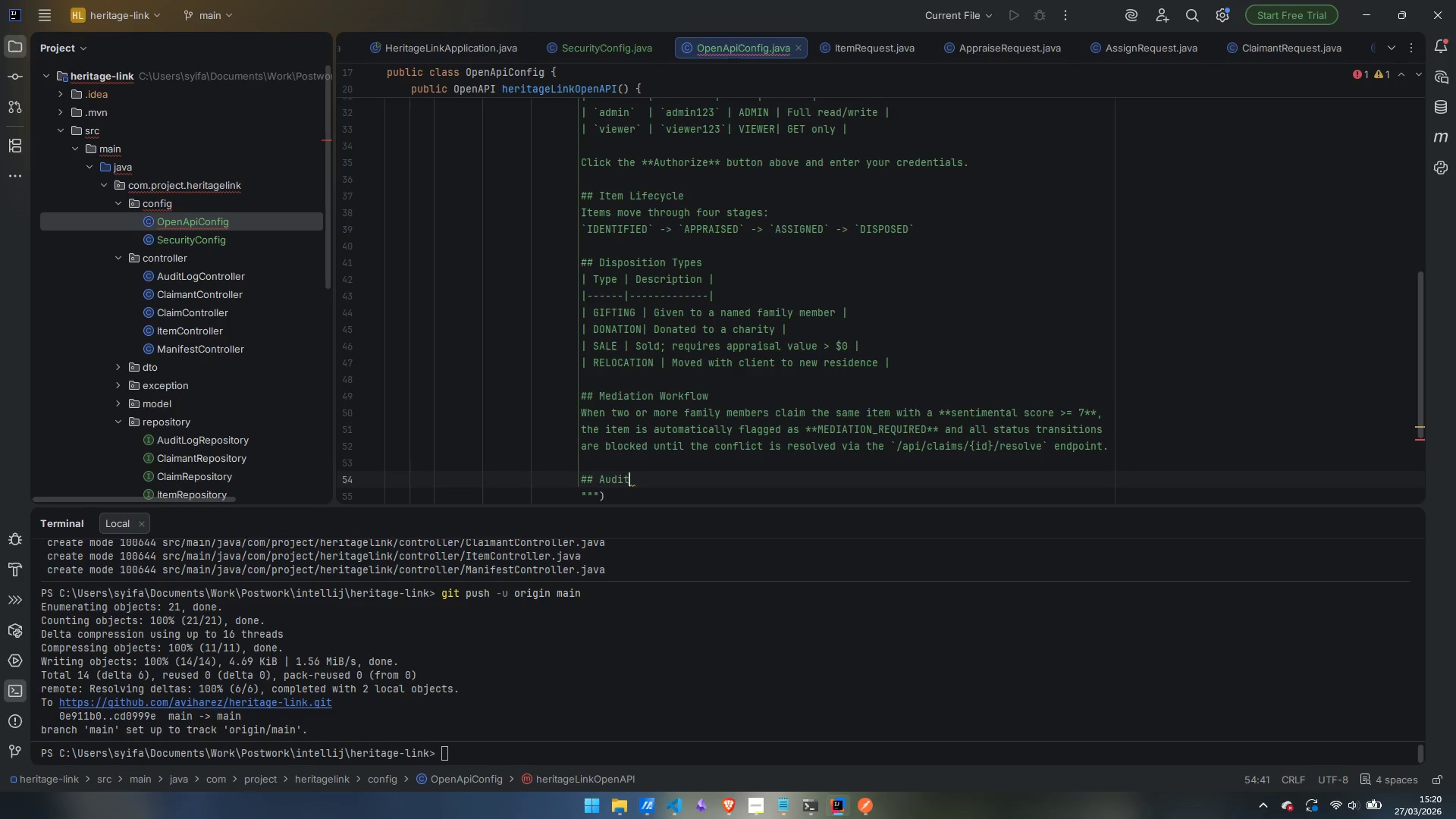 
type( Trail)
 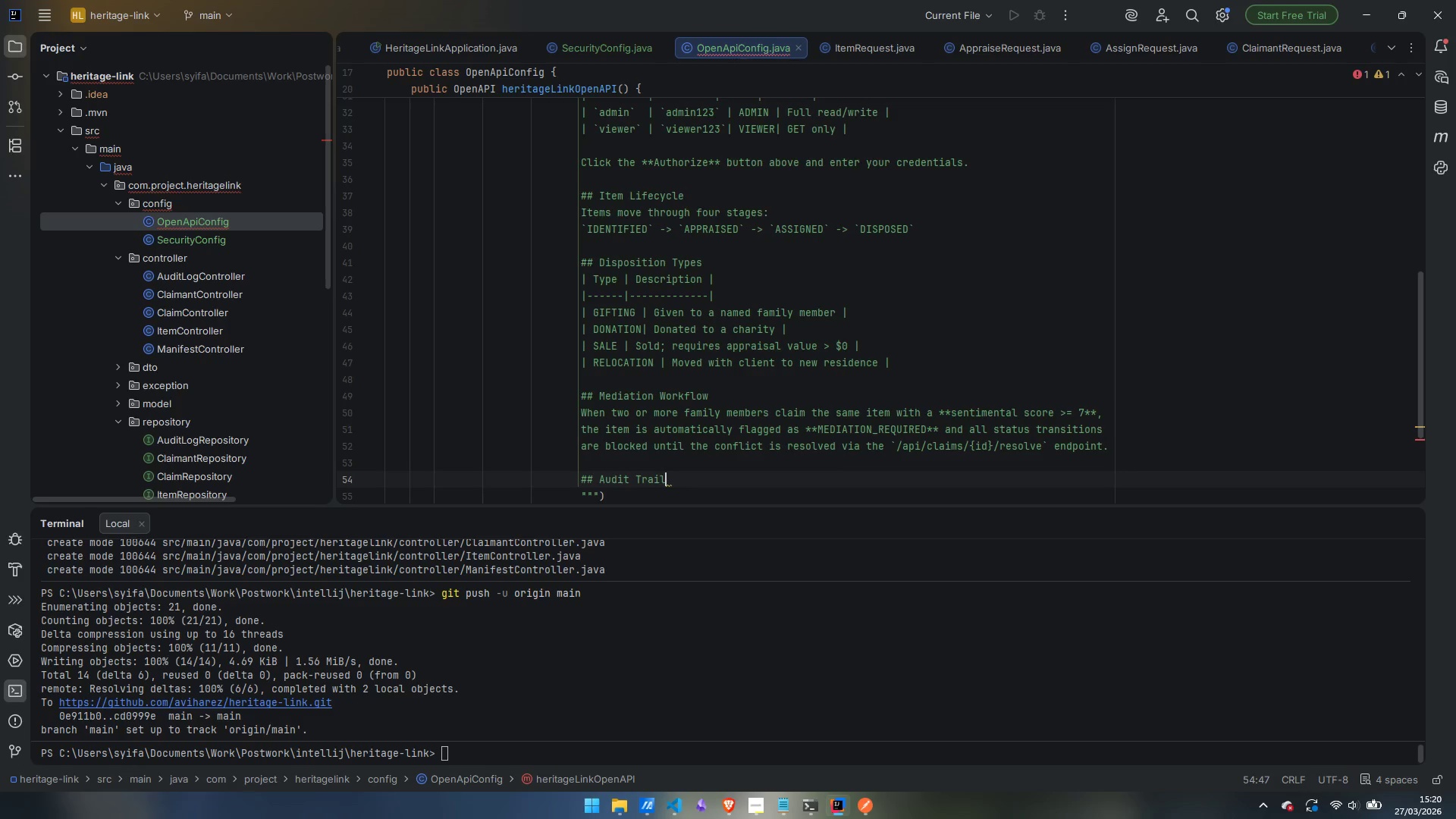 
key(Enter)
 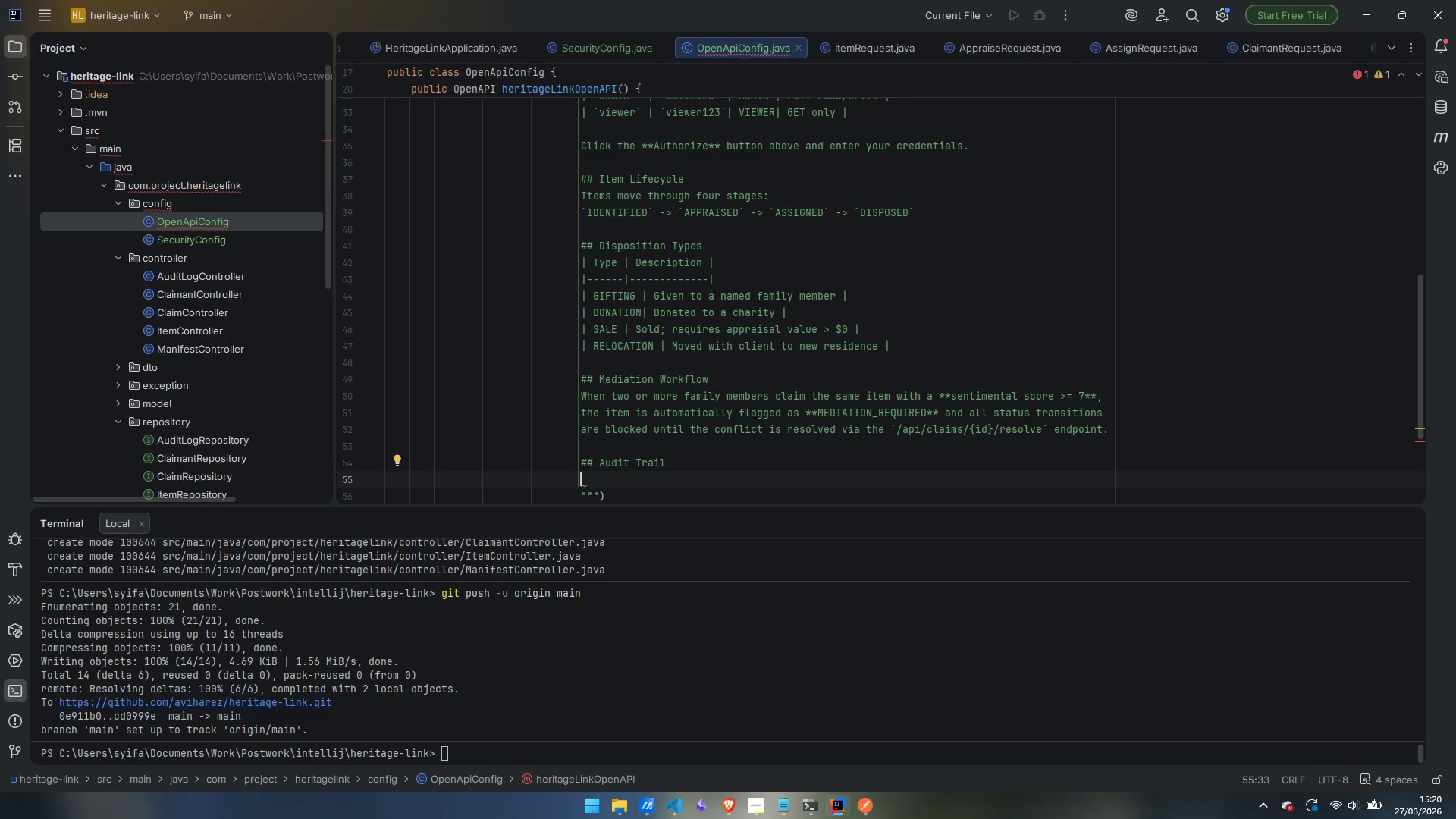 
type(Every status change is recorded immuy)
key(Backspace)
type(tably in `)
 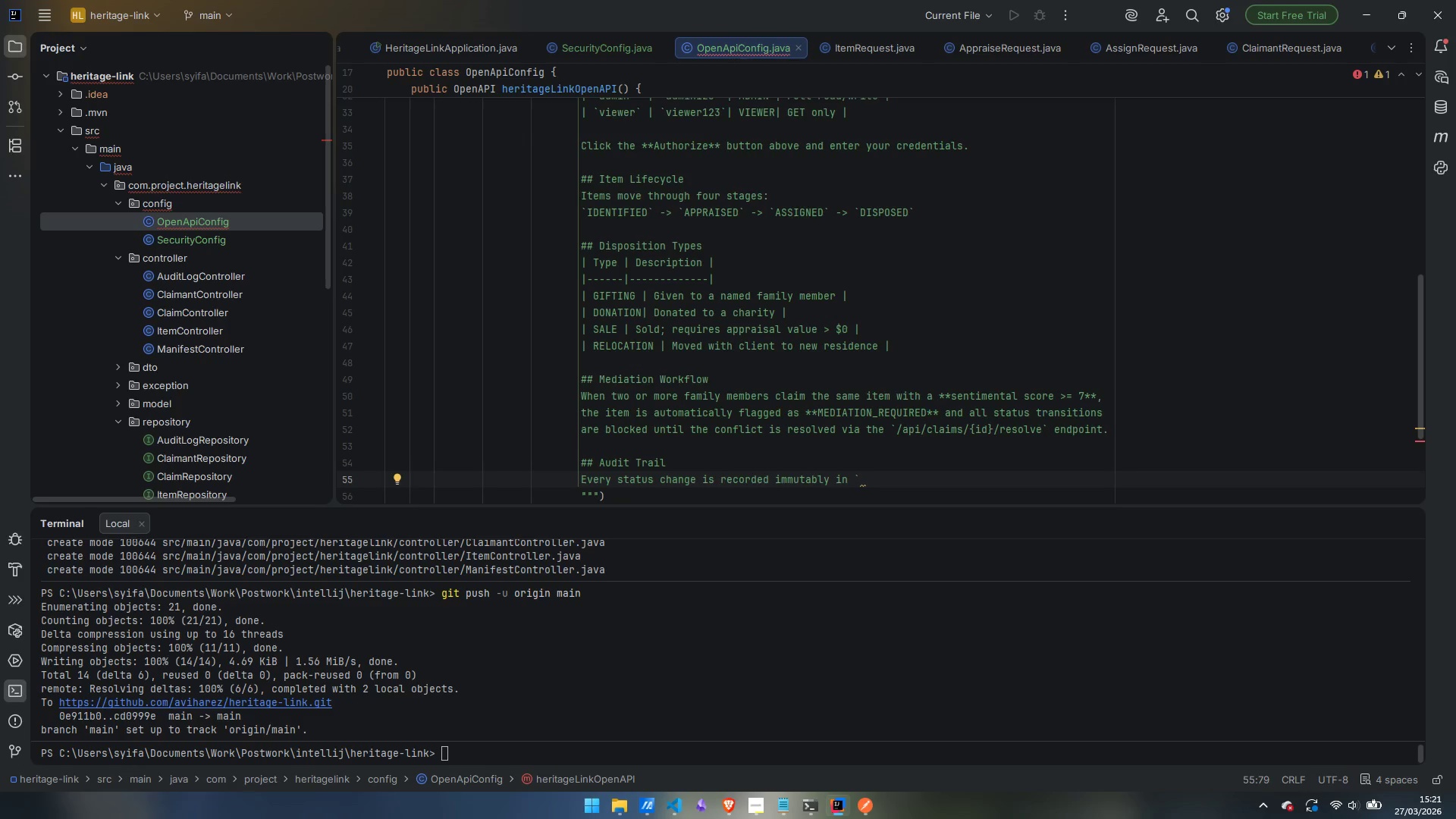 
wait(22.12)
 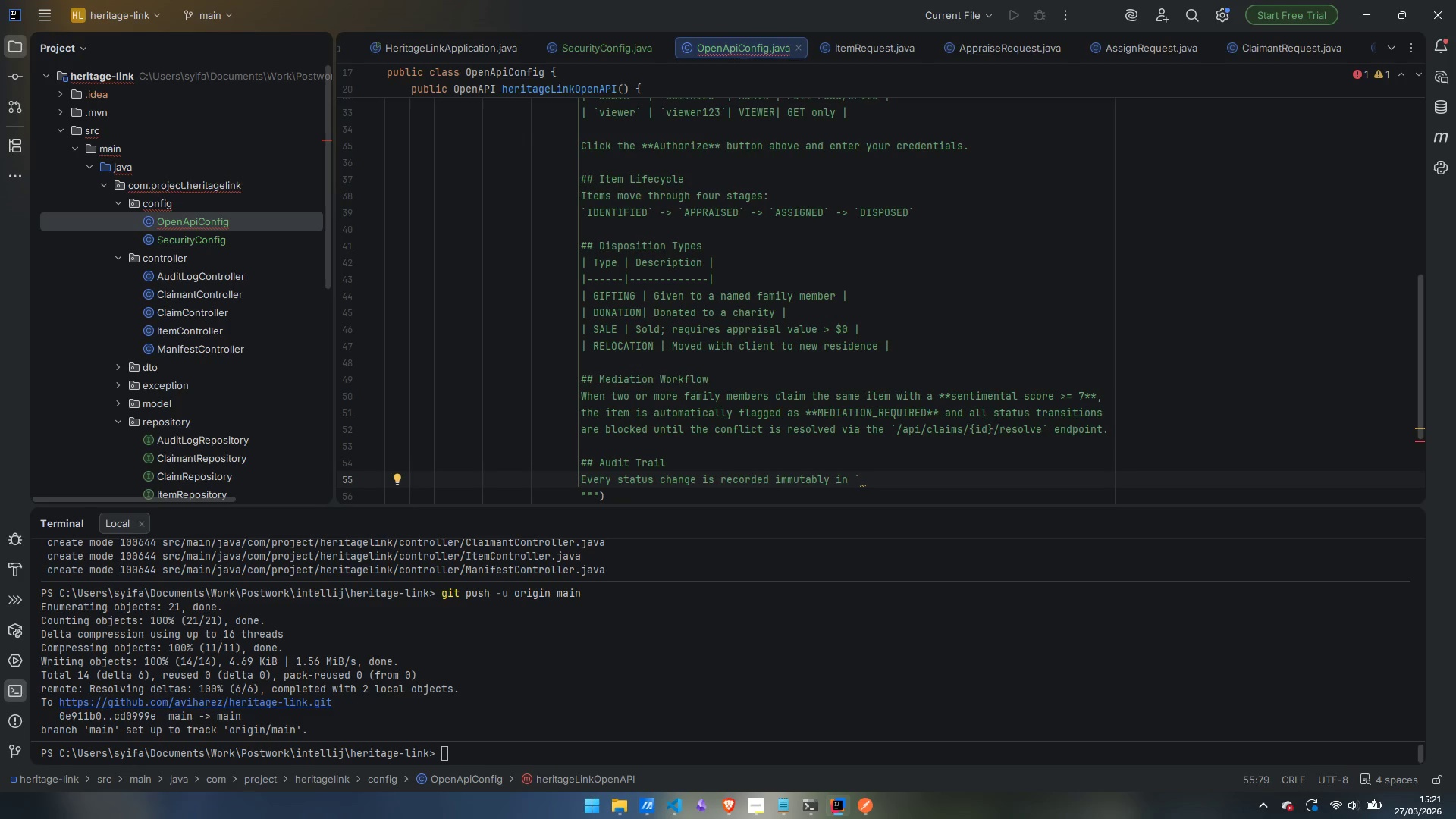 
type(/api/du)
key(Backspace)
key(Backspace)
type(audit)
key(Escape)
type(`, tagged with the authenticated user.)
 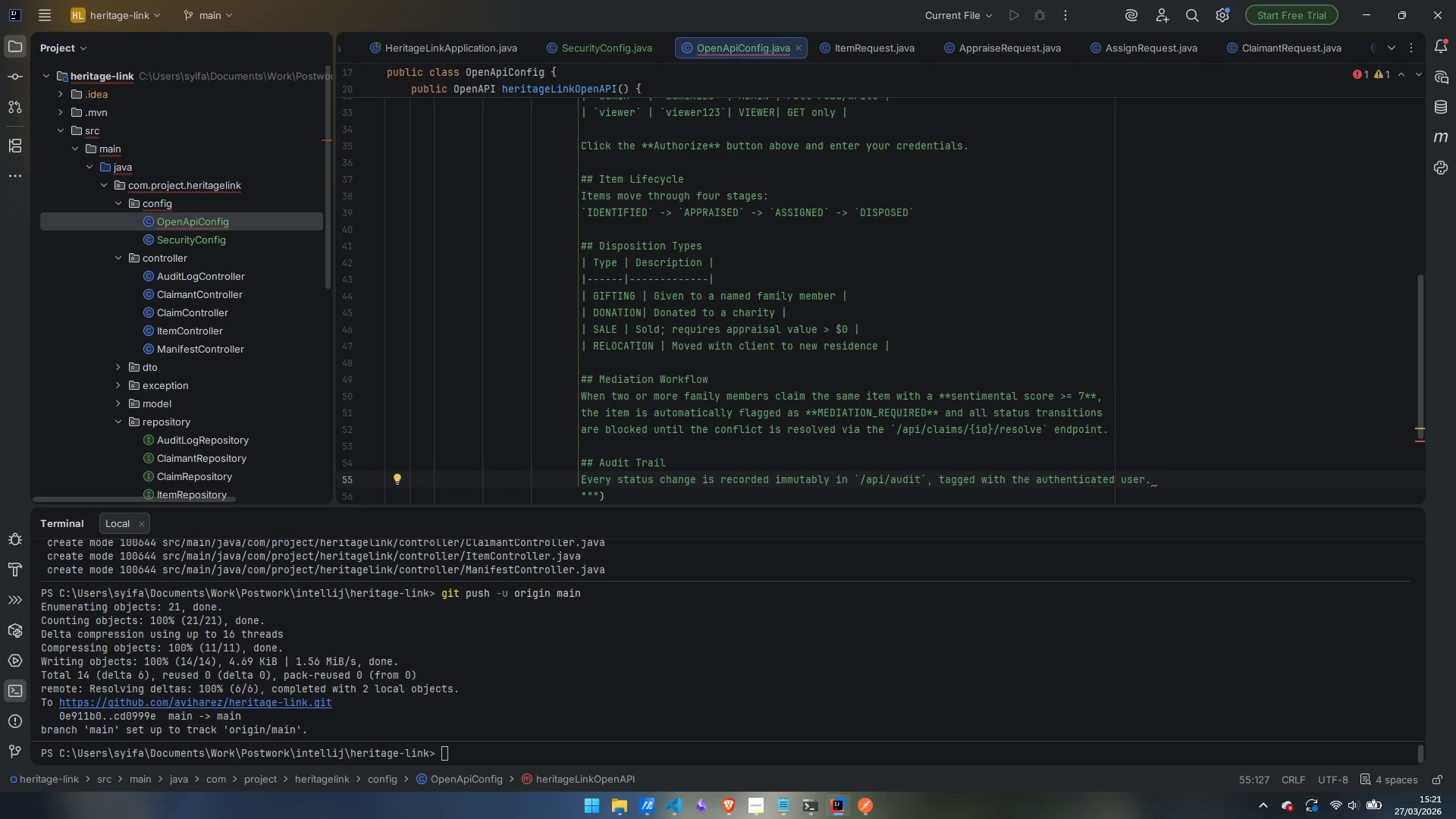 
key(Enter)
 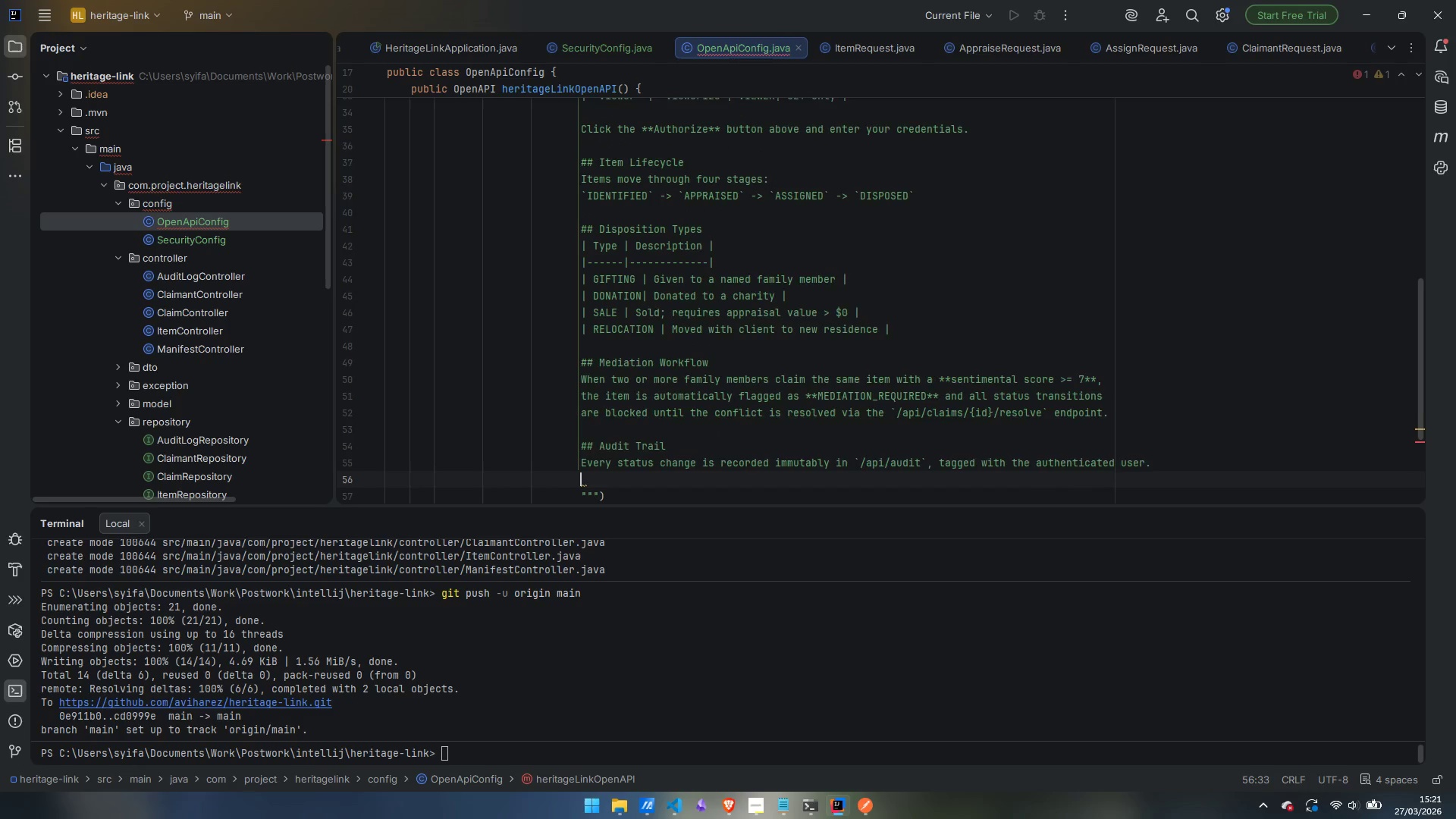 
key(Enter)
 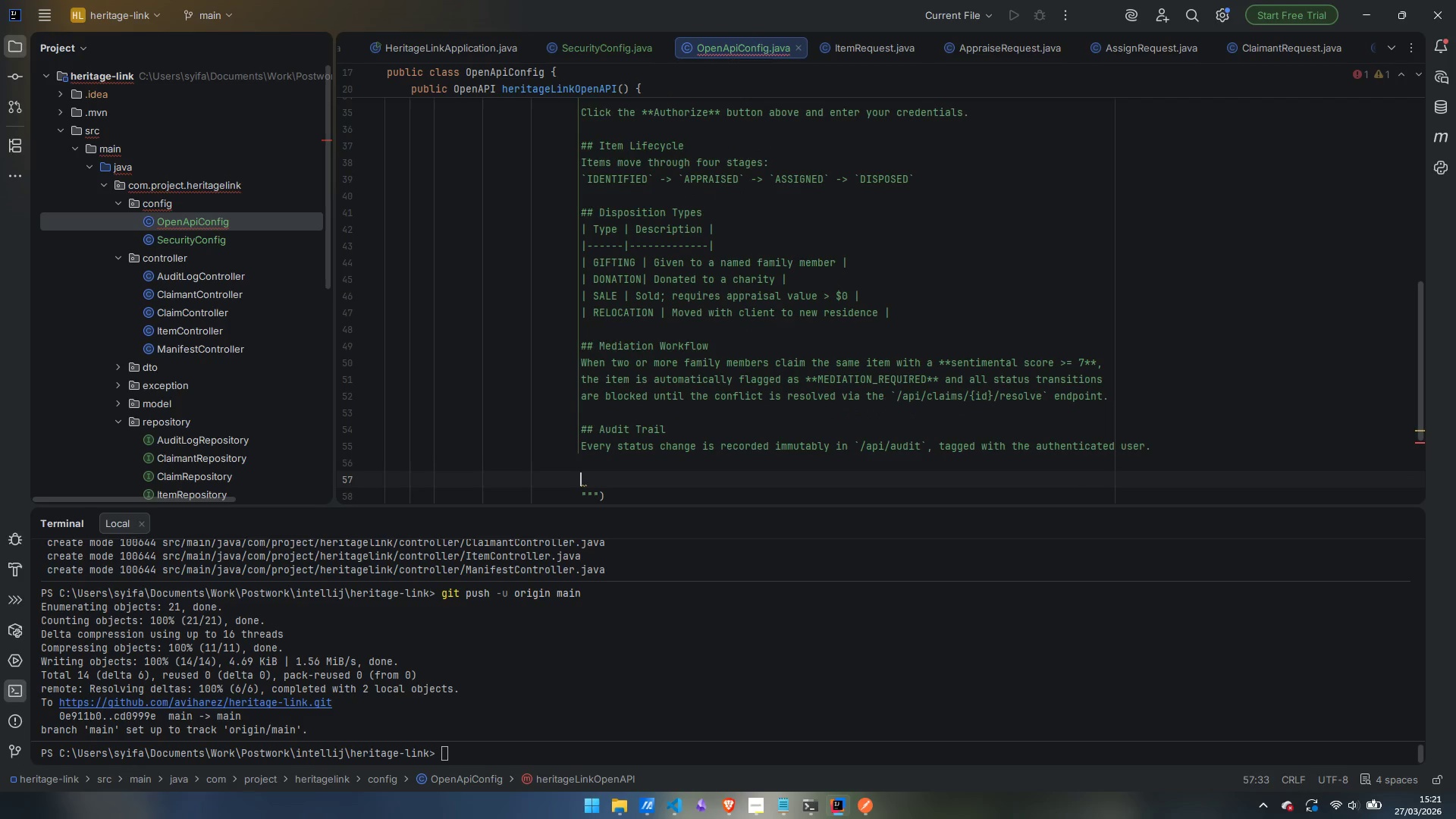 
hold_key(key=ShiftLeft, duration=0.47)
 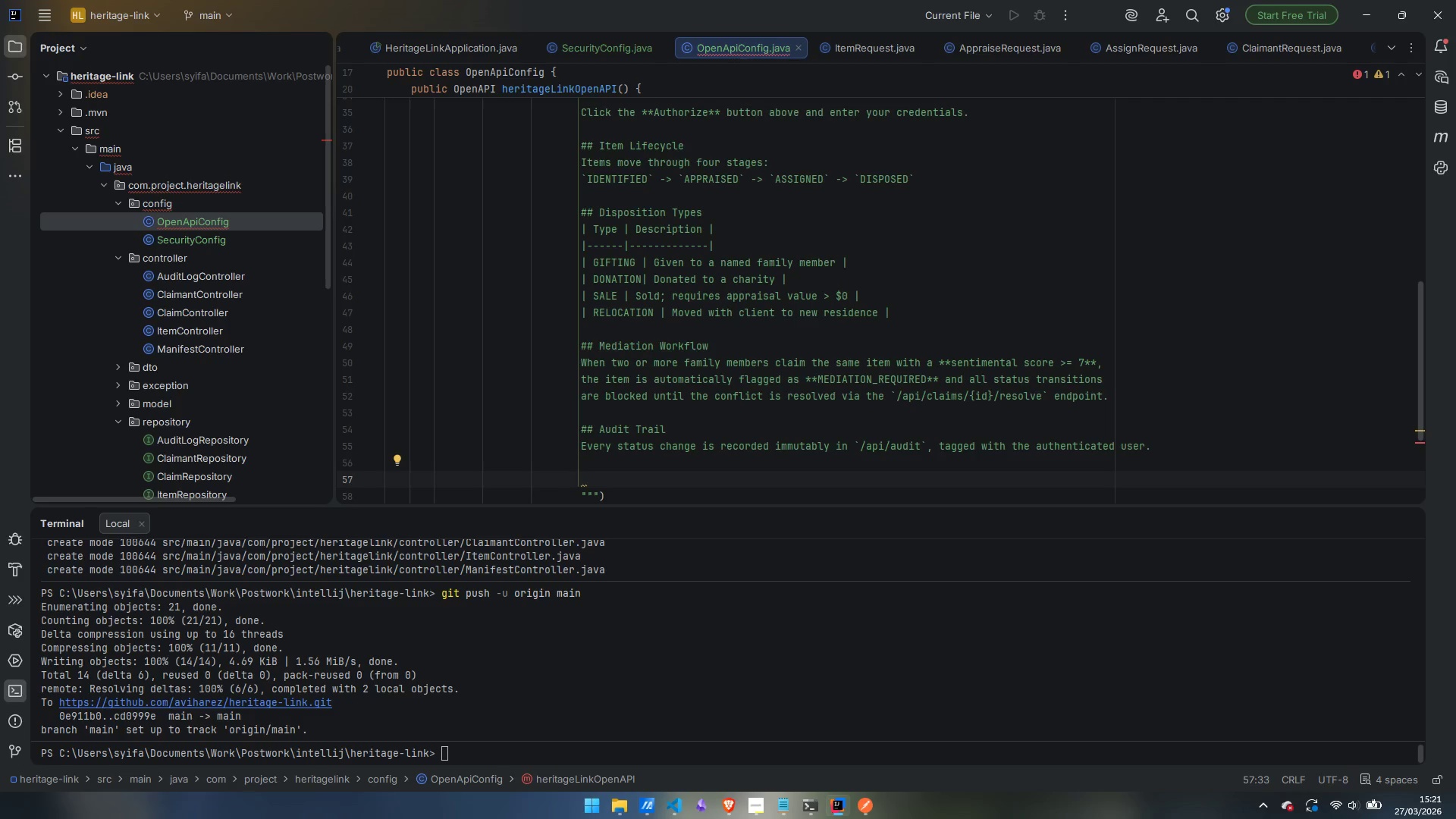 
wait(18.34)
 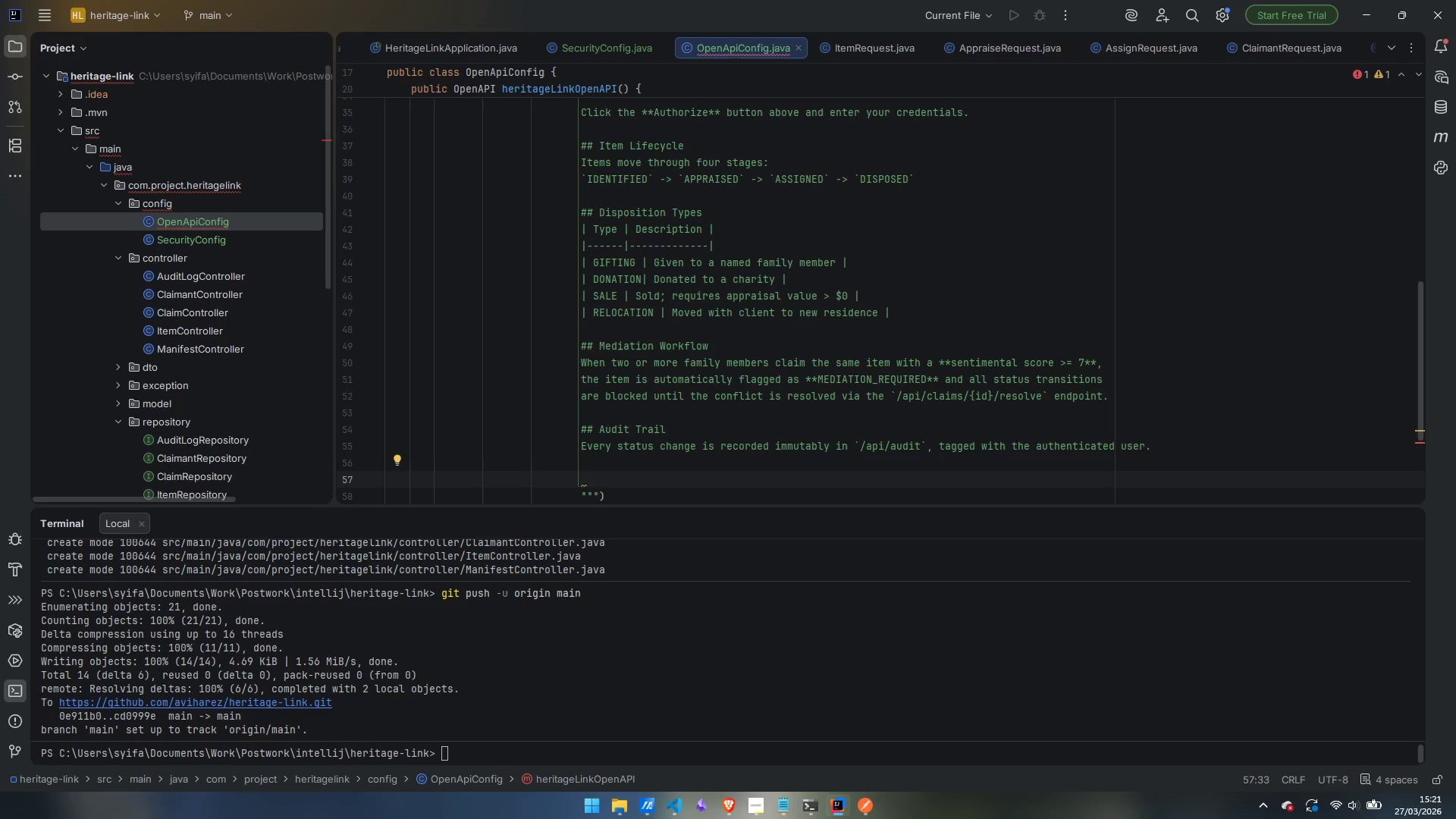 
key(Control+Backspace)
 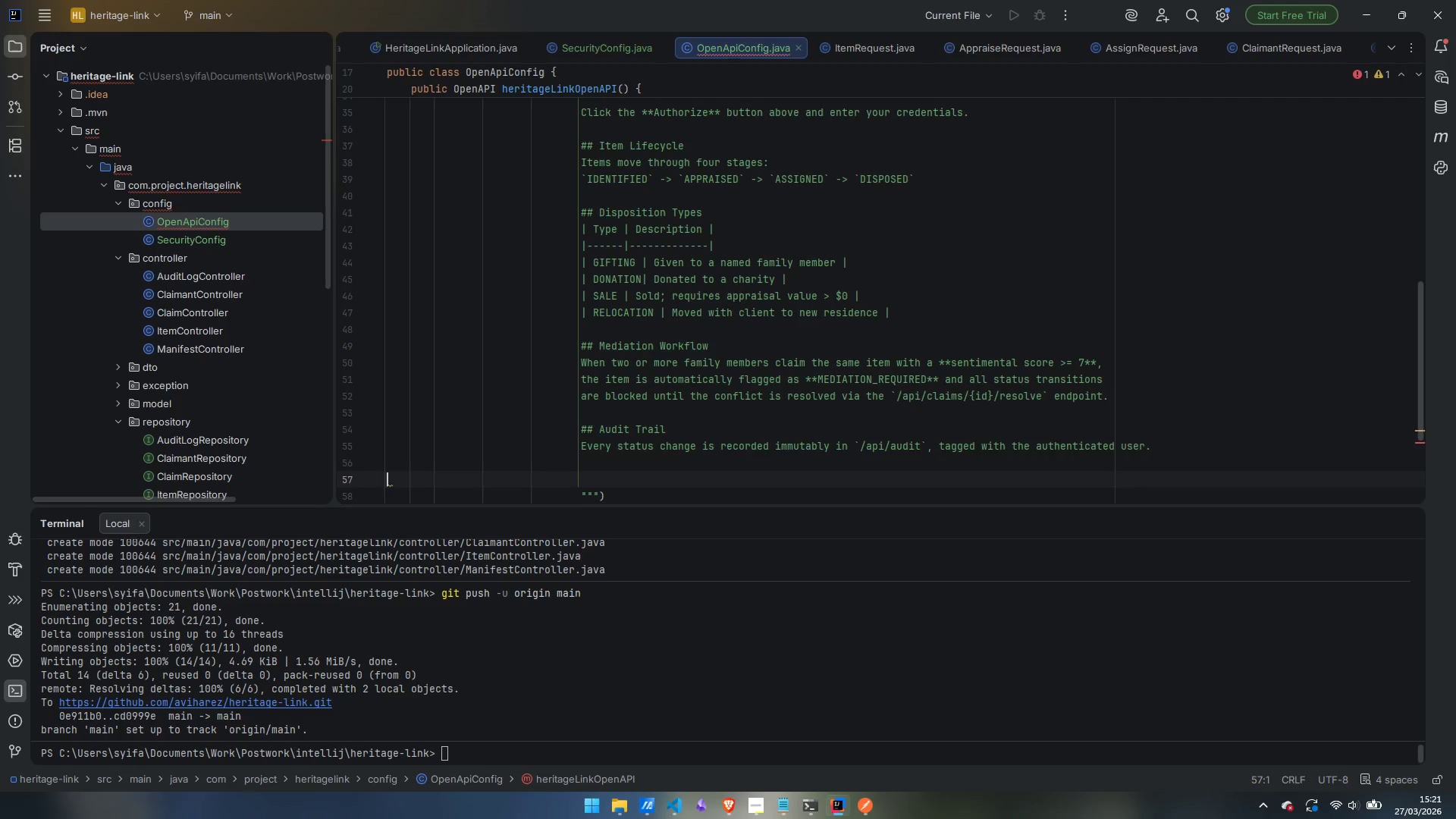 
key(Control+Backspace)
 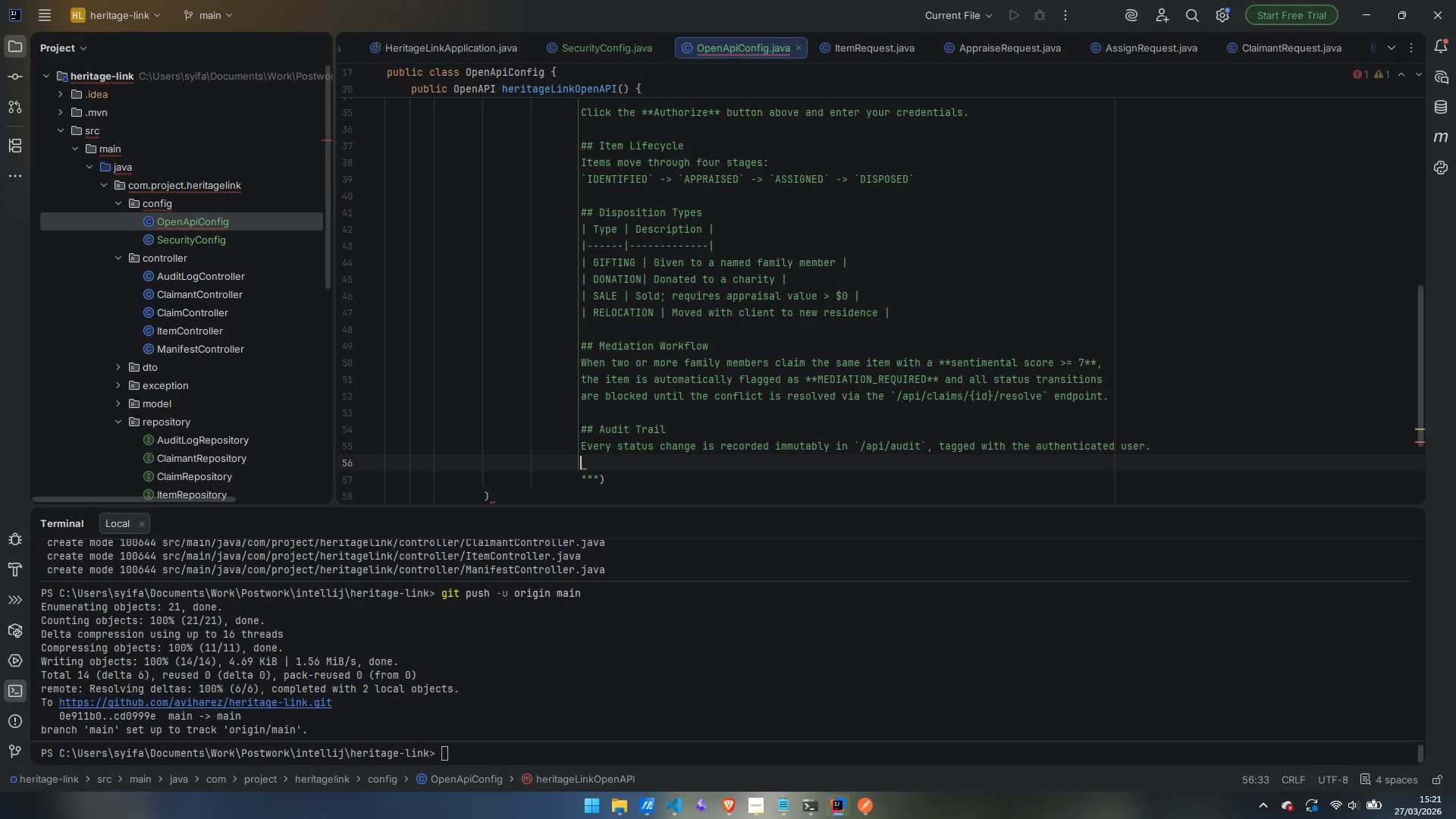 
key(Control+ControlLeft)
 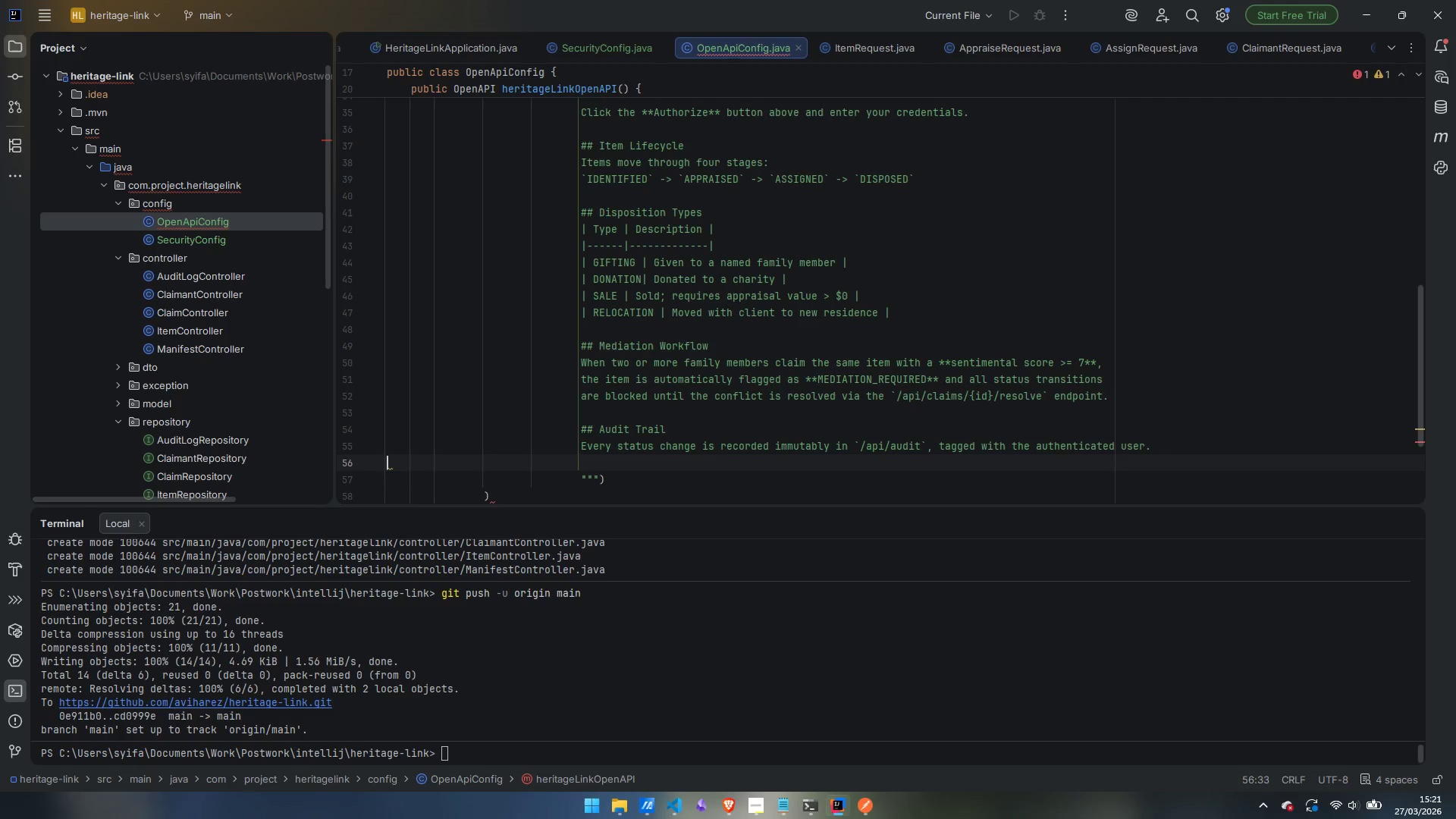 
key(Control+Backspace)
 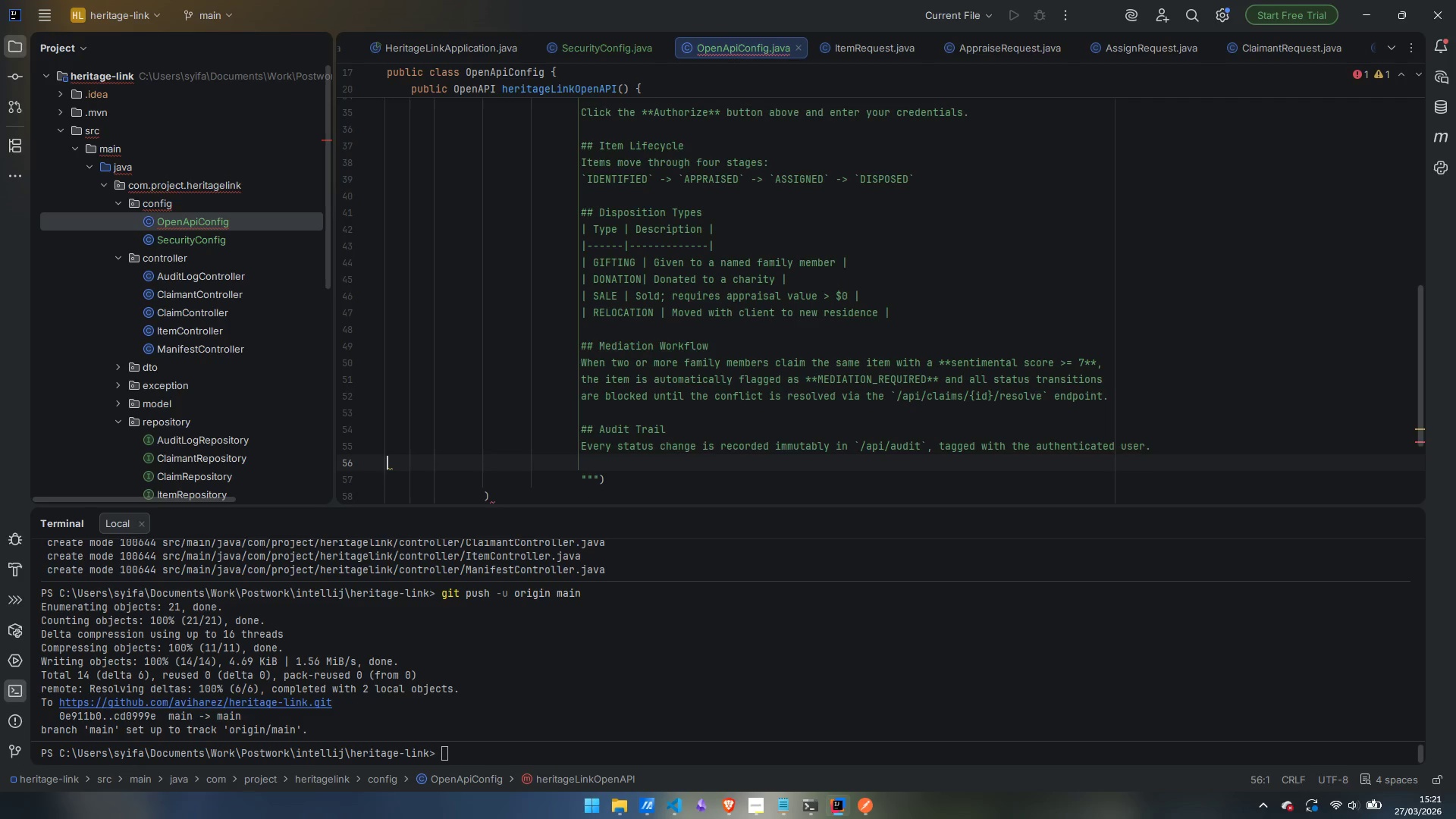 
key(Backspace)
 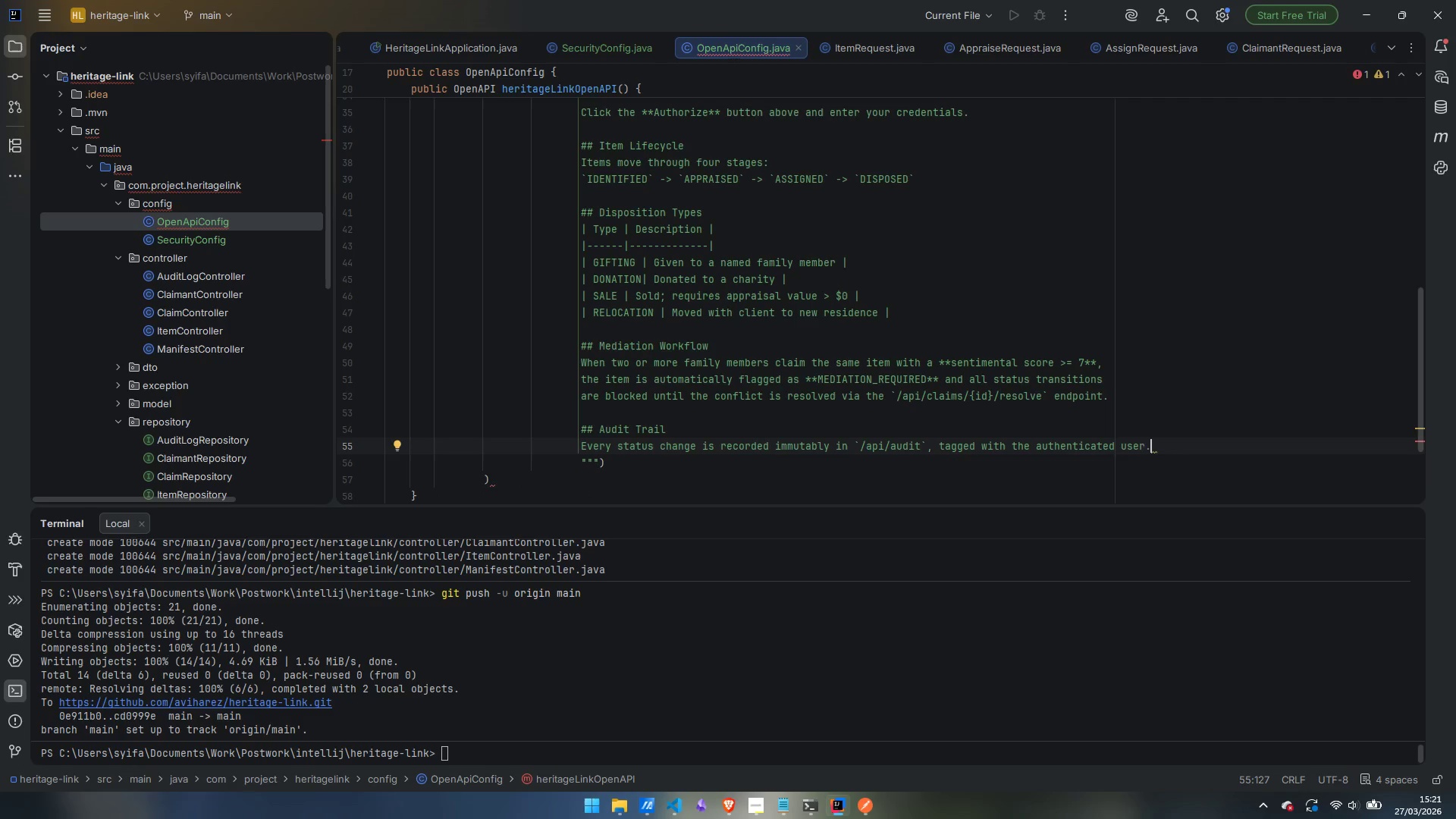 
key(ArrowDown)
 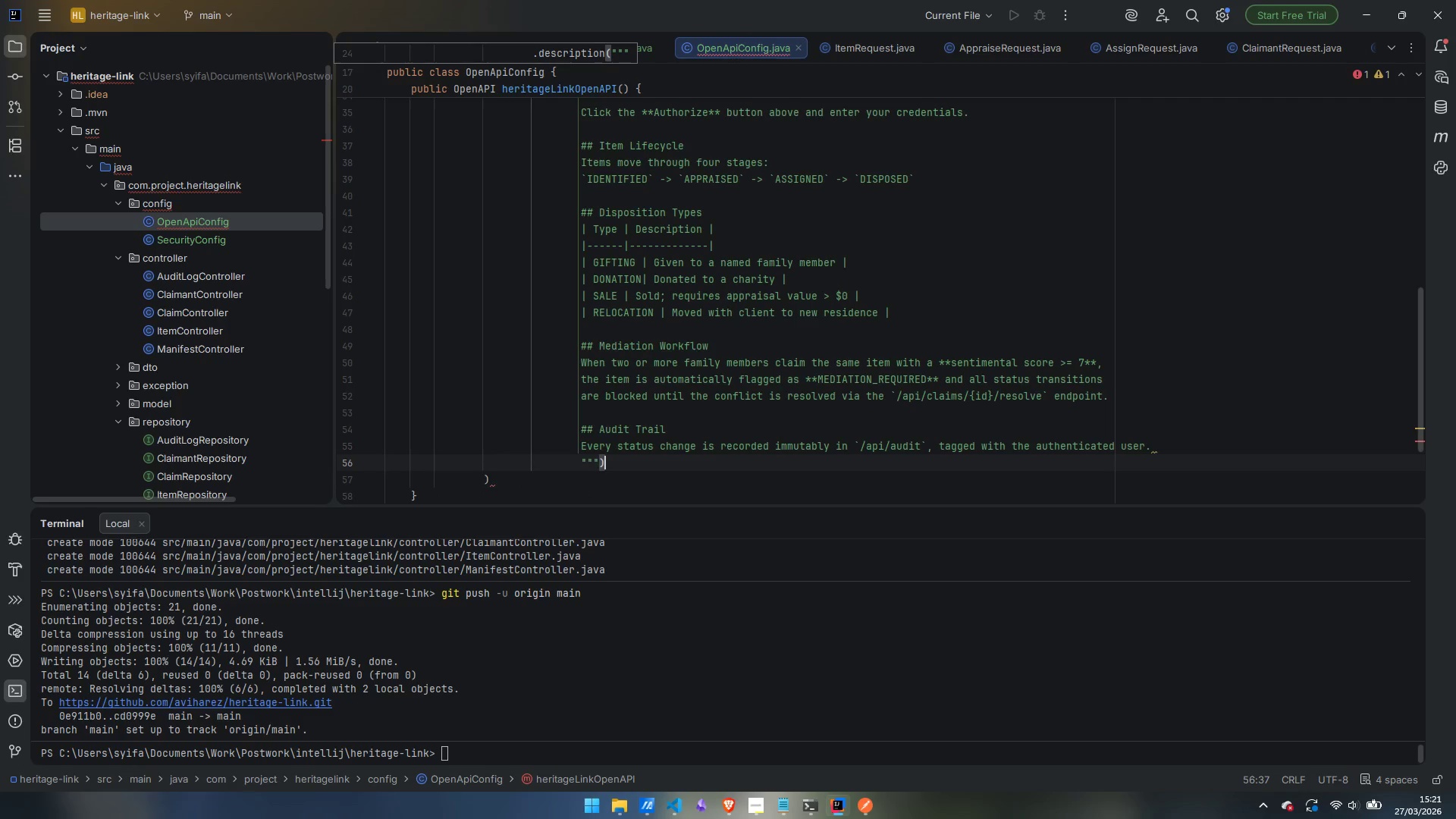 
key(Enter)
 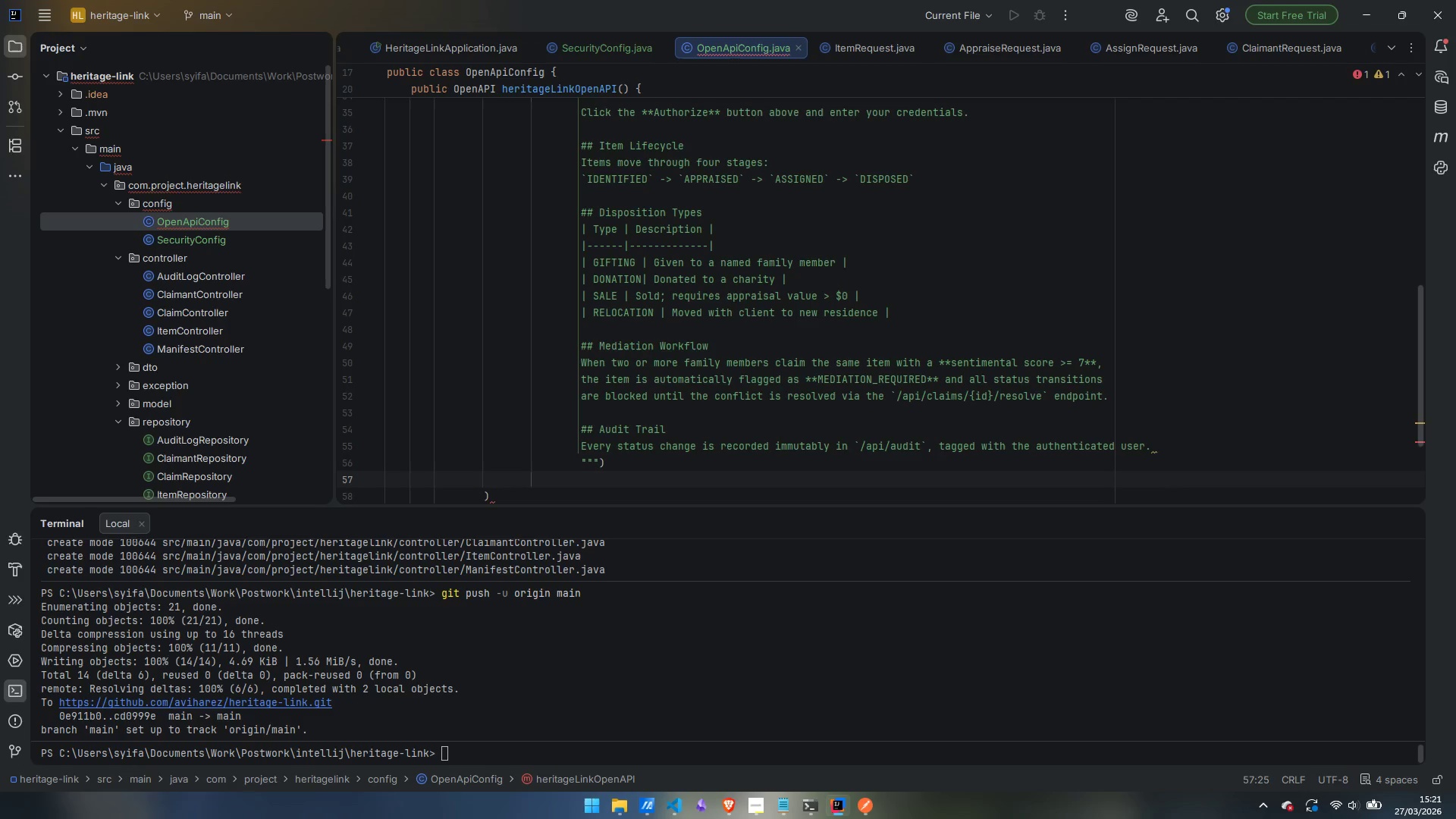 
type(.ver)
 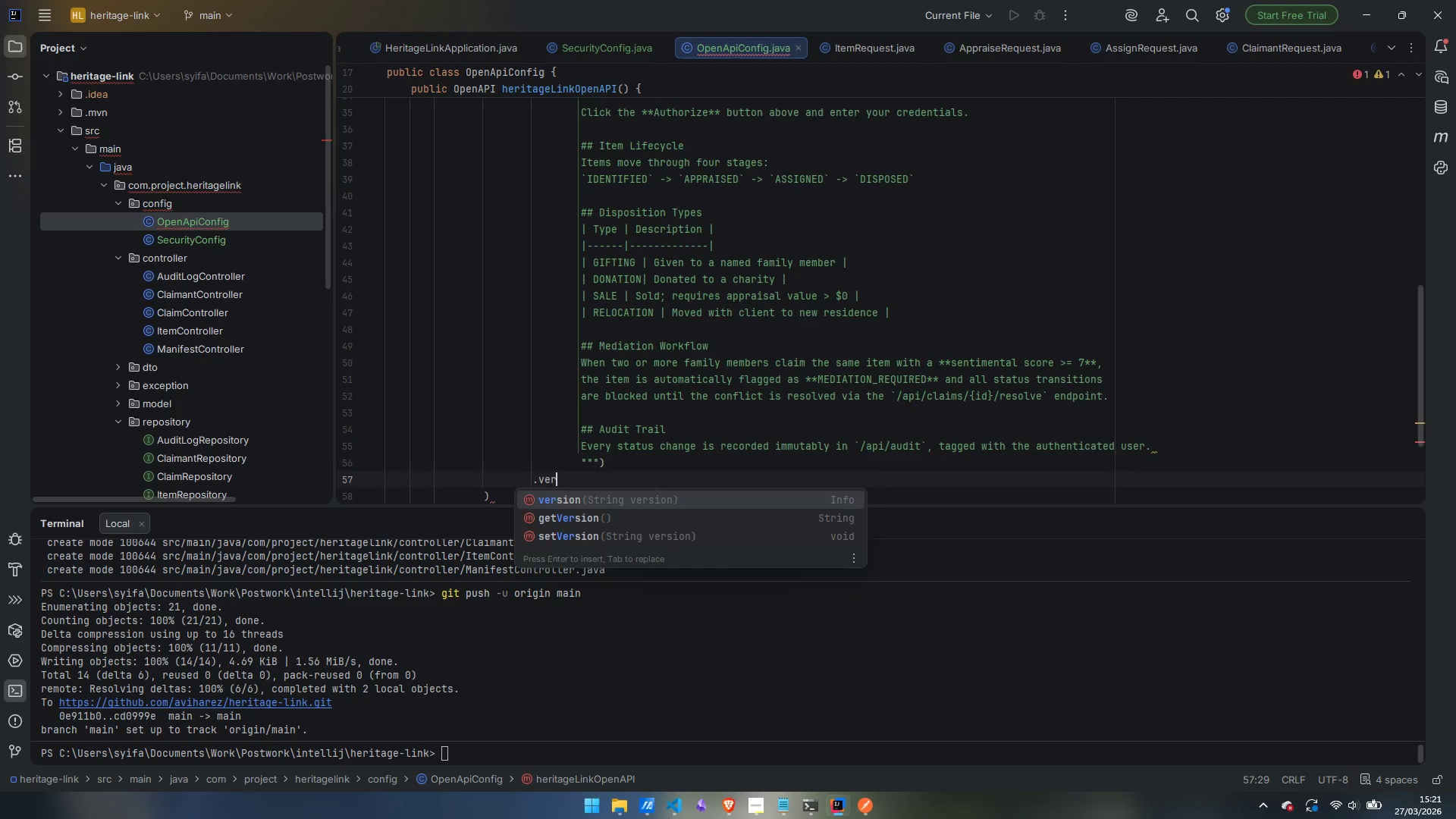 
key(Enter)
 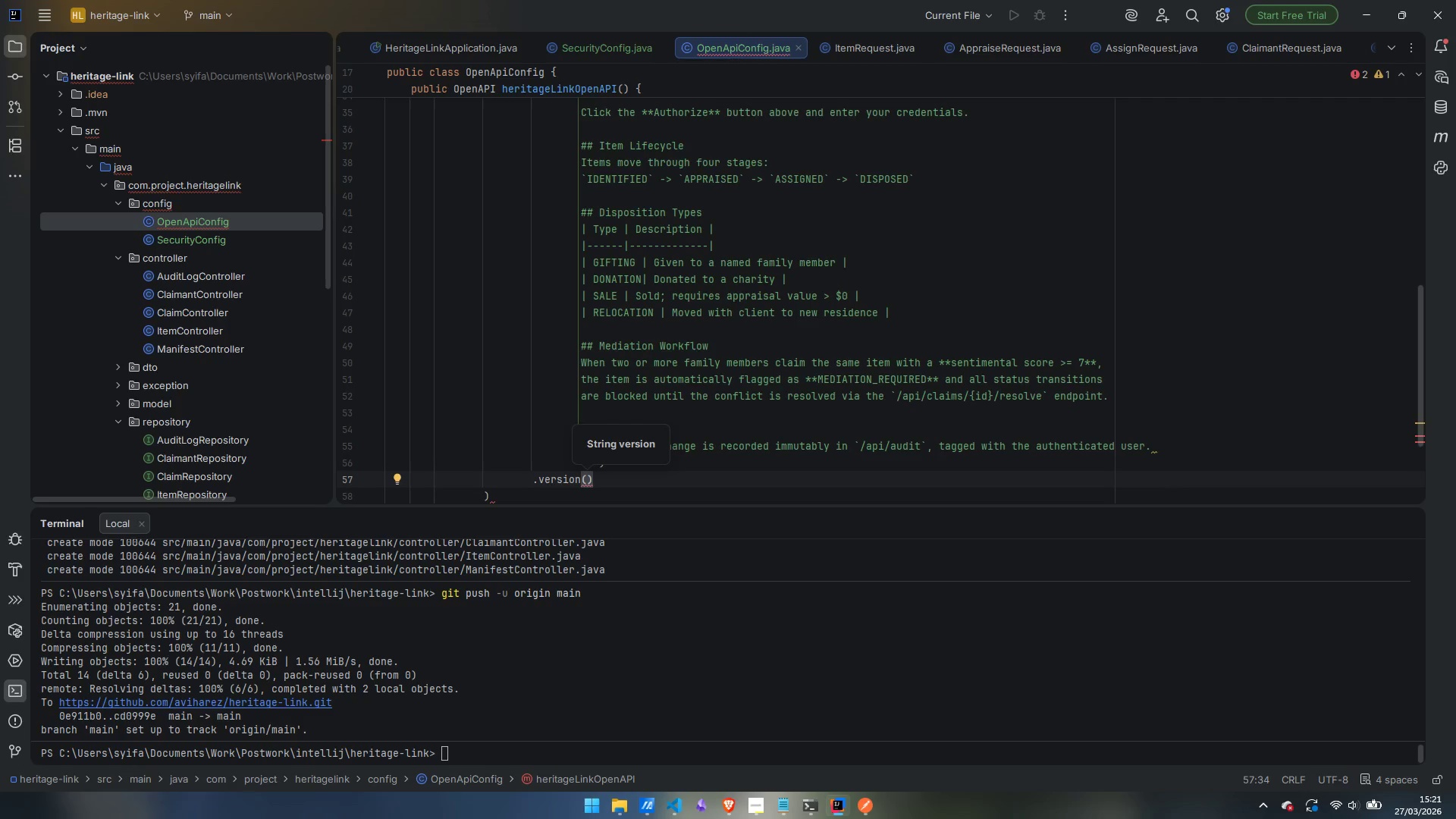 
key(Shift+Quote)
 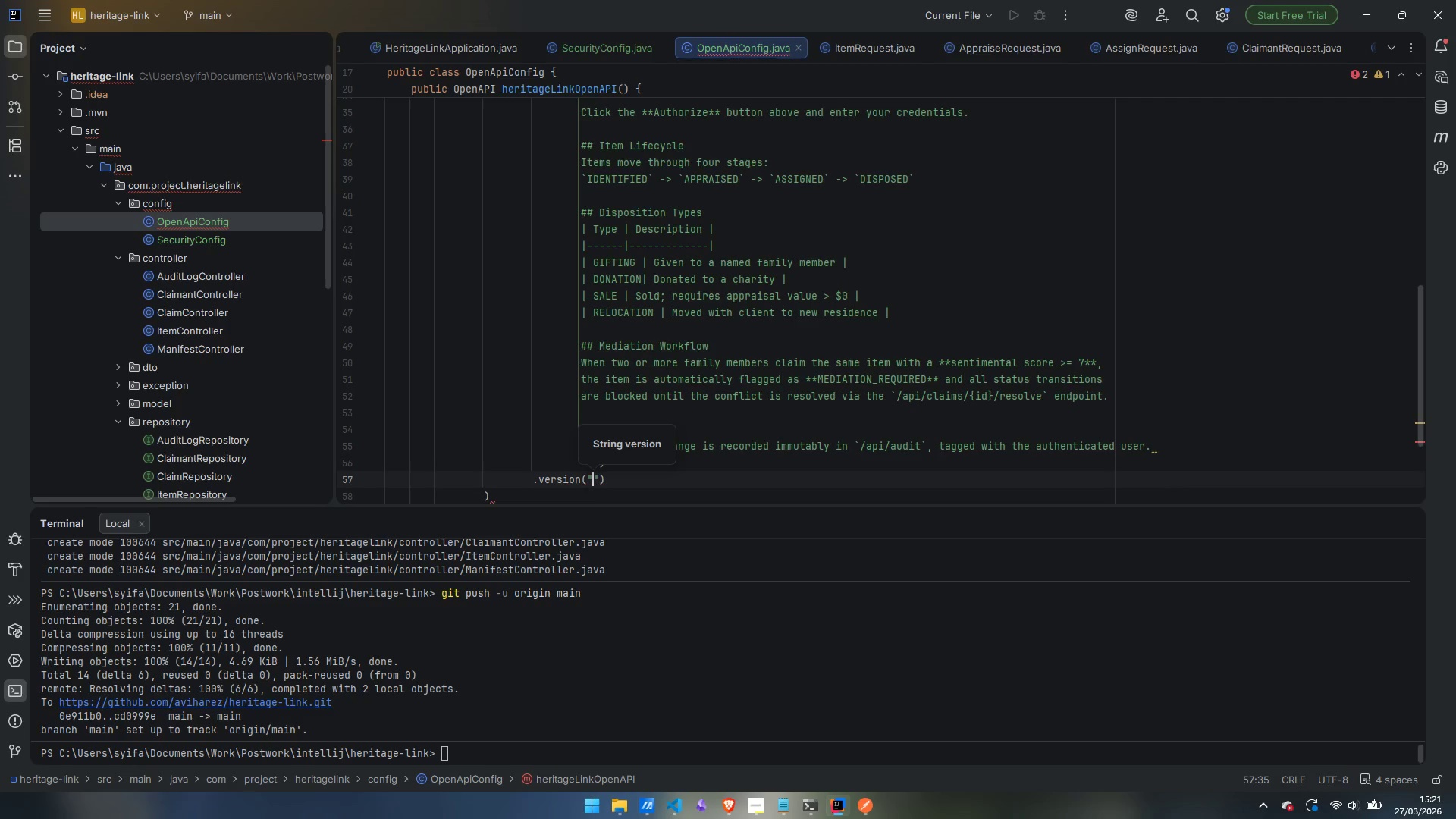 
key(1)
 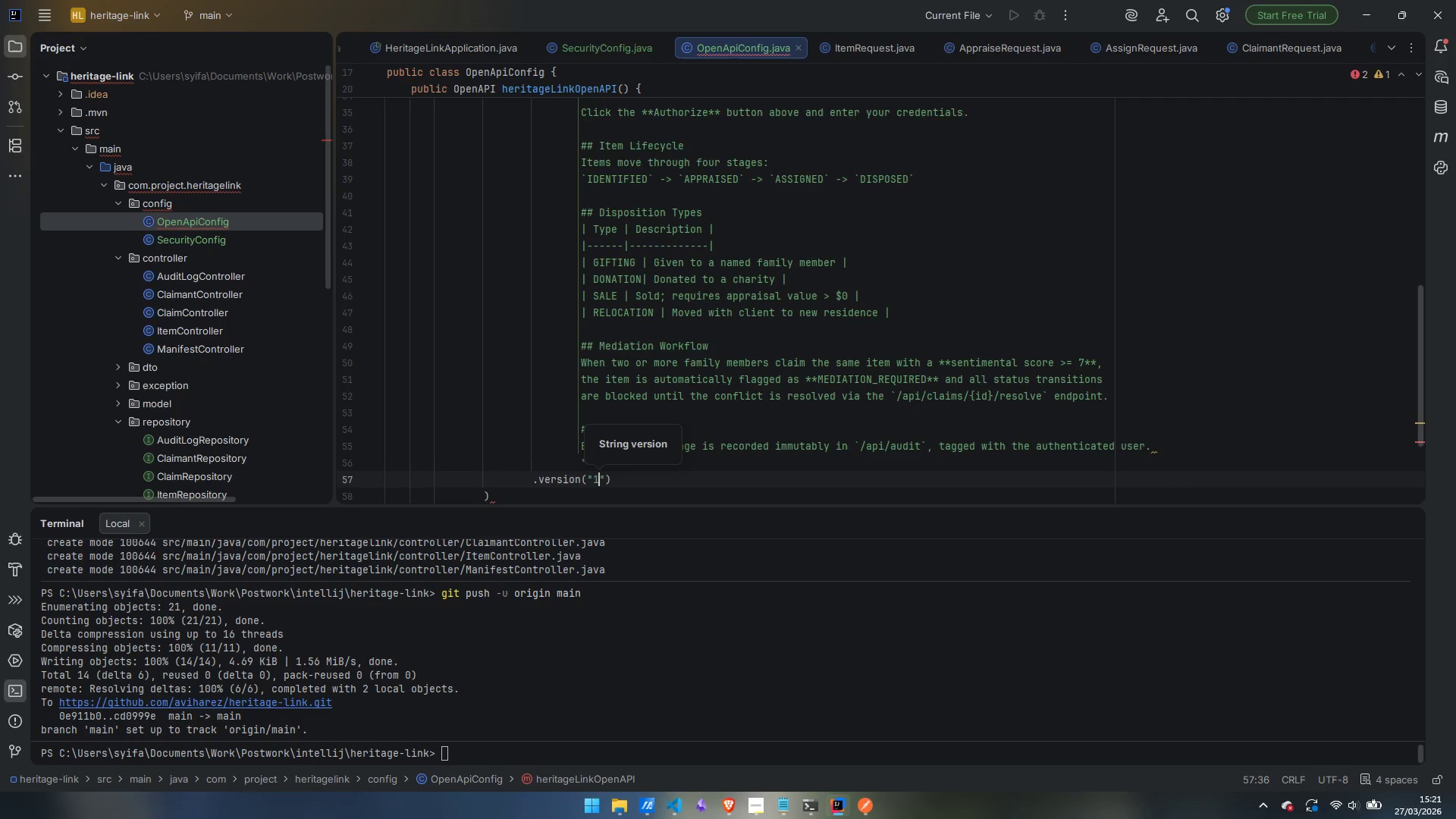 
key(Period)
 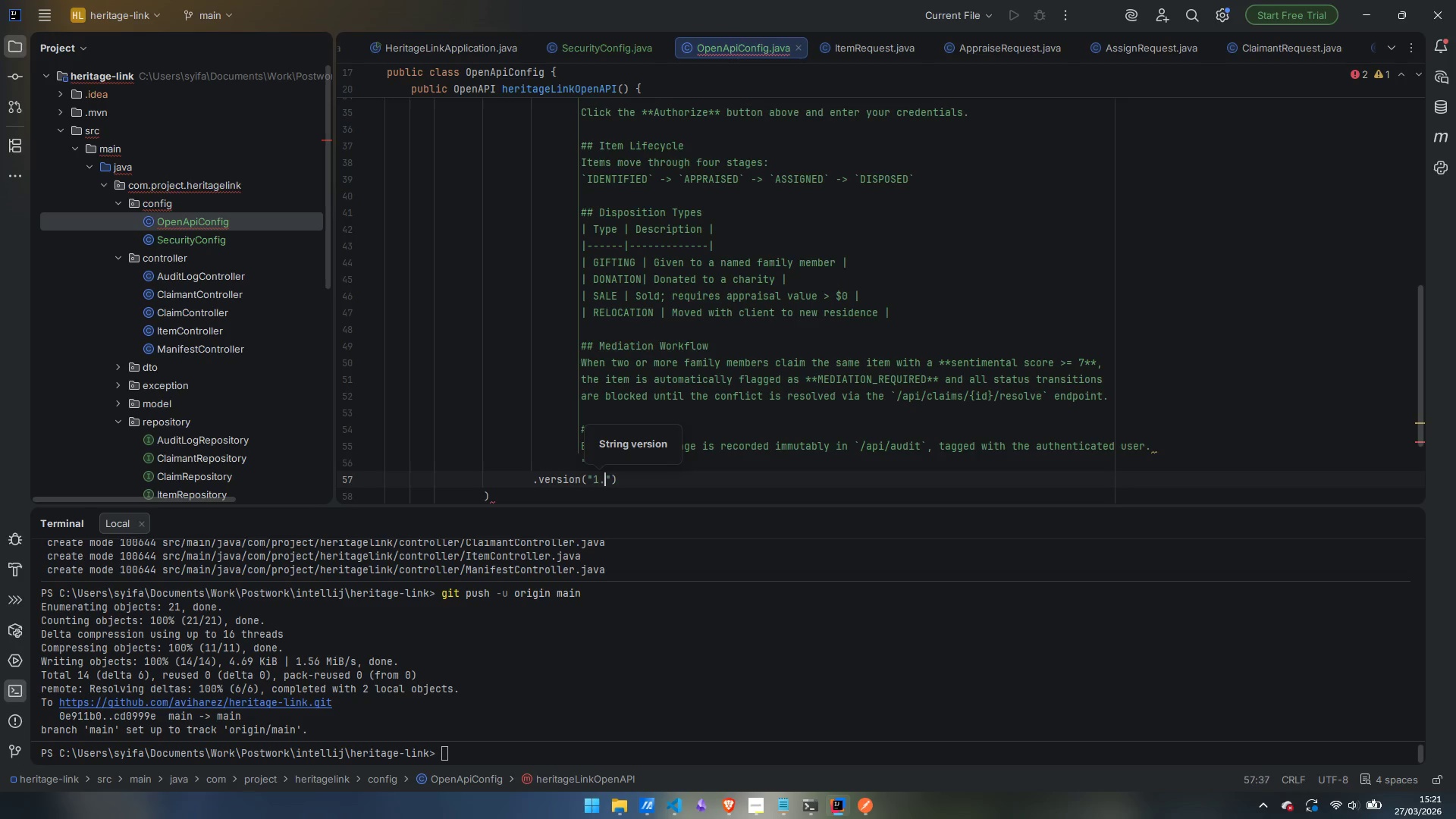 
key(0)
 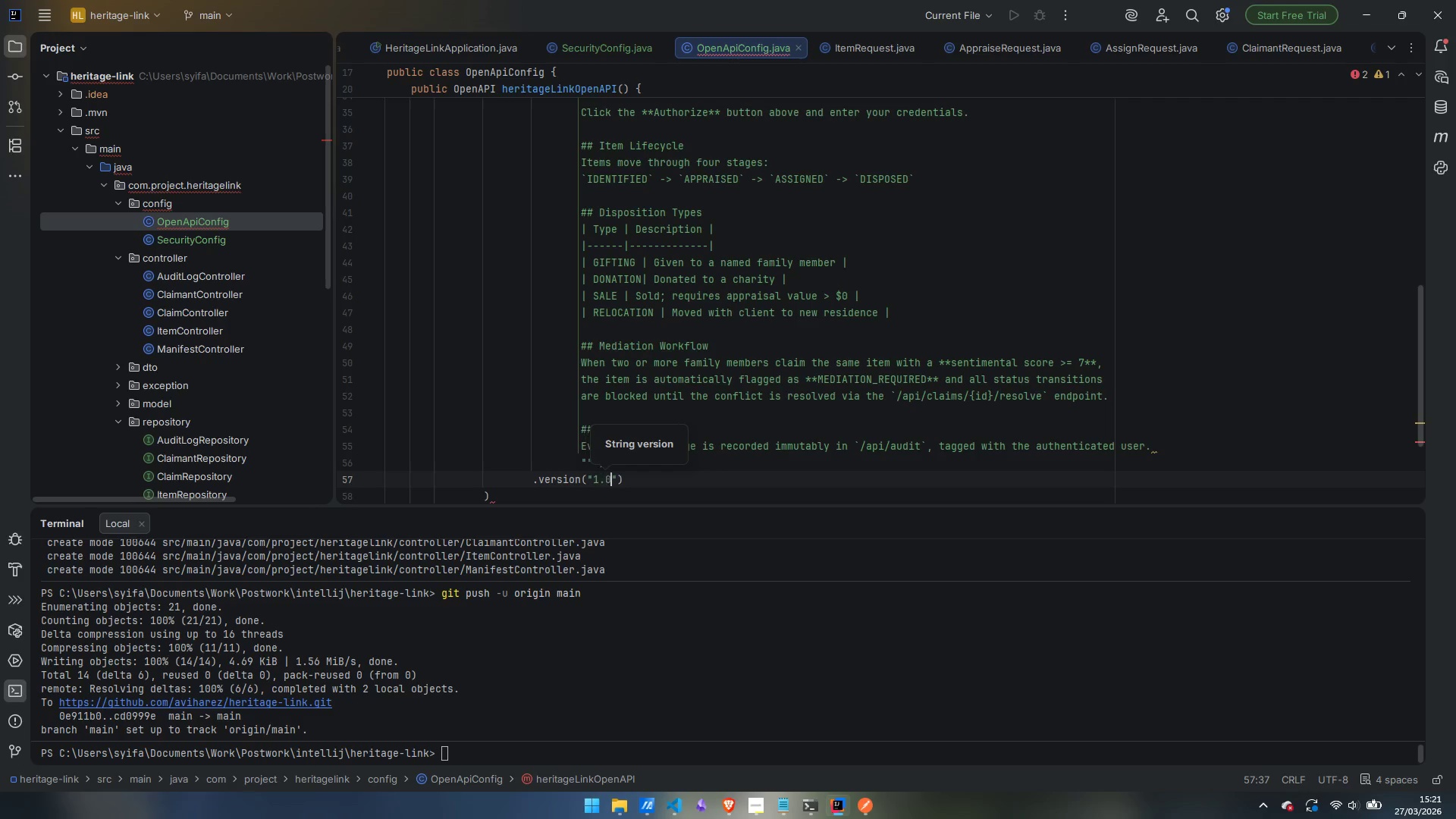 
key(Period)
 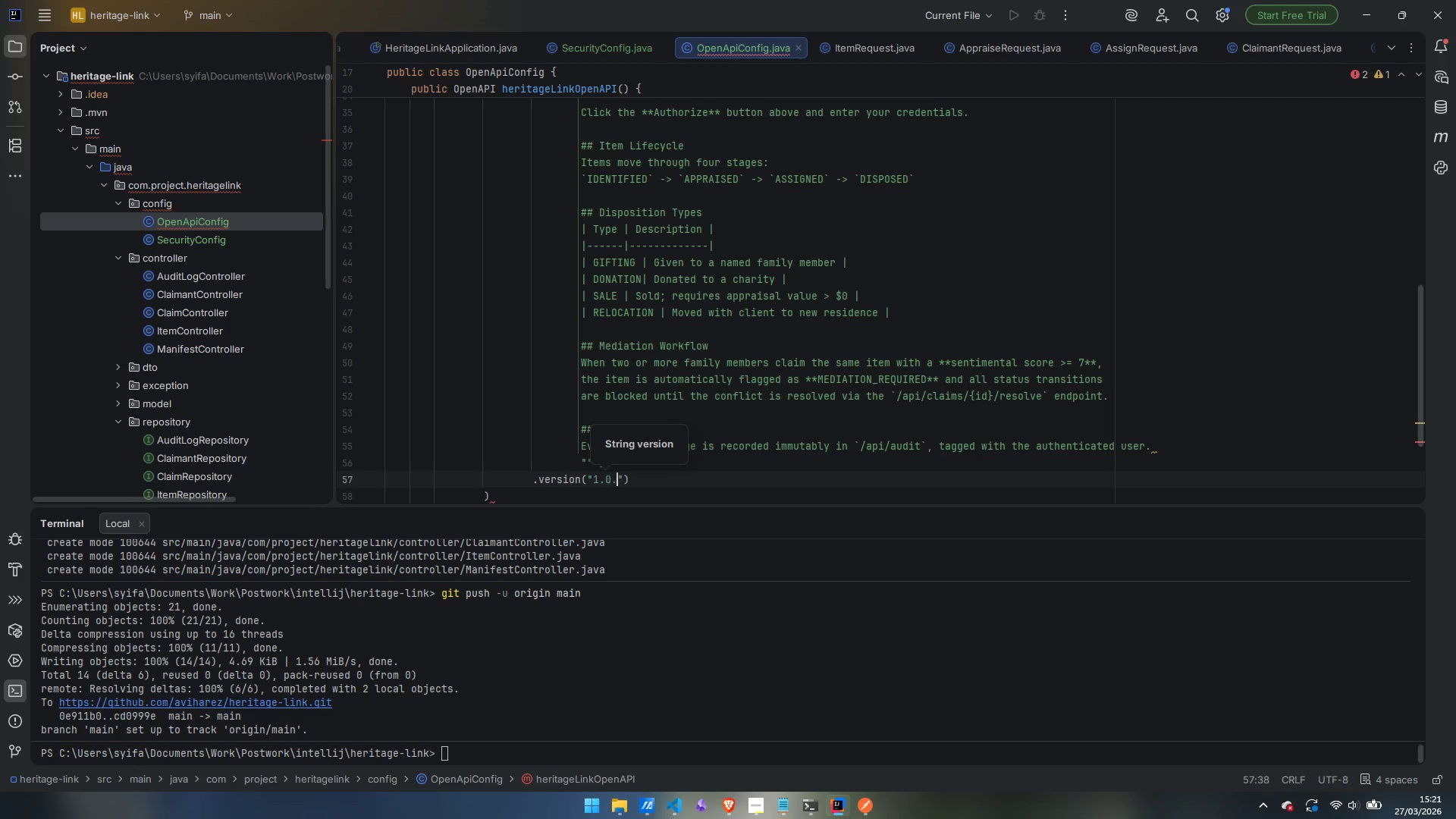 
key(0)
 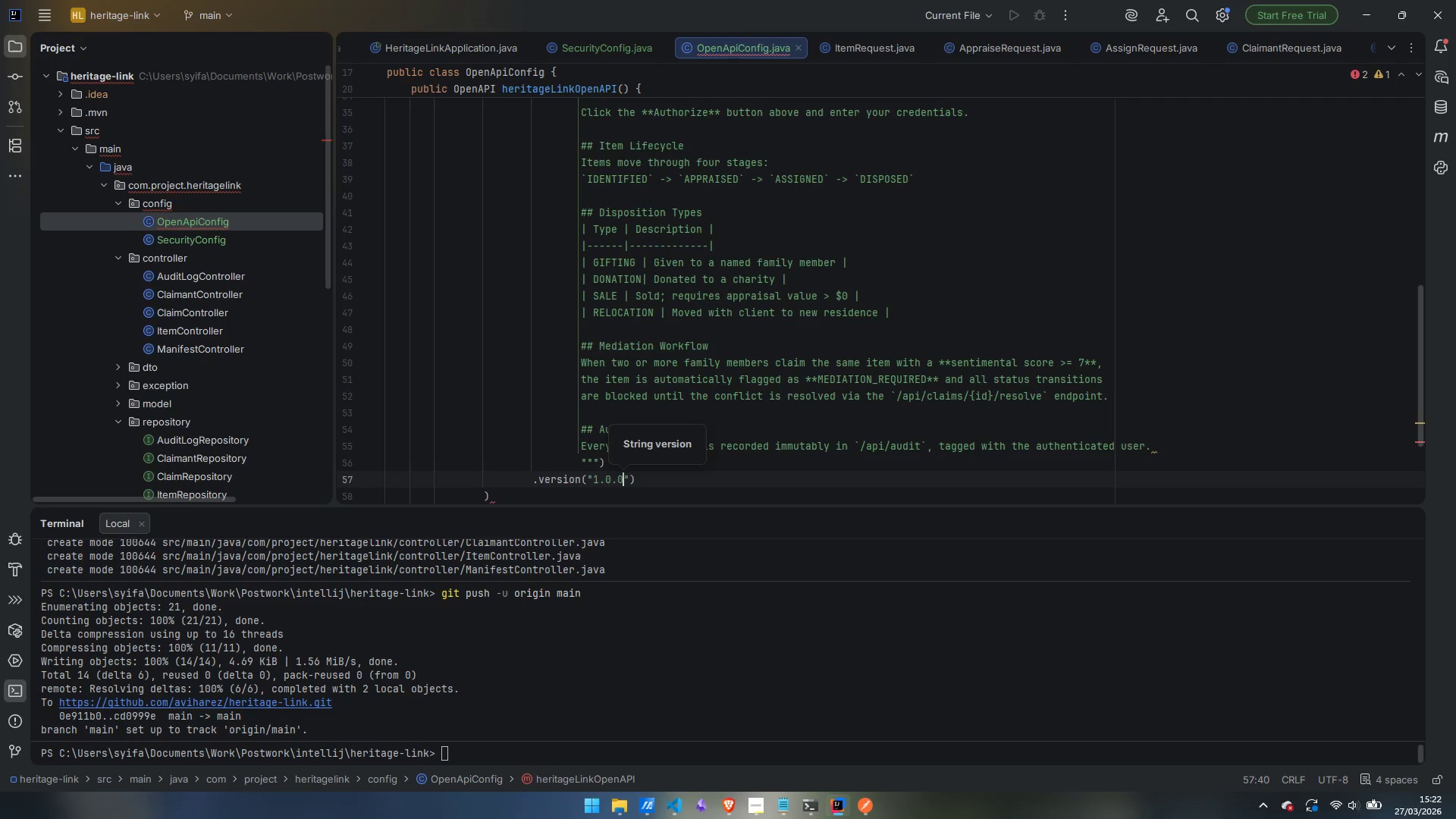 
key(ArrowRight)
 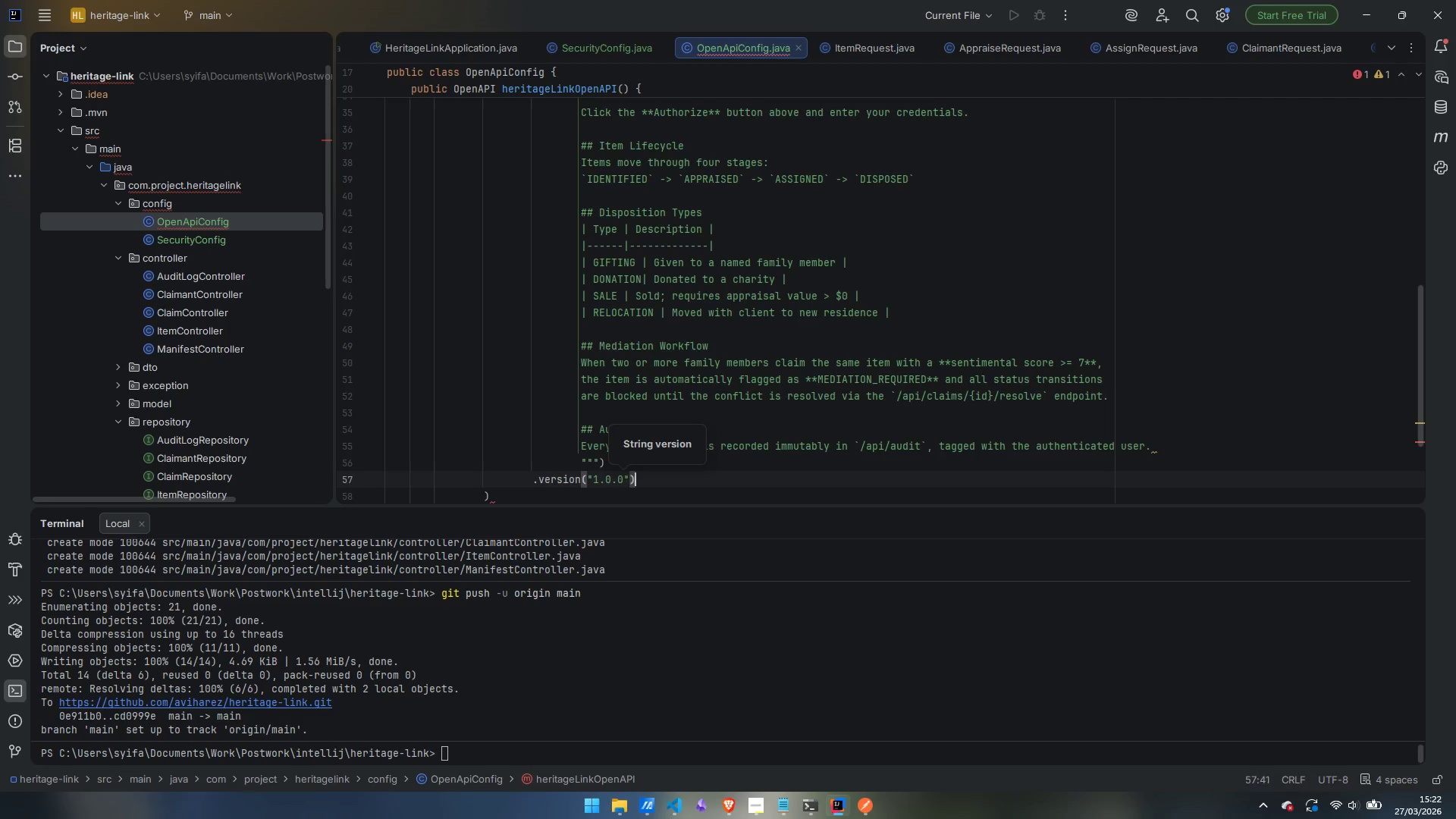 
key(ArrowRight)
 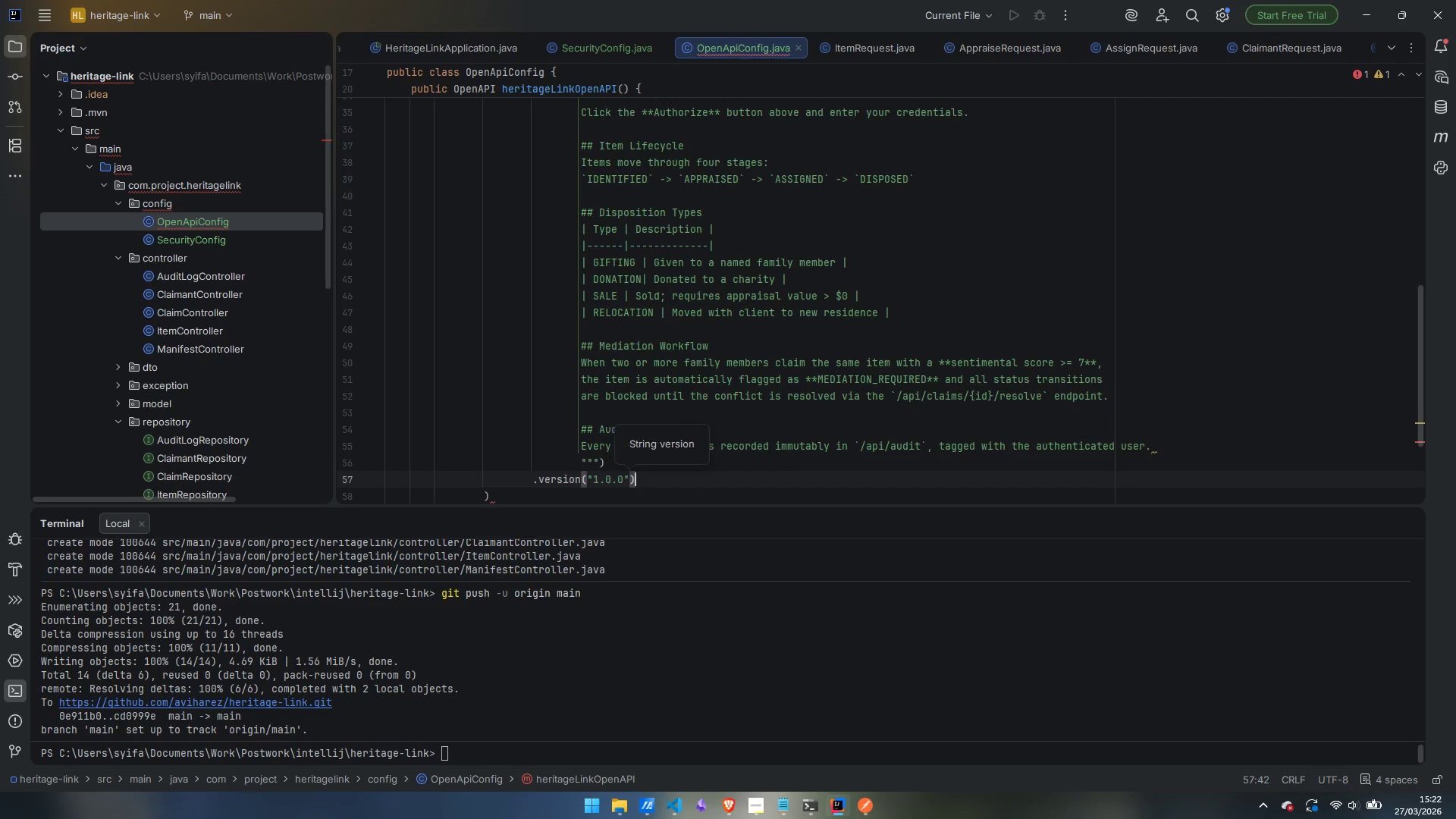 
key(Enter)
 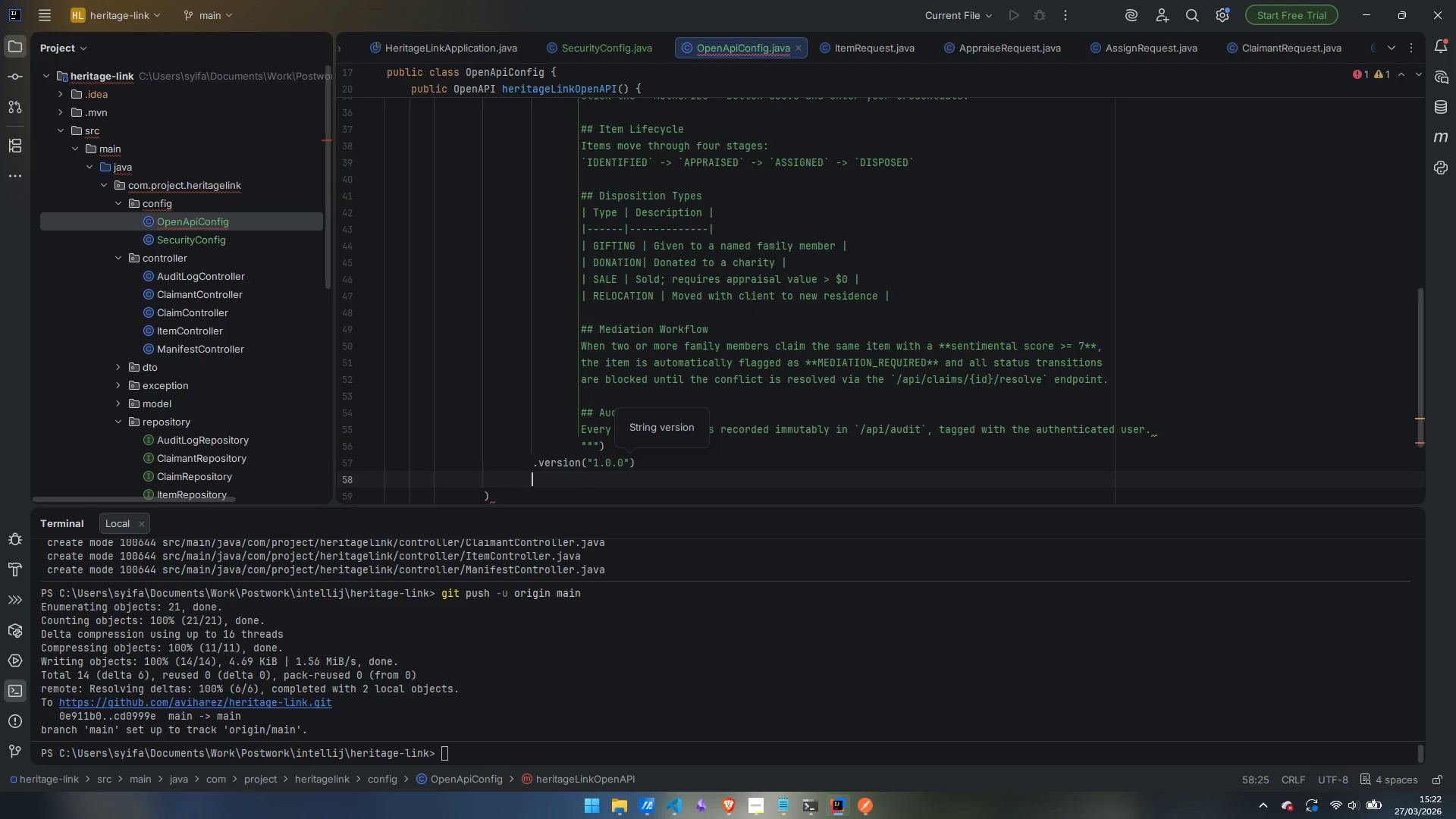 
key(Period)
 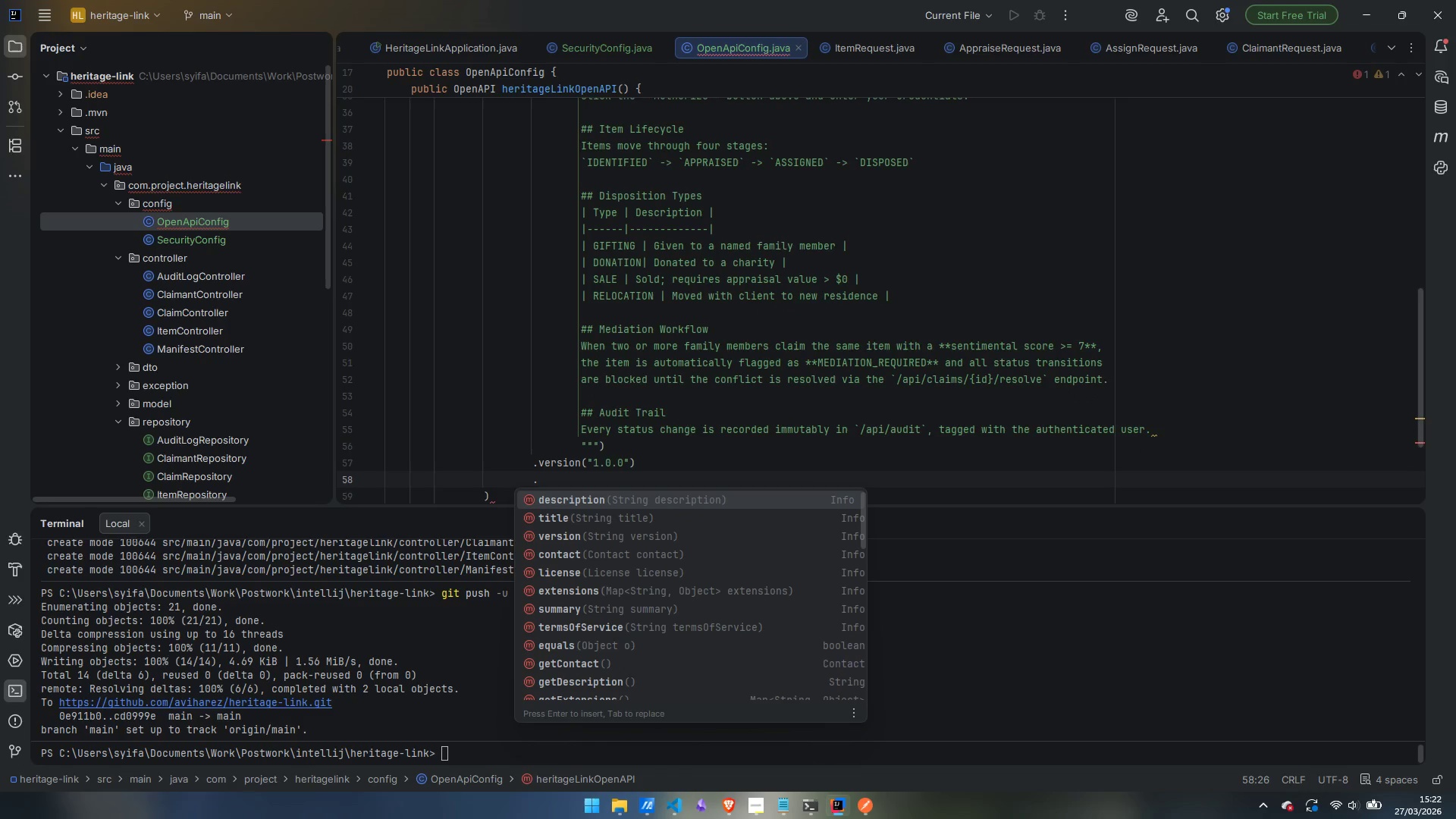 
wait(8.19)
 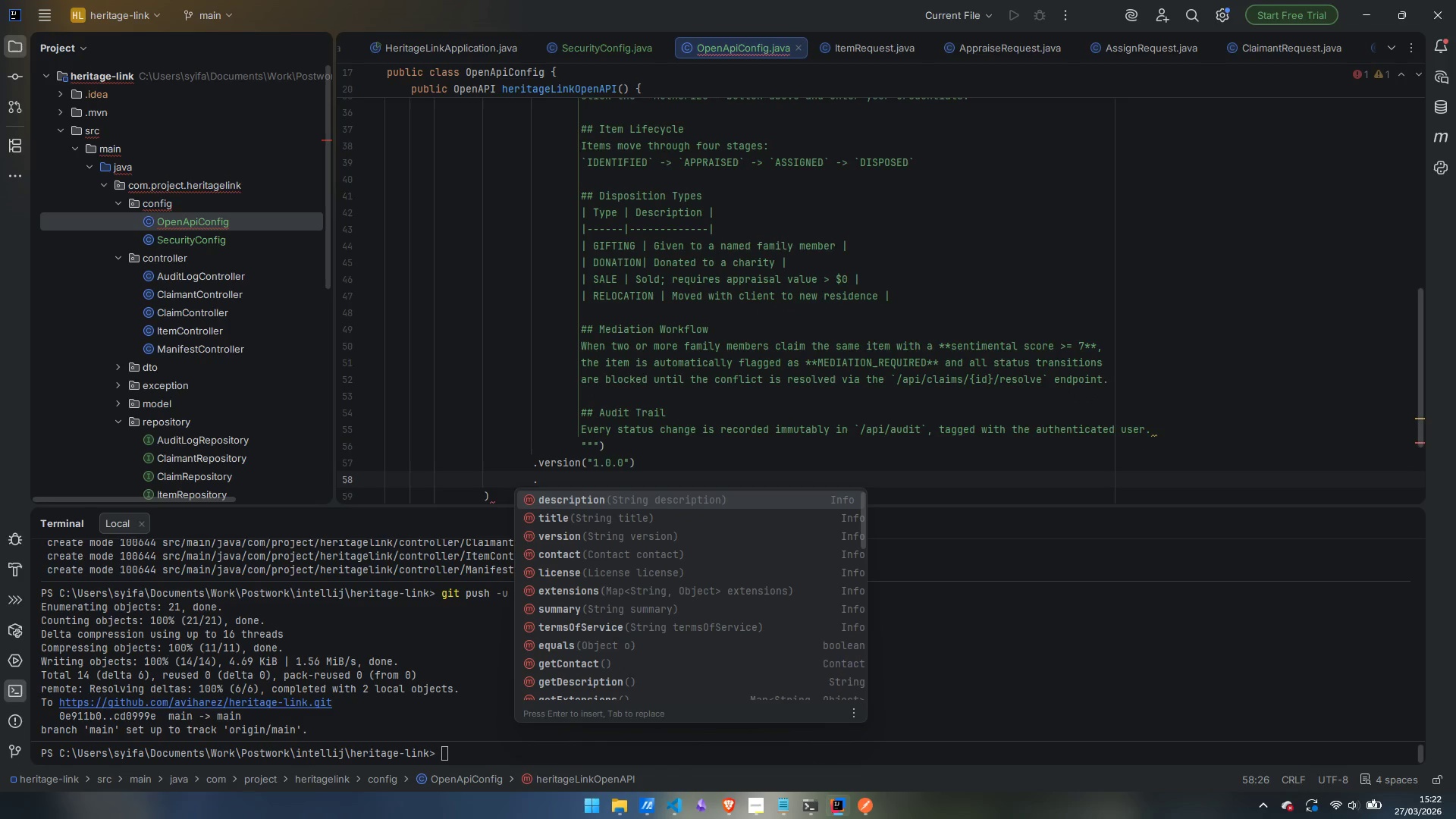 
type(ser)
 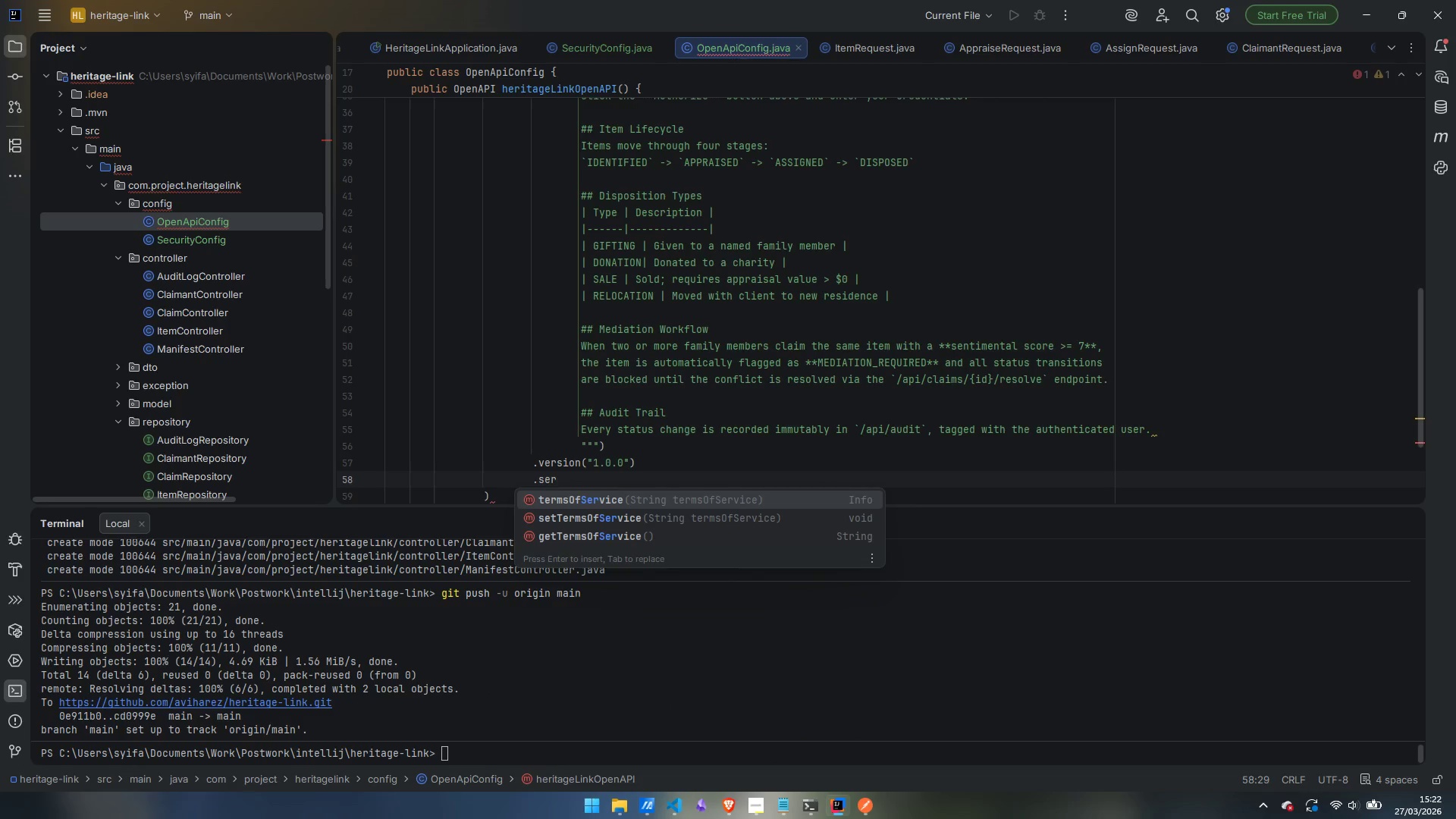 
wait(6.72)
 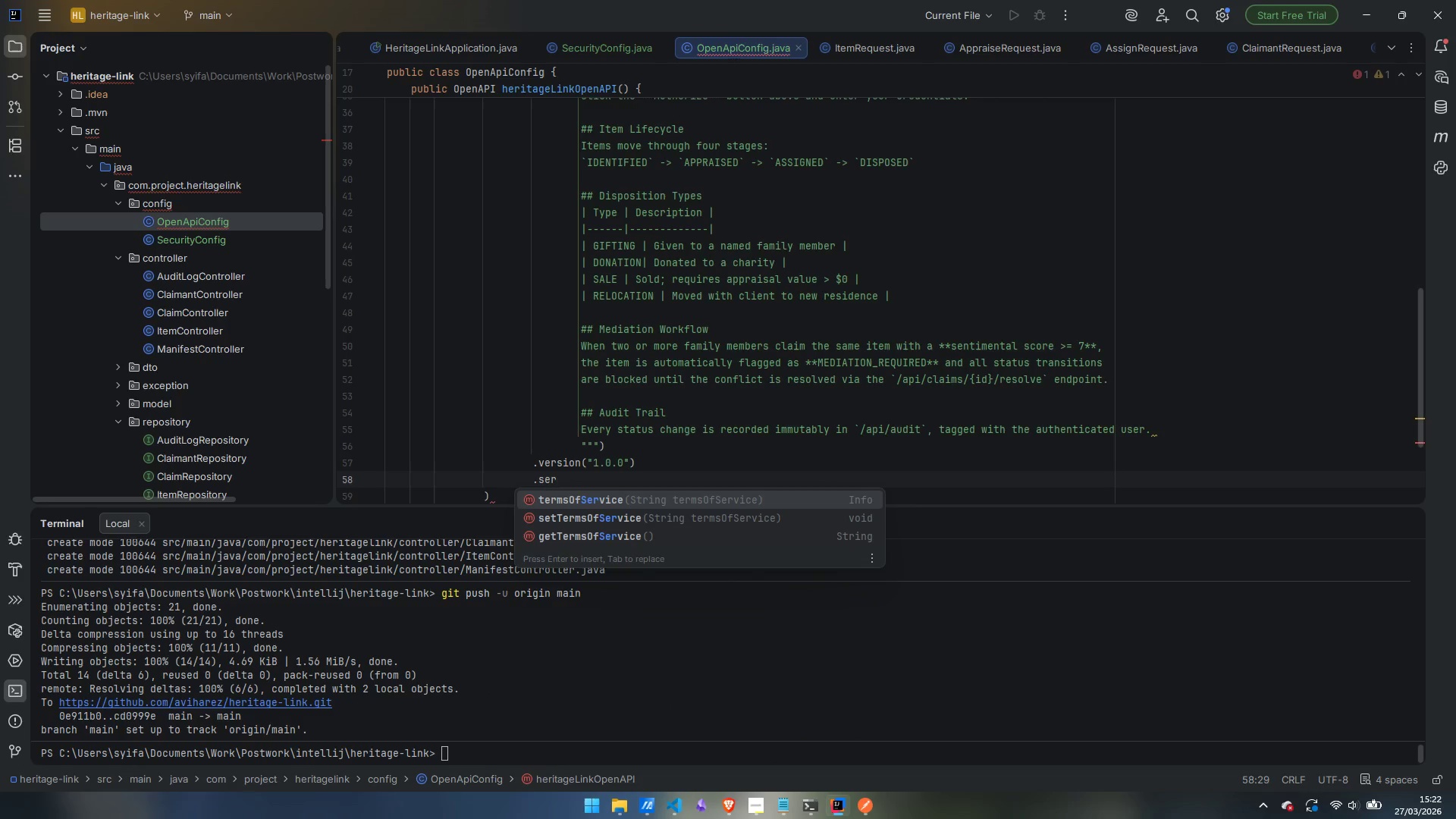 
key(Backspace)
 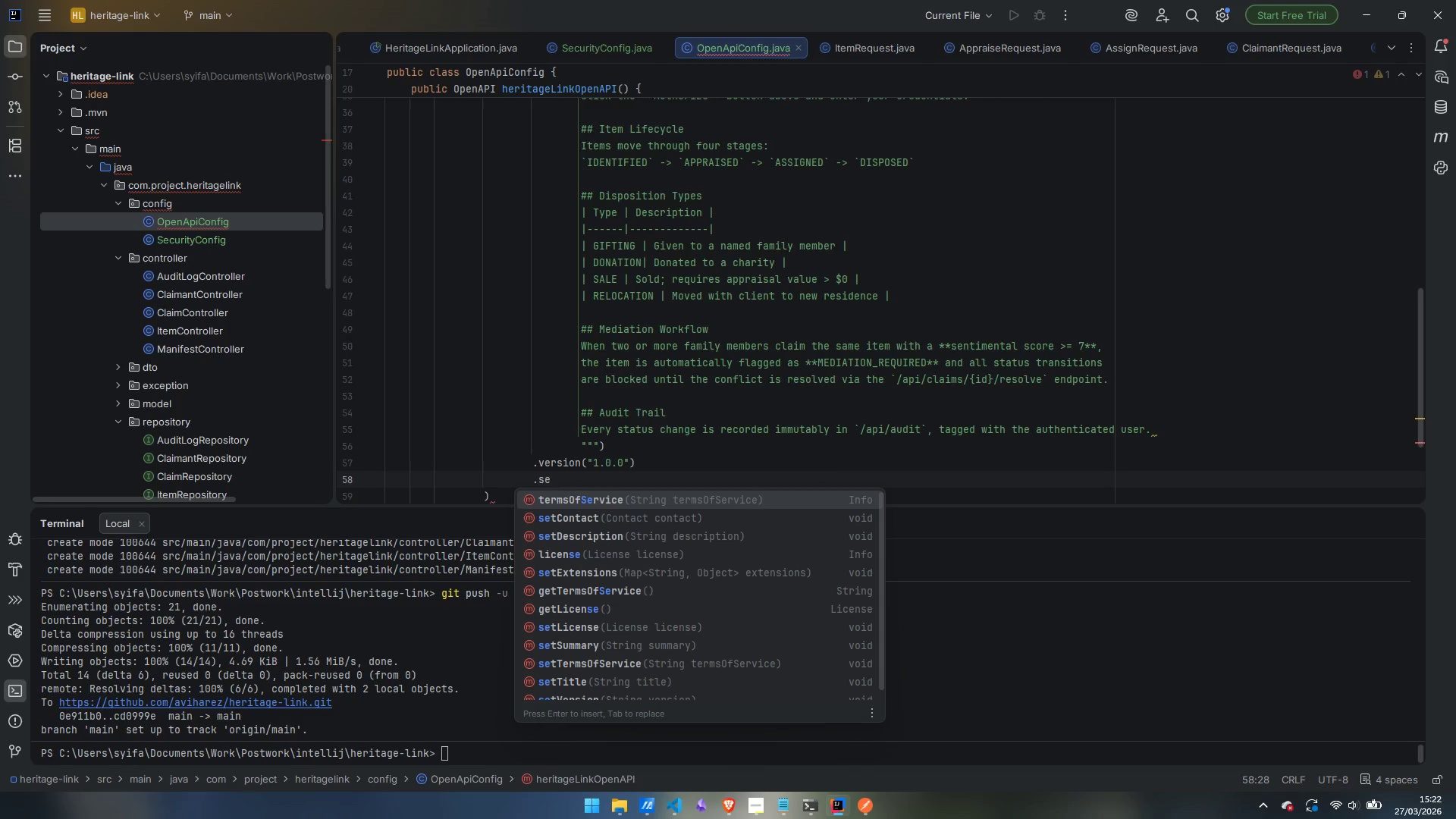 
key(Backspace)
 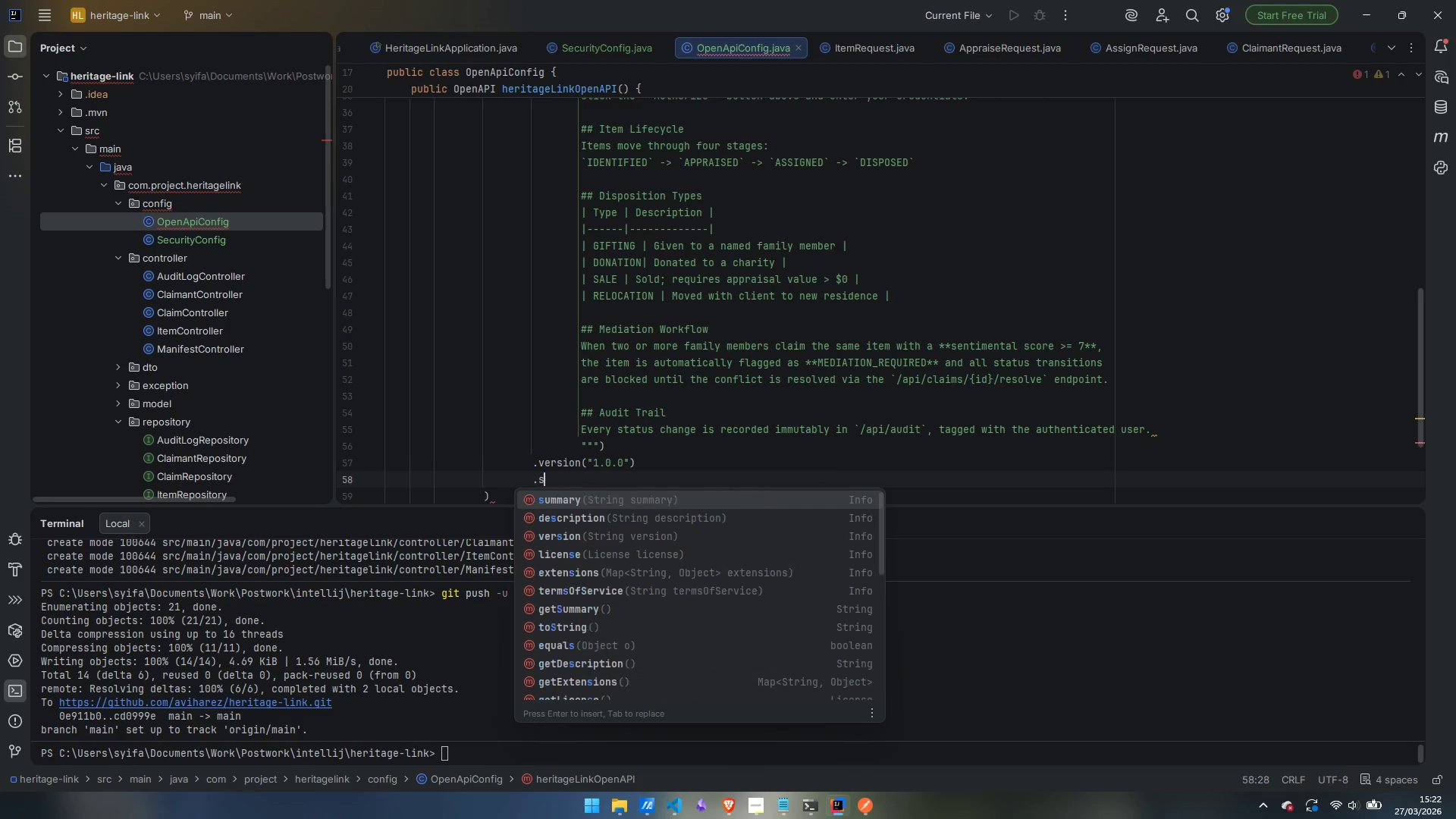 
key(Backspace)
 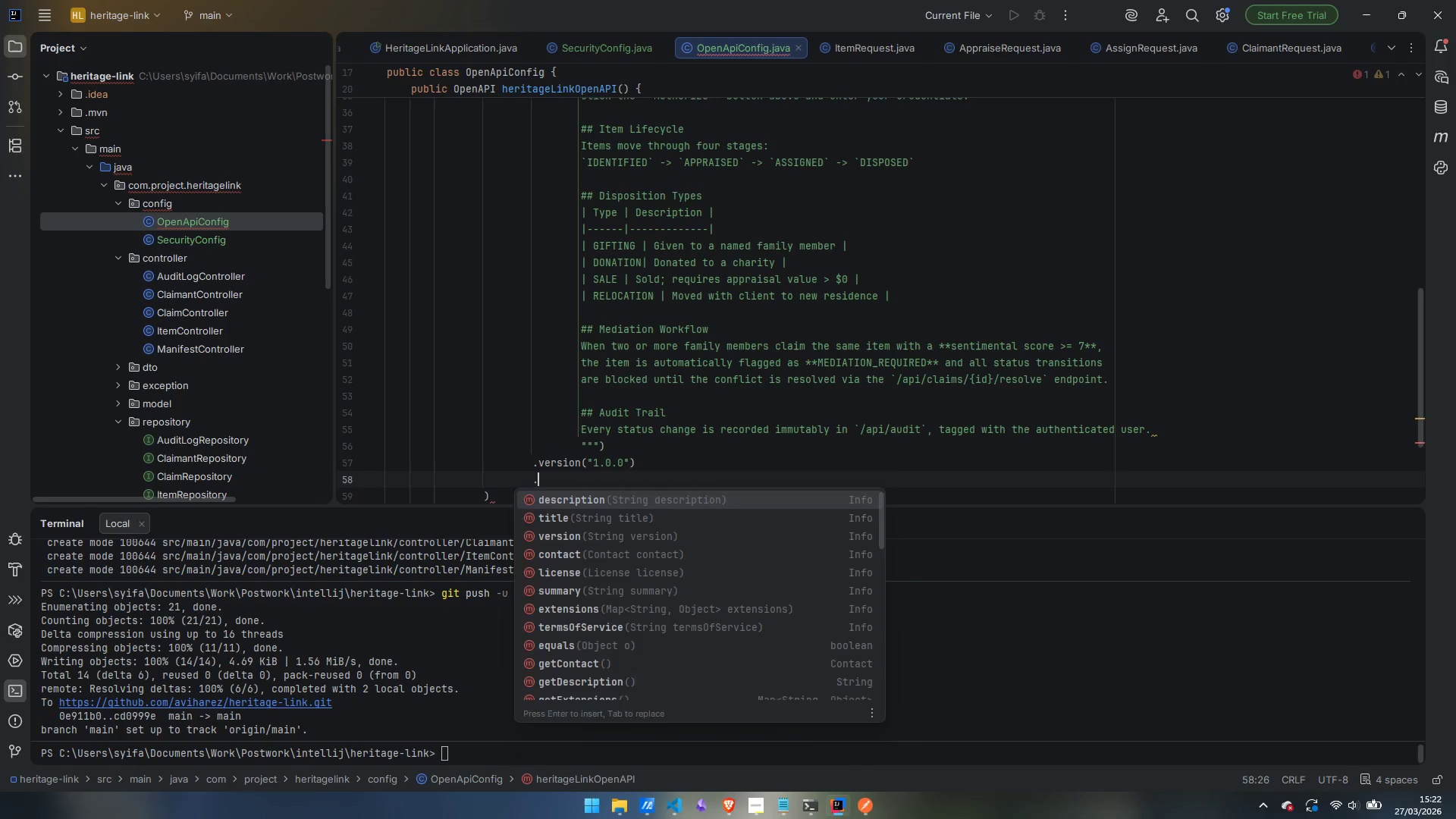 
key(Backspace)
 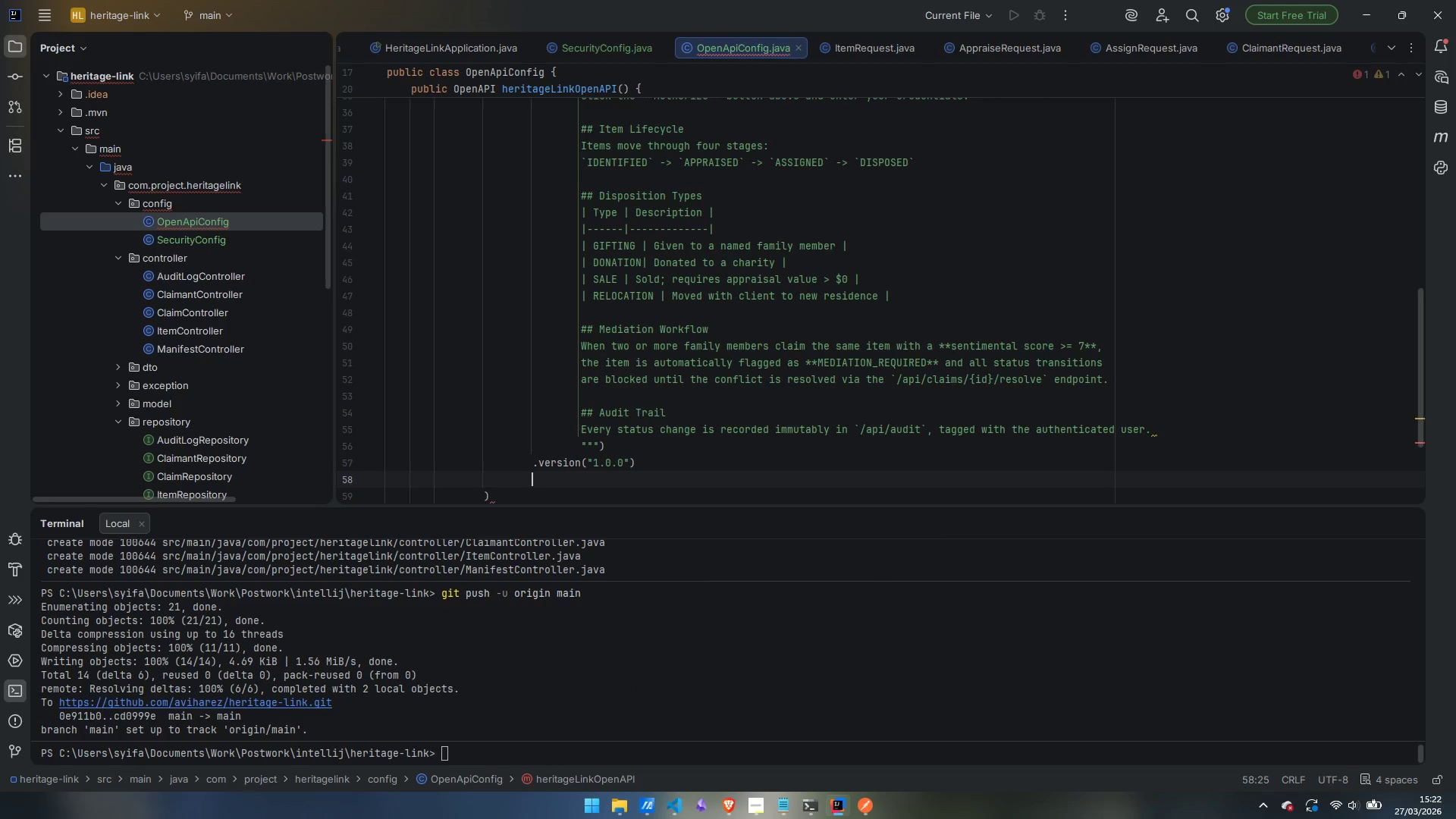 
key(Backspace)
 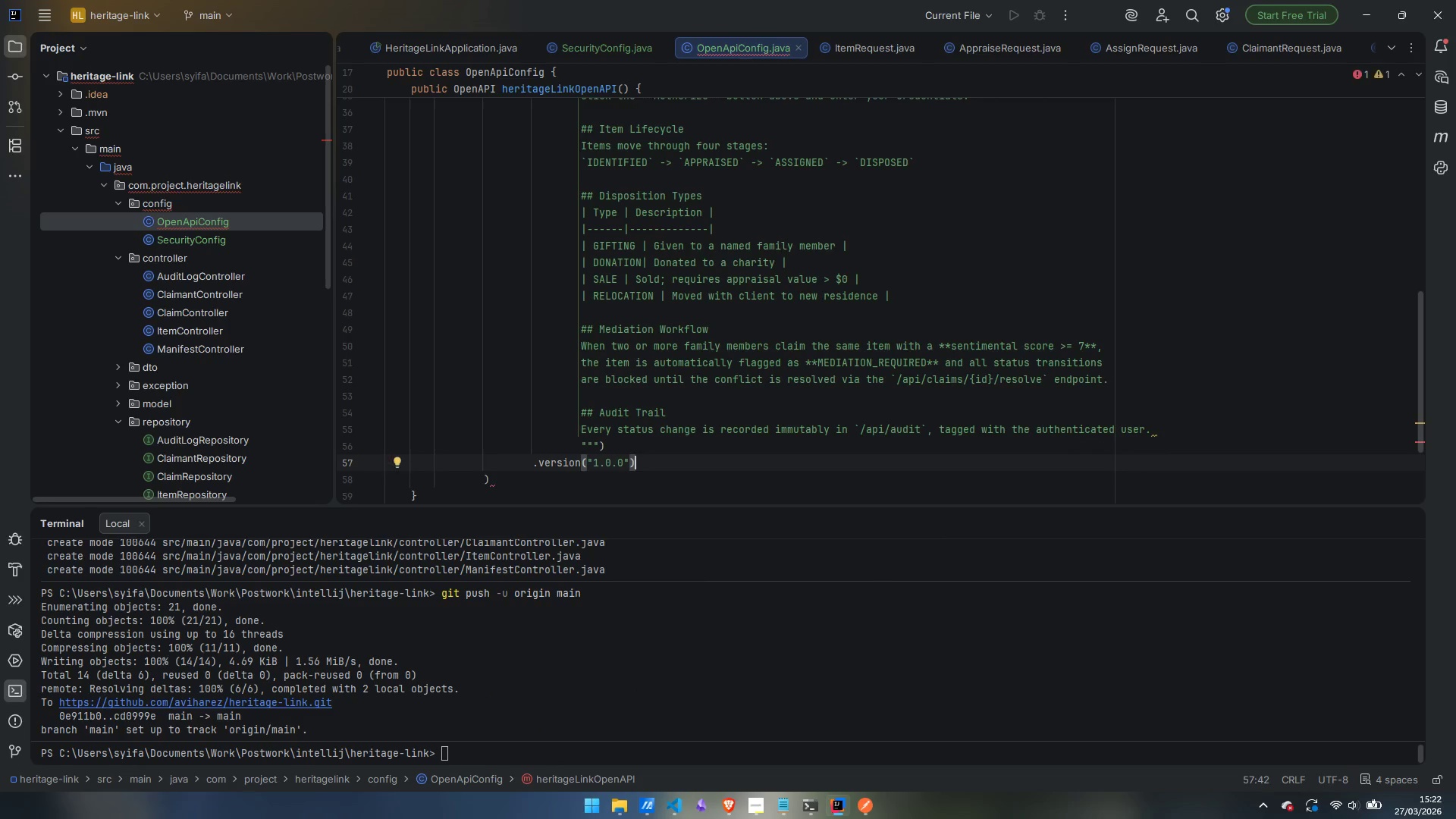 
key(ArrowDown)
 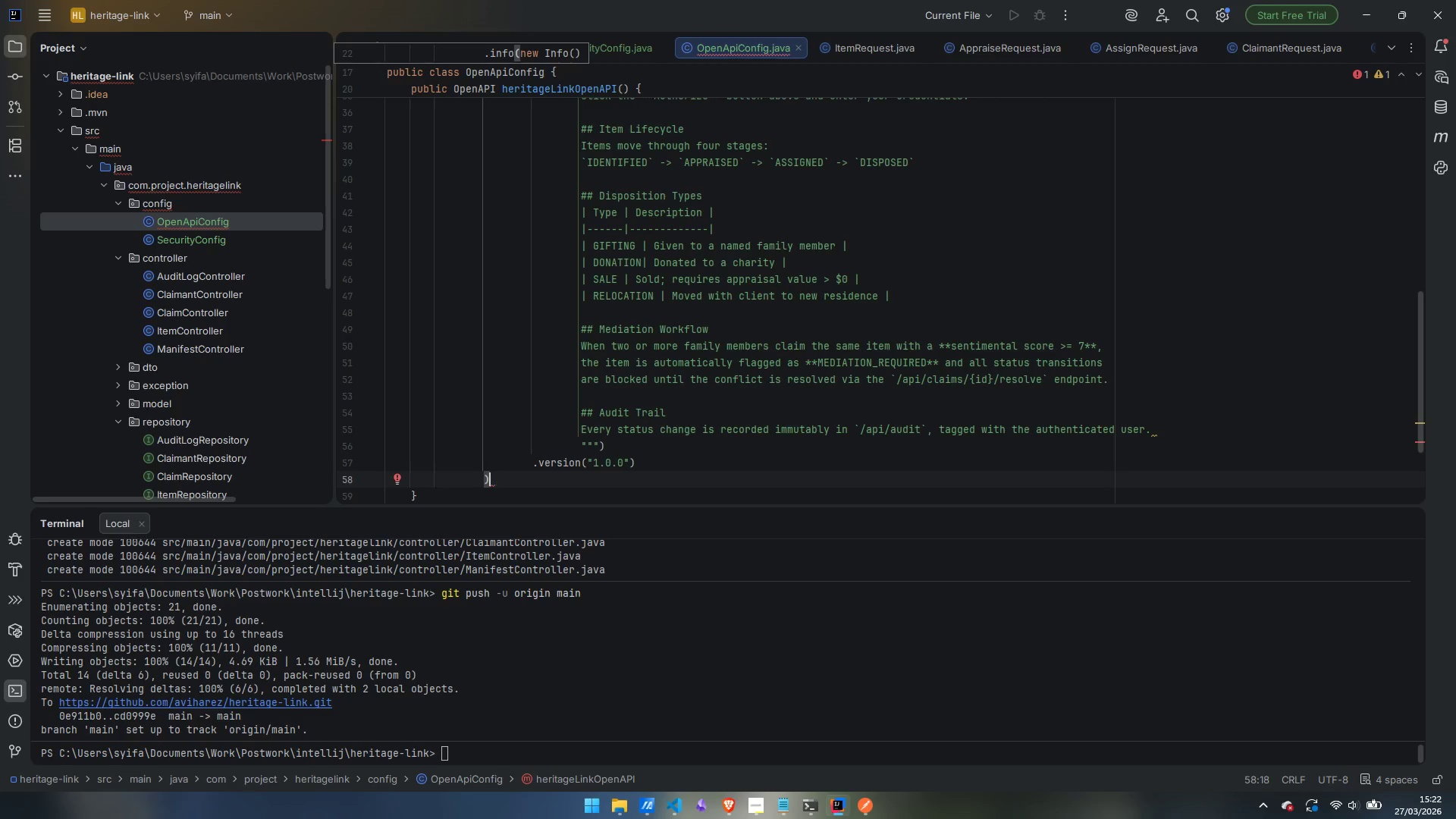 
wait(6.22)
 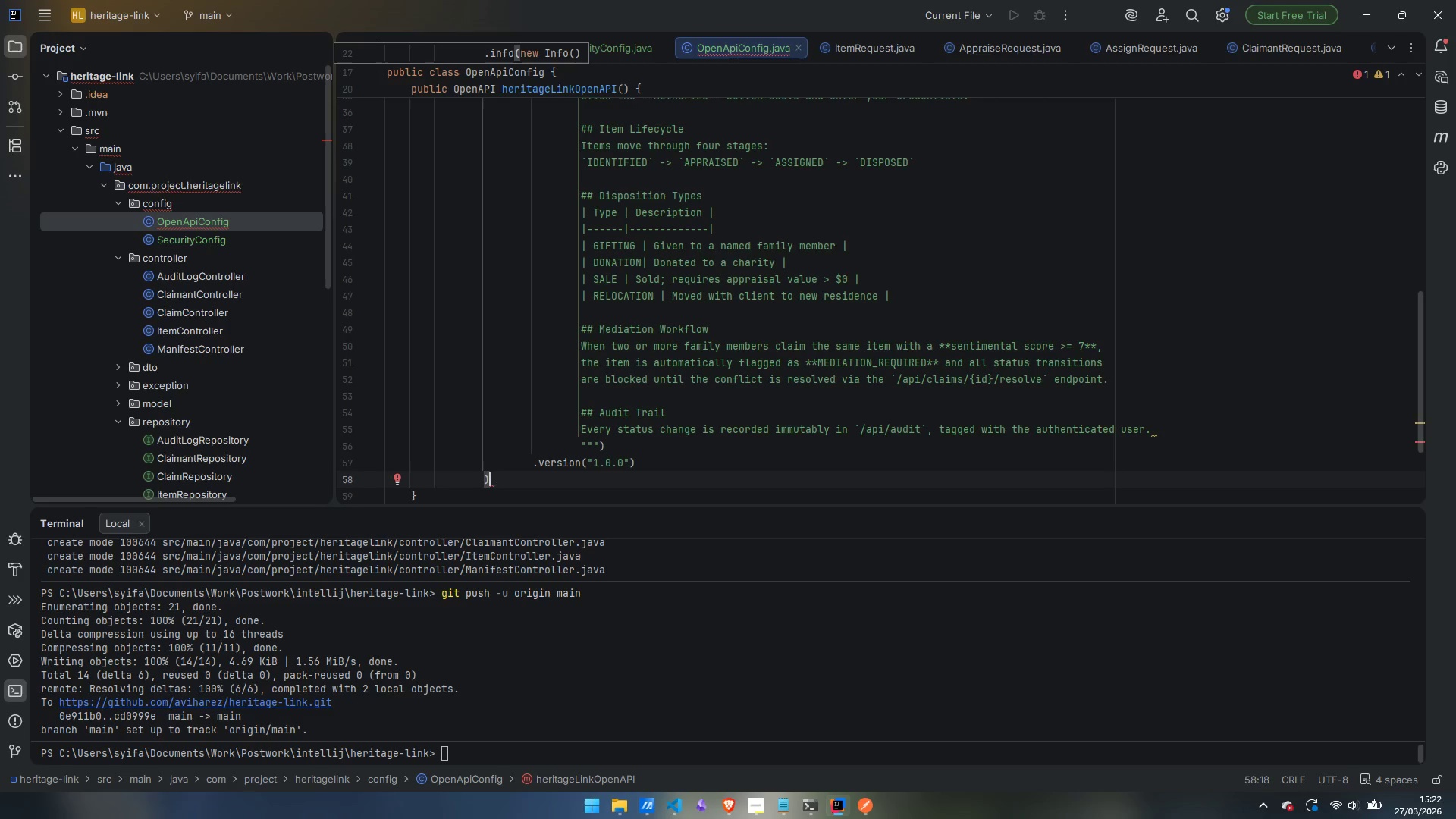 
key(Enter)
 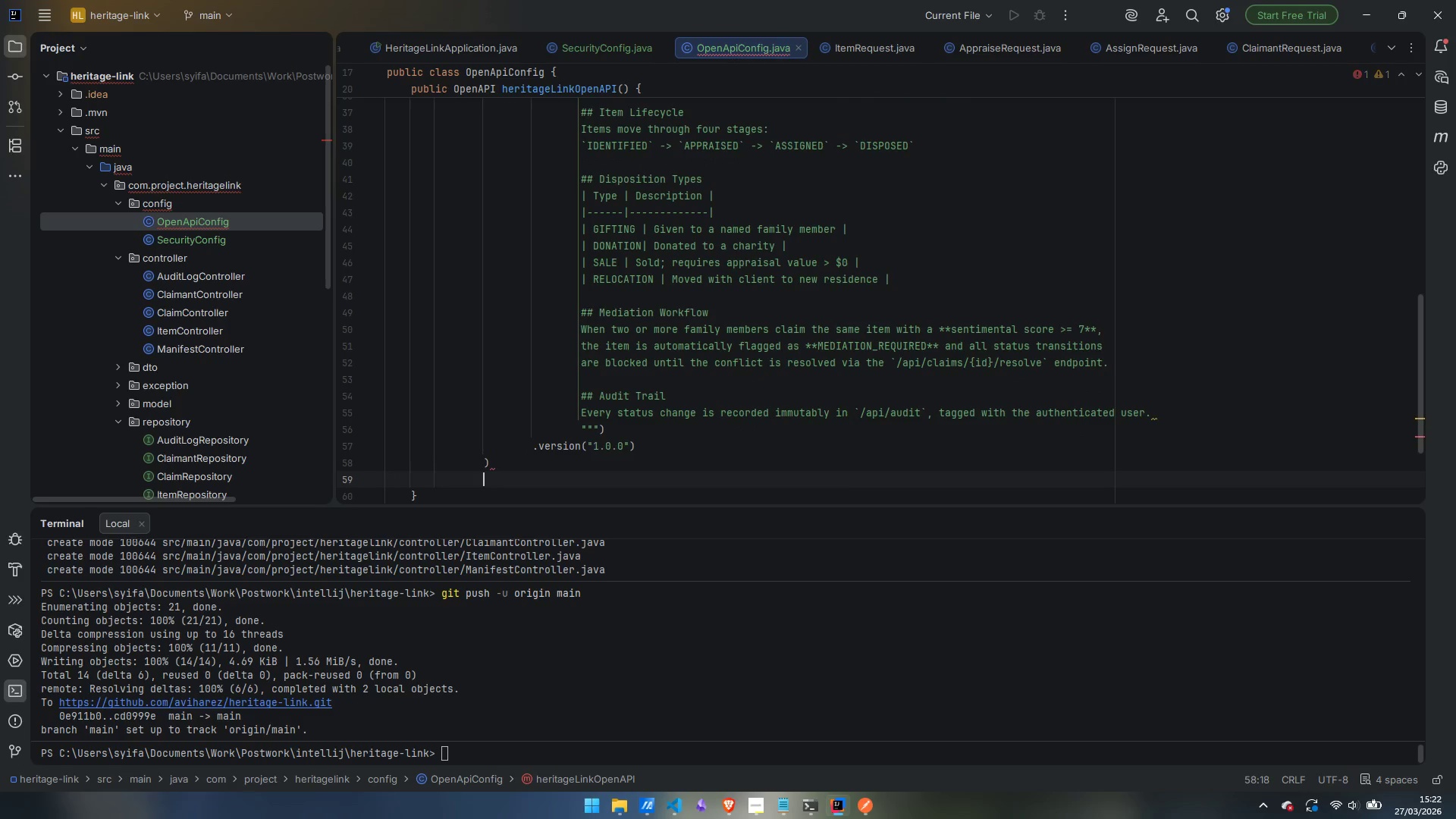 
type(.ser)
 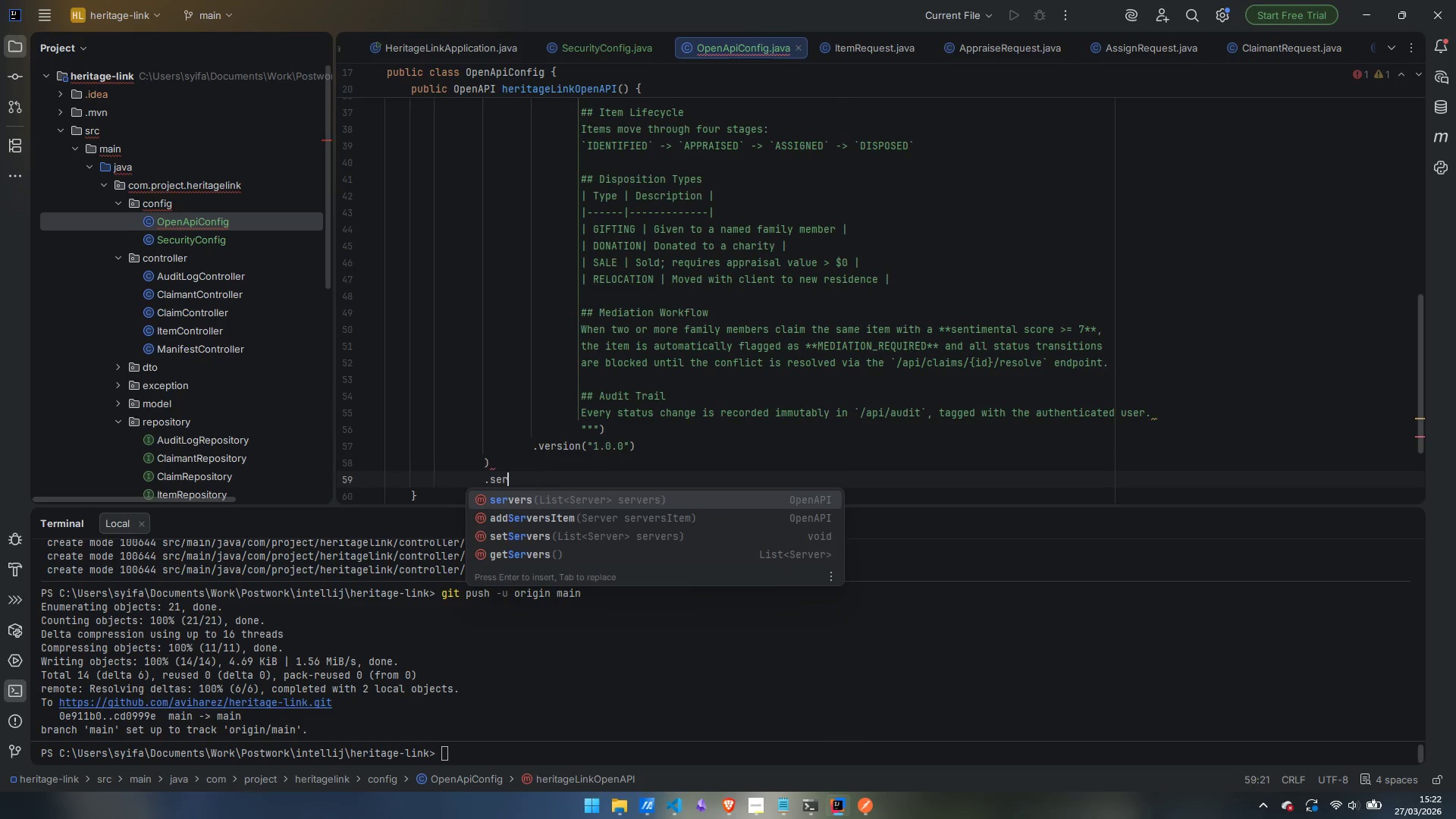 
key(Enter)
 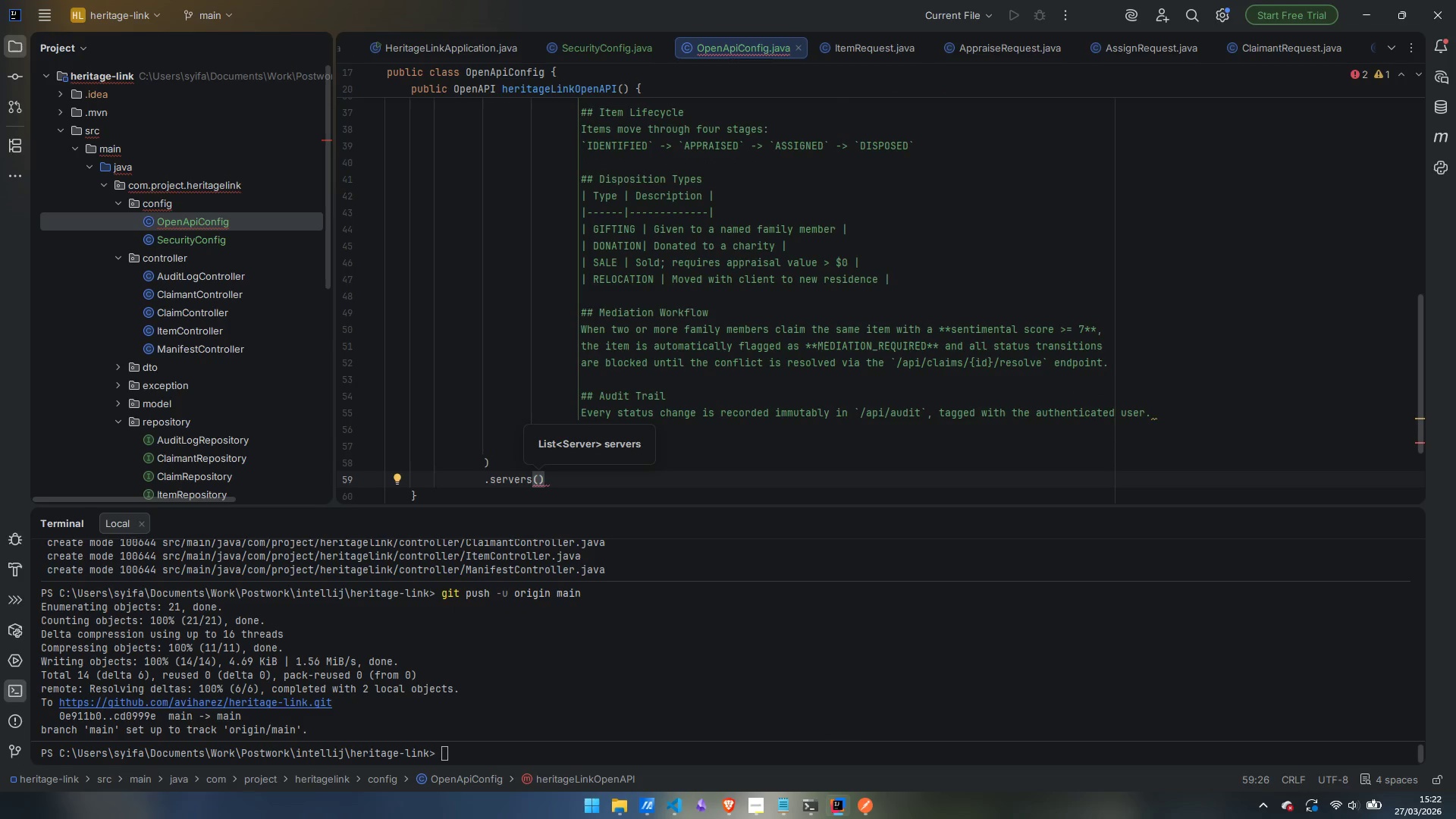 
type(List.of)
 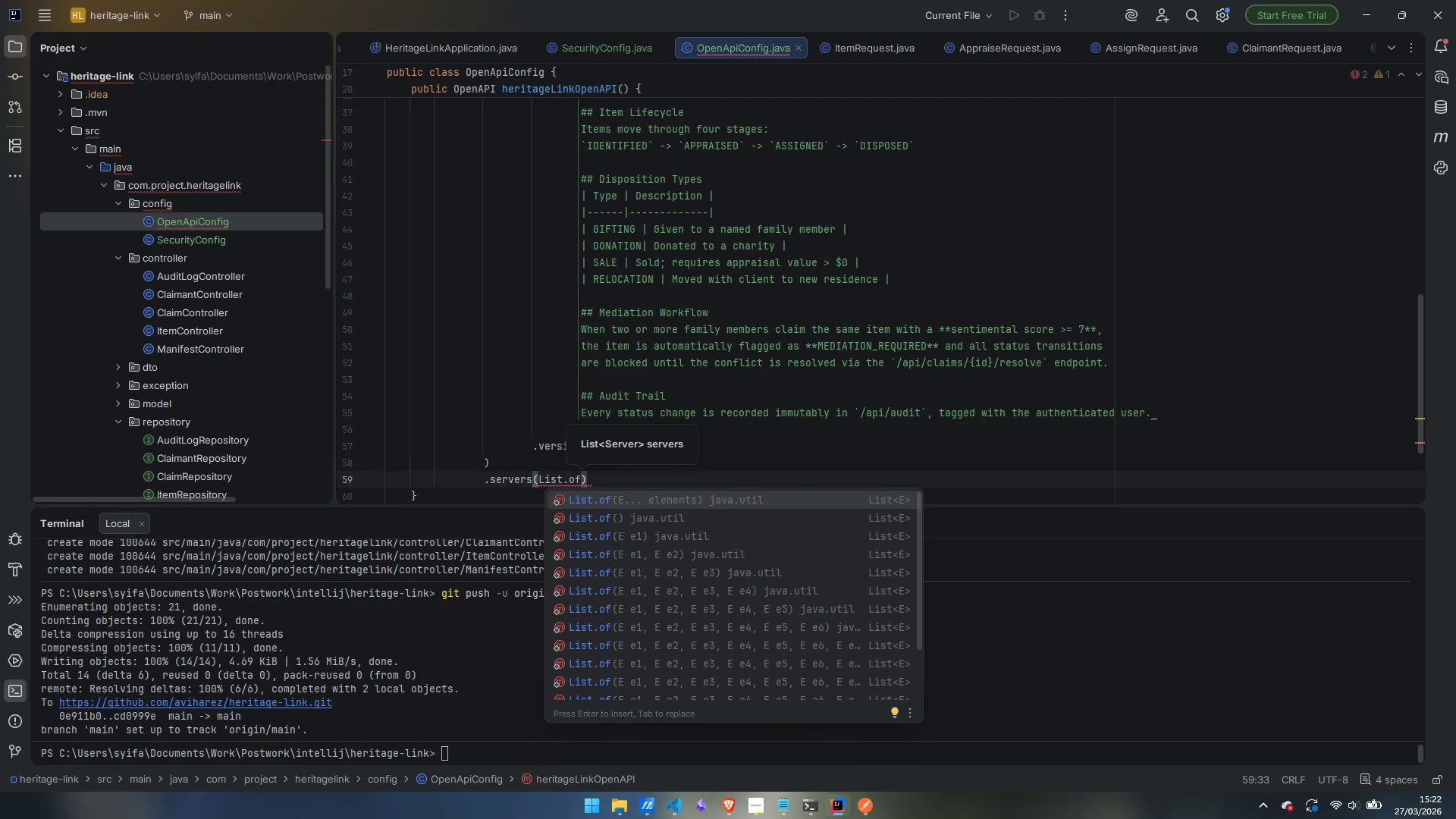 
key(Enter)
 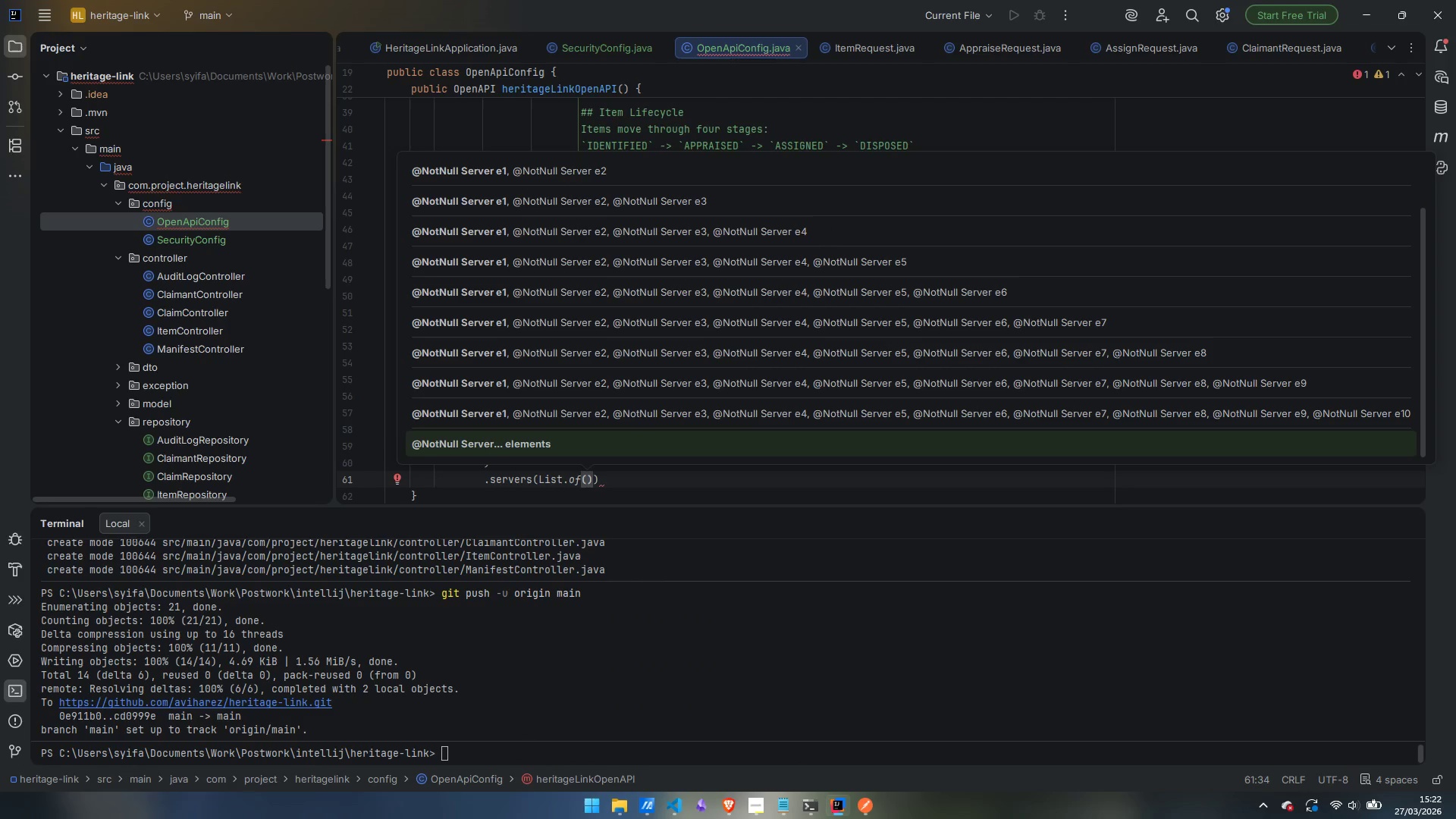 
key(Shift+Quote)
 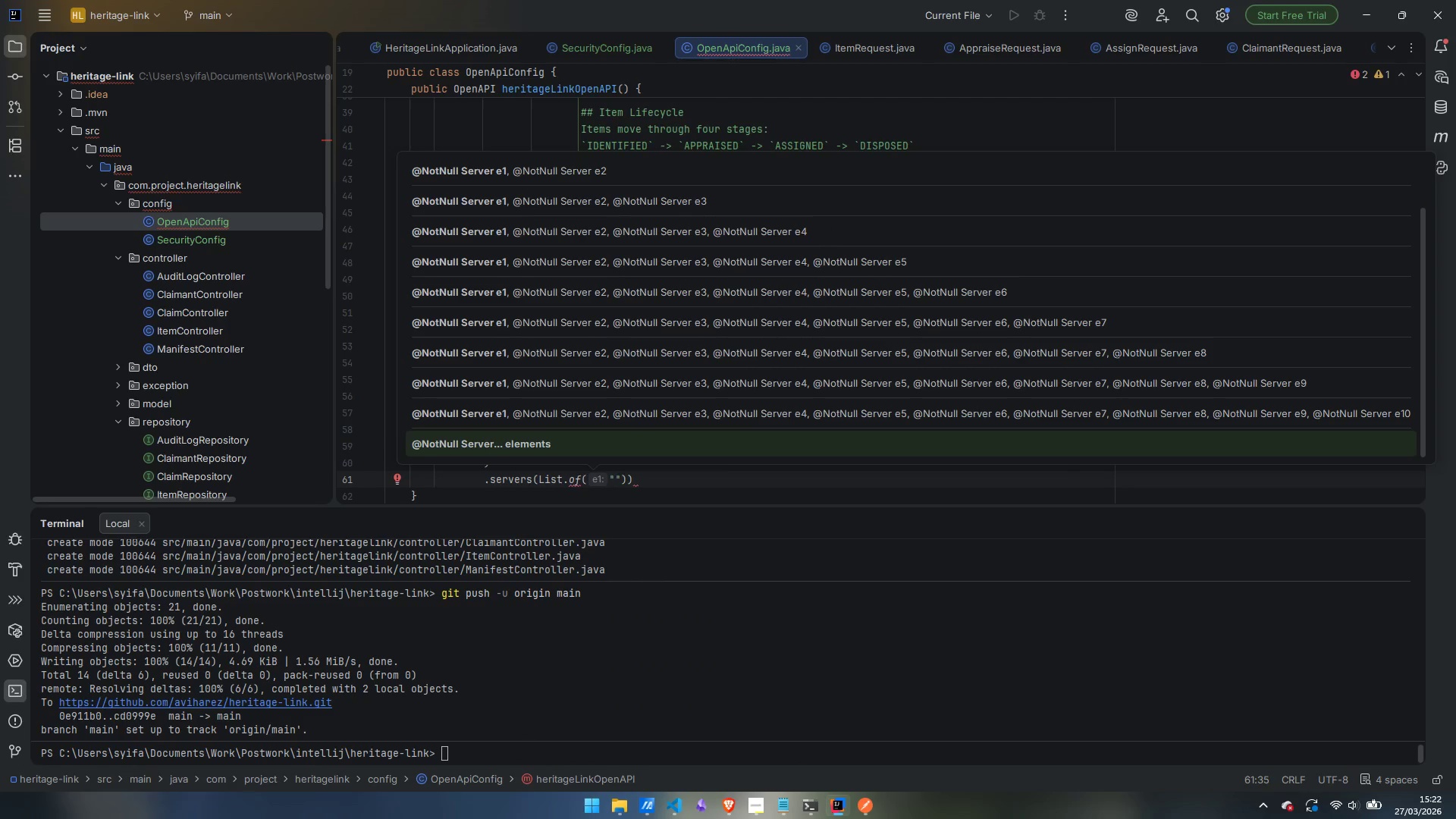 
key(Backspace)
 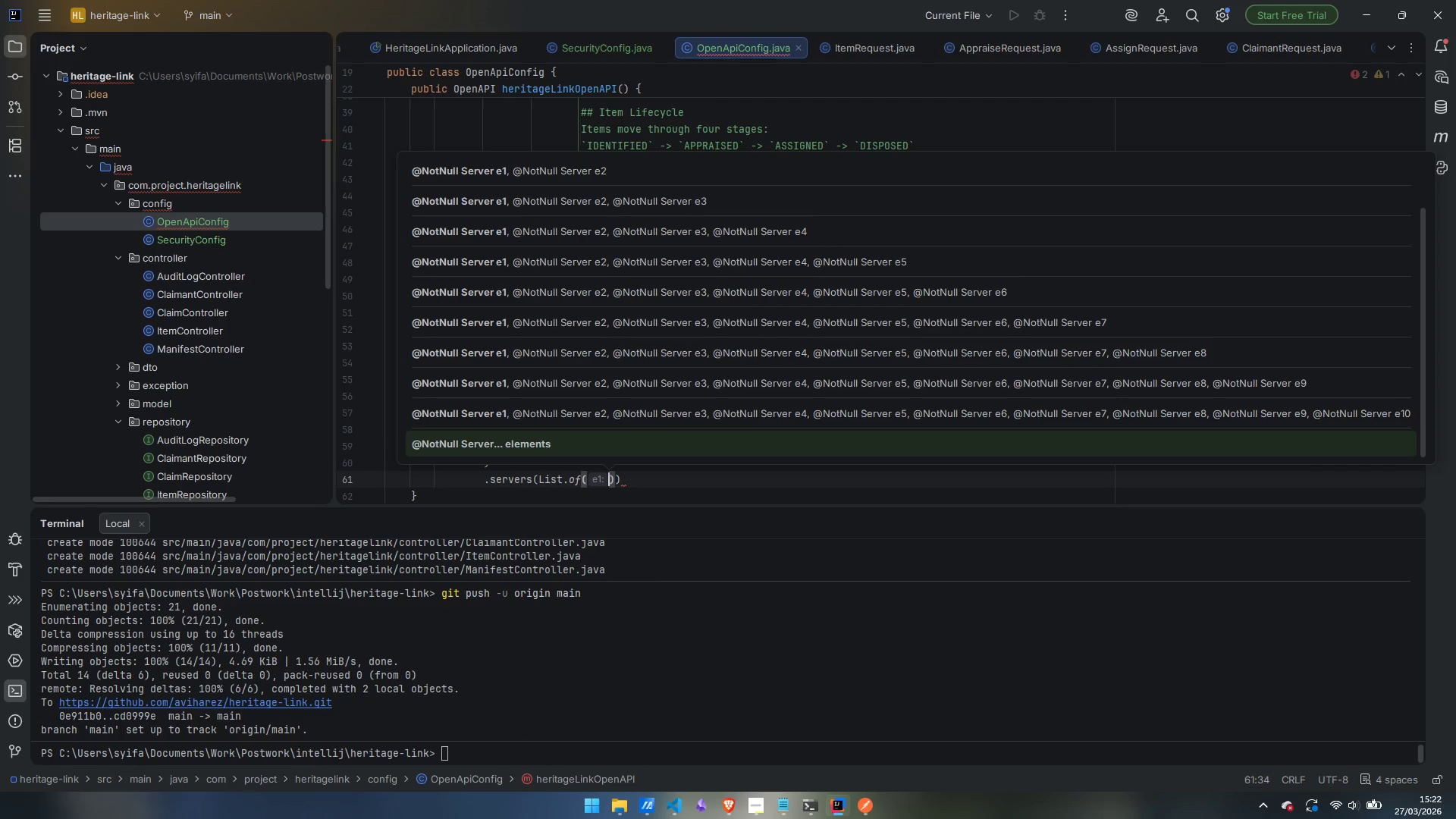 
key(Enter)
 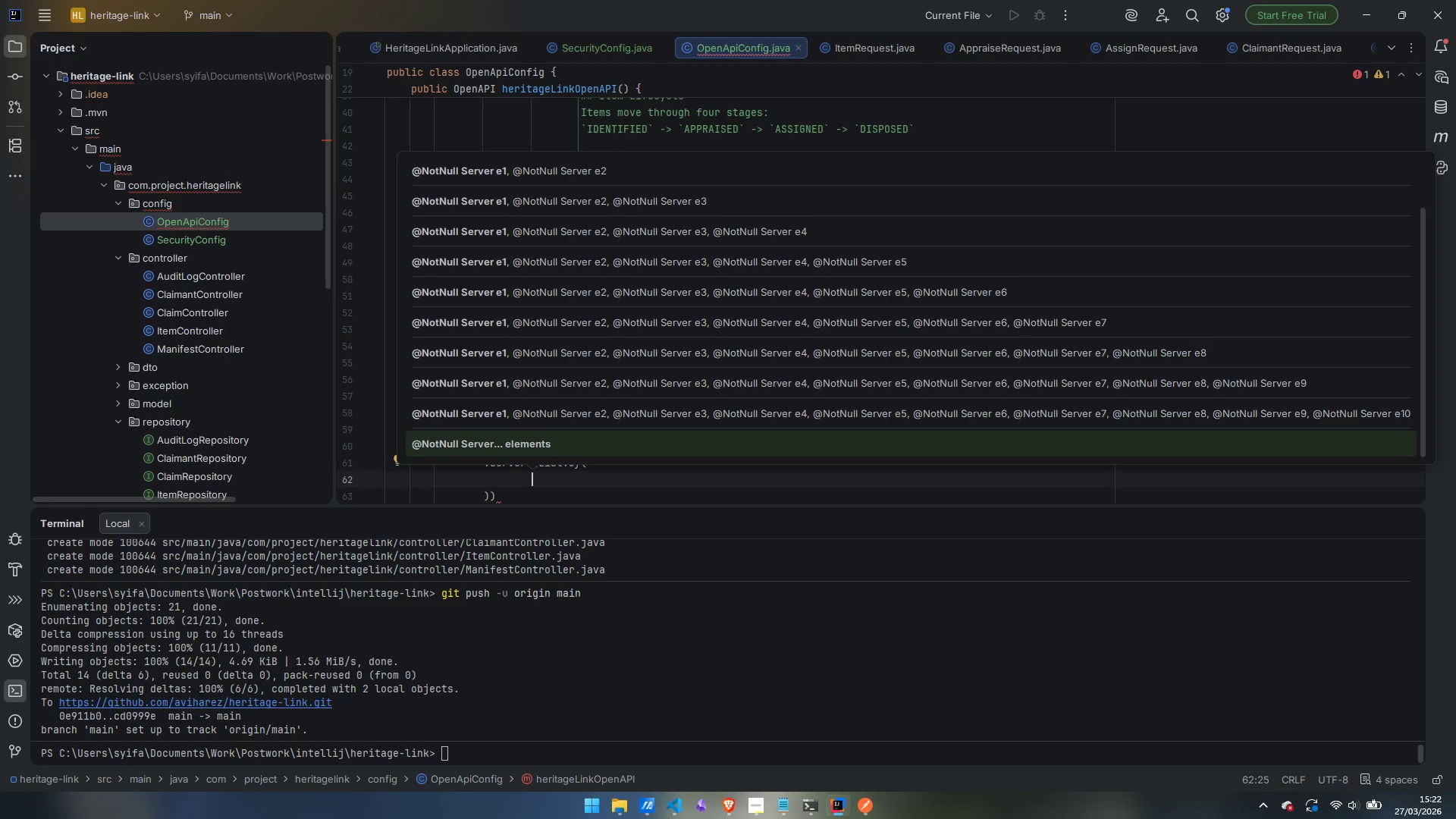 
key(Control+ControlLeft)
 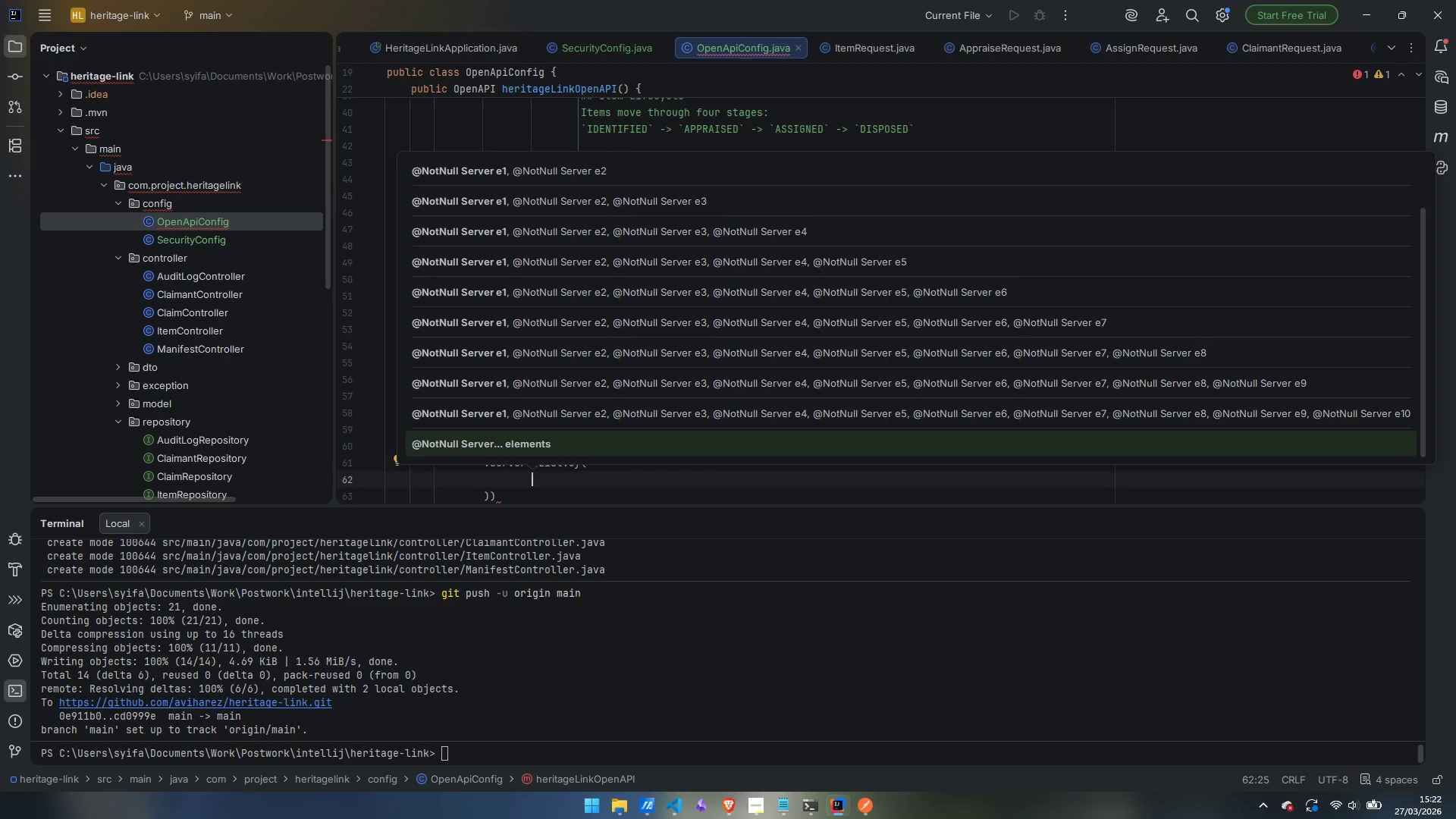 
key(Control+Z)
 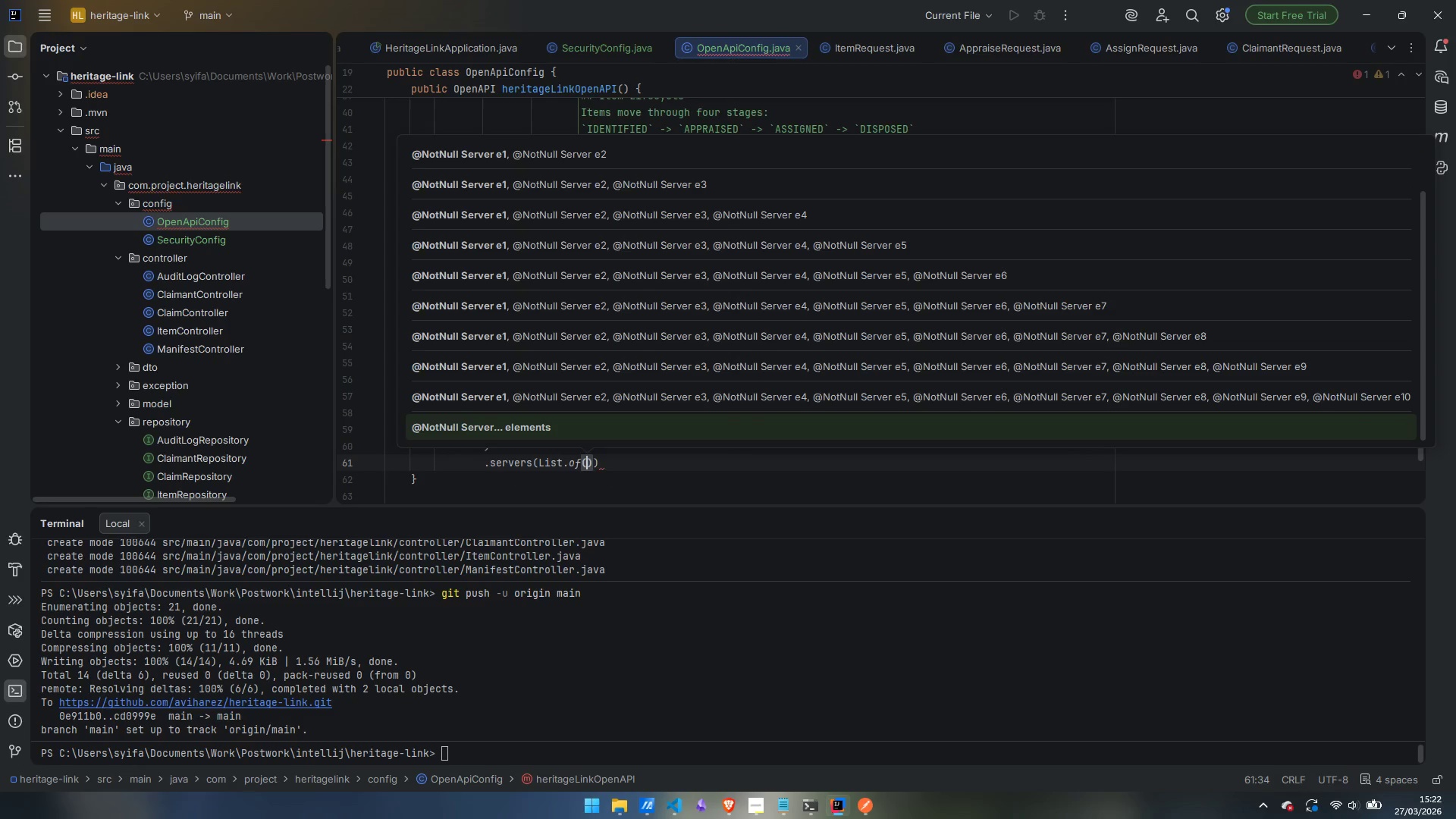 
type(new Ser)
 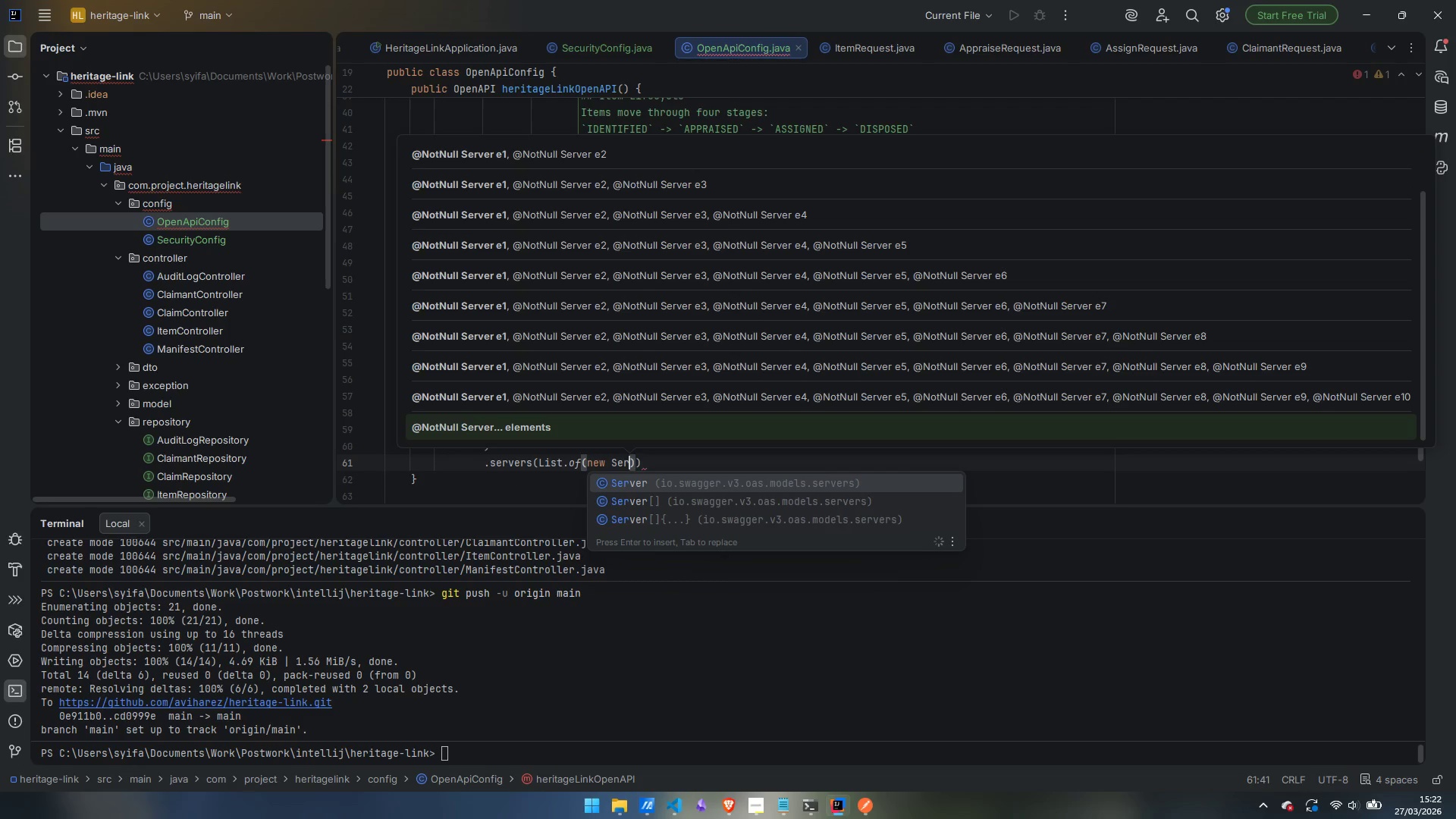 
key(Enter)
 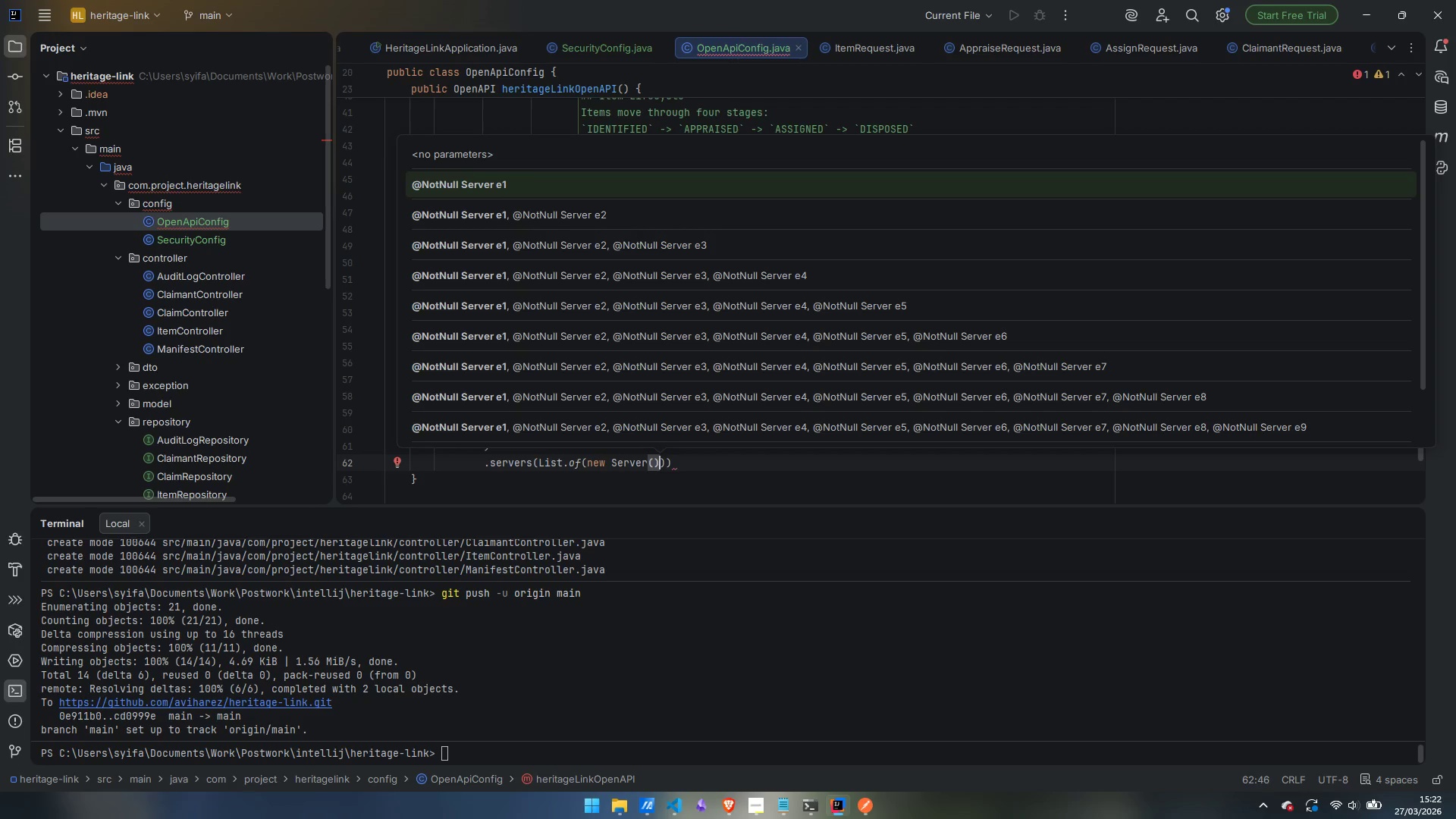 
type(.ur)
 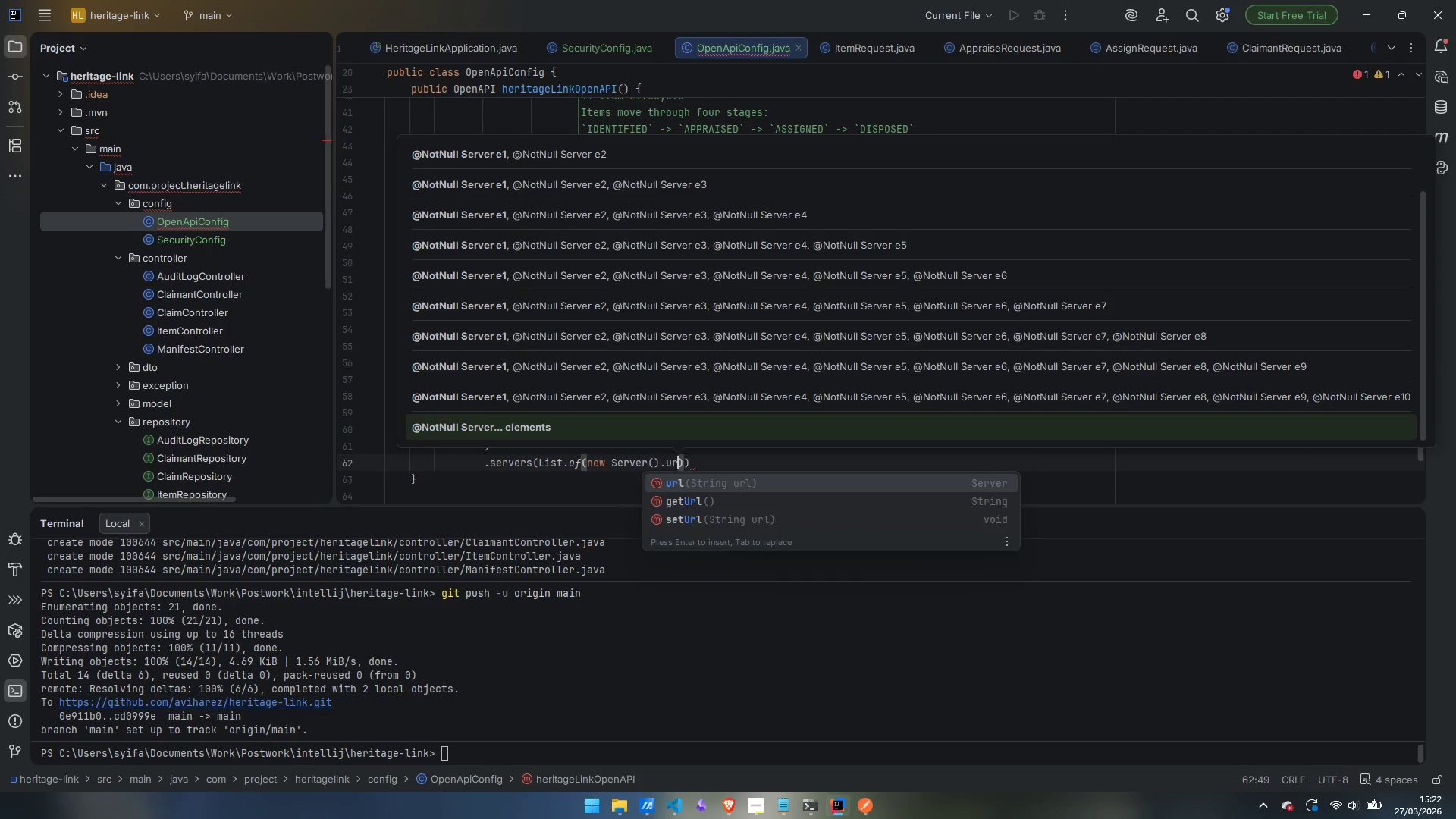 
key(Enter)
 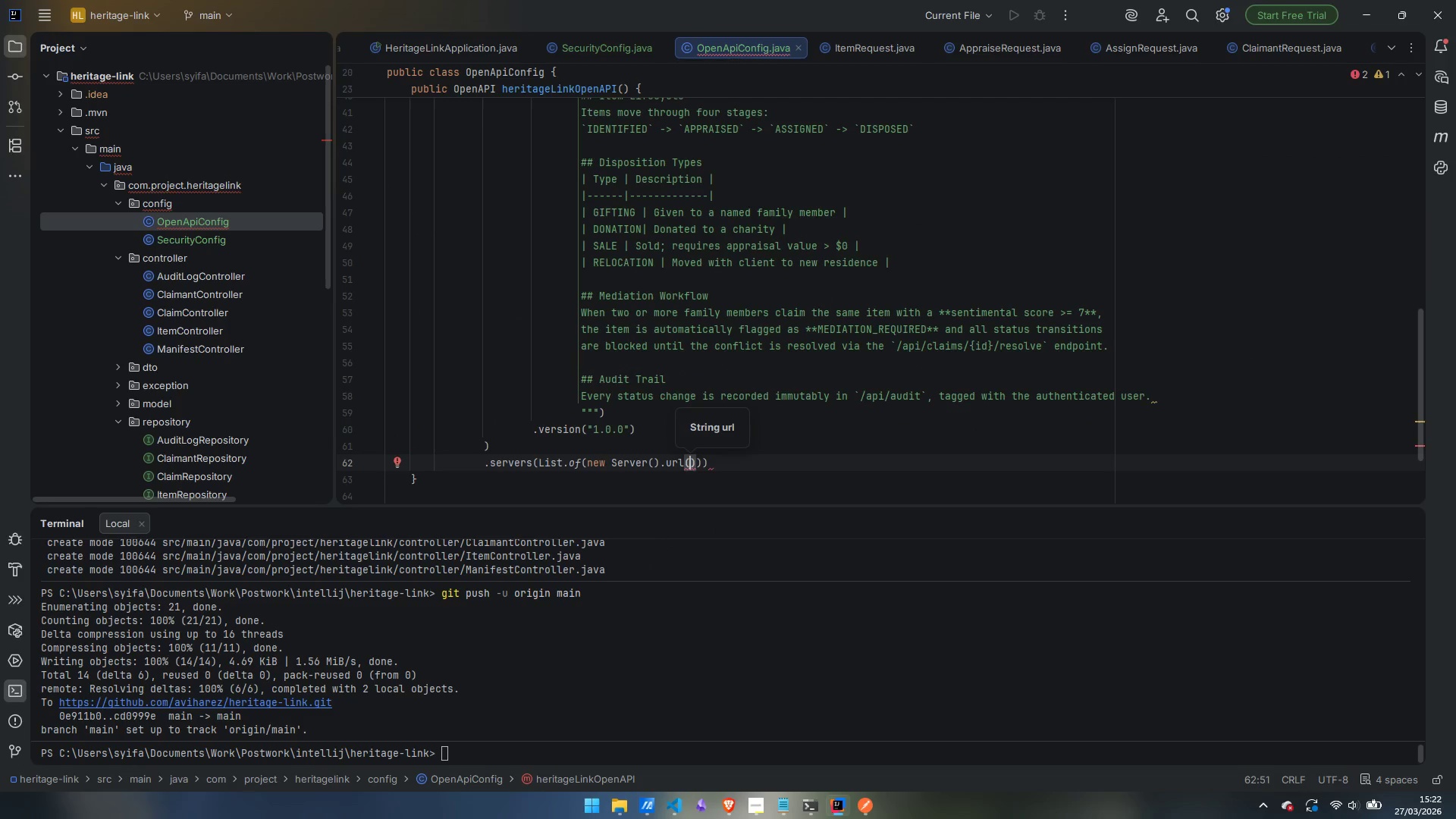 
type("jhttt)
key(Backspace)
key(Backspace)
key(Backspace)
key(Backspace)
type(ttp://localhostL:)
key(Backspace)
key(Backspace)
type(:8080)
 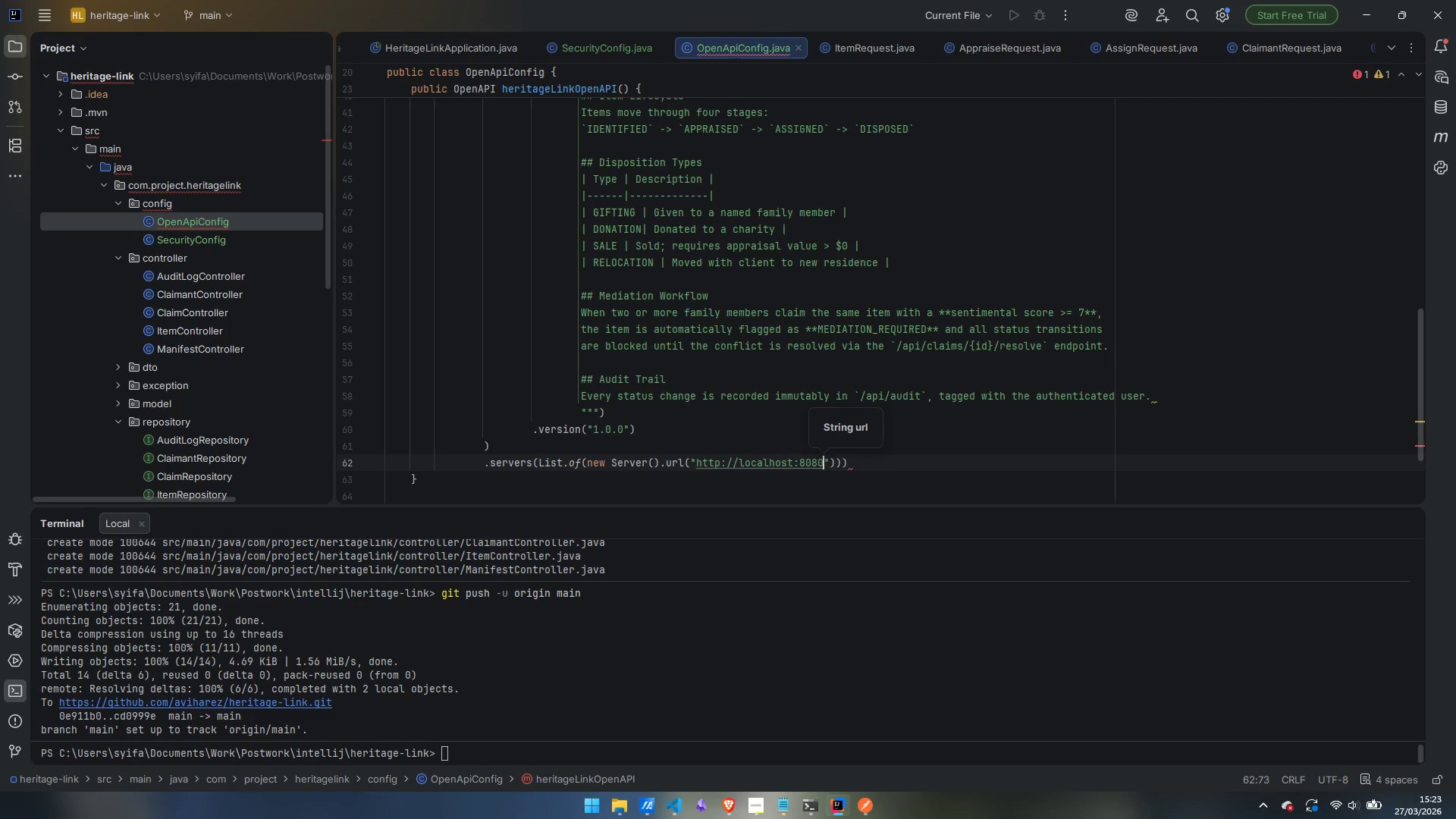 
wait(8.84)
 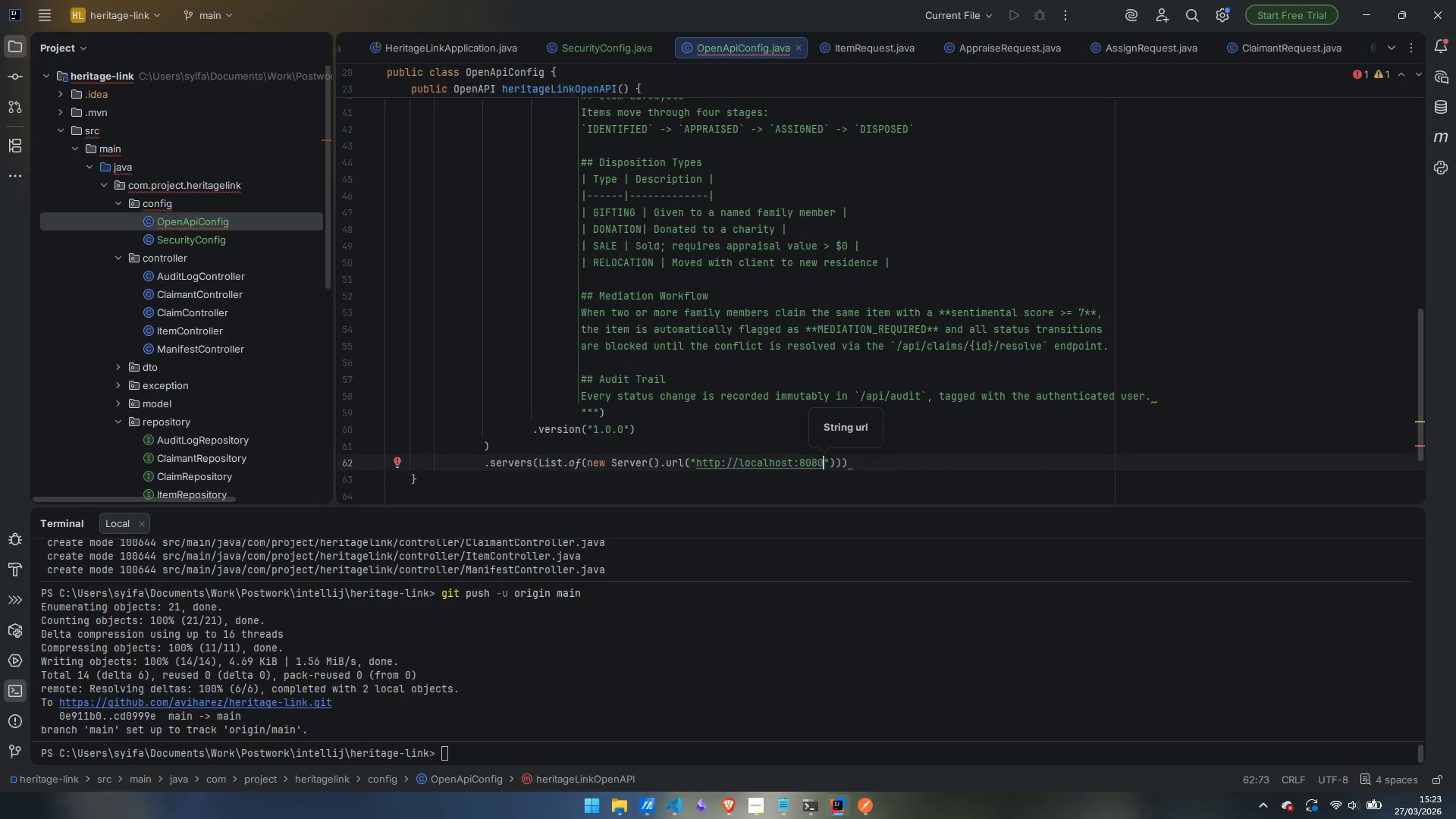 
key(ArrowRight)
 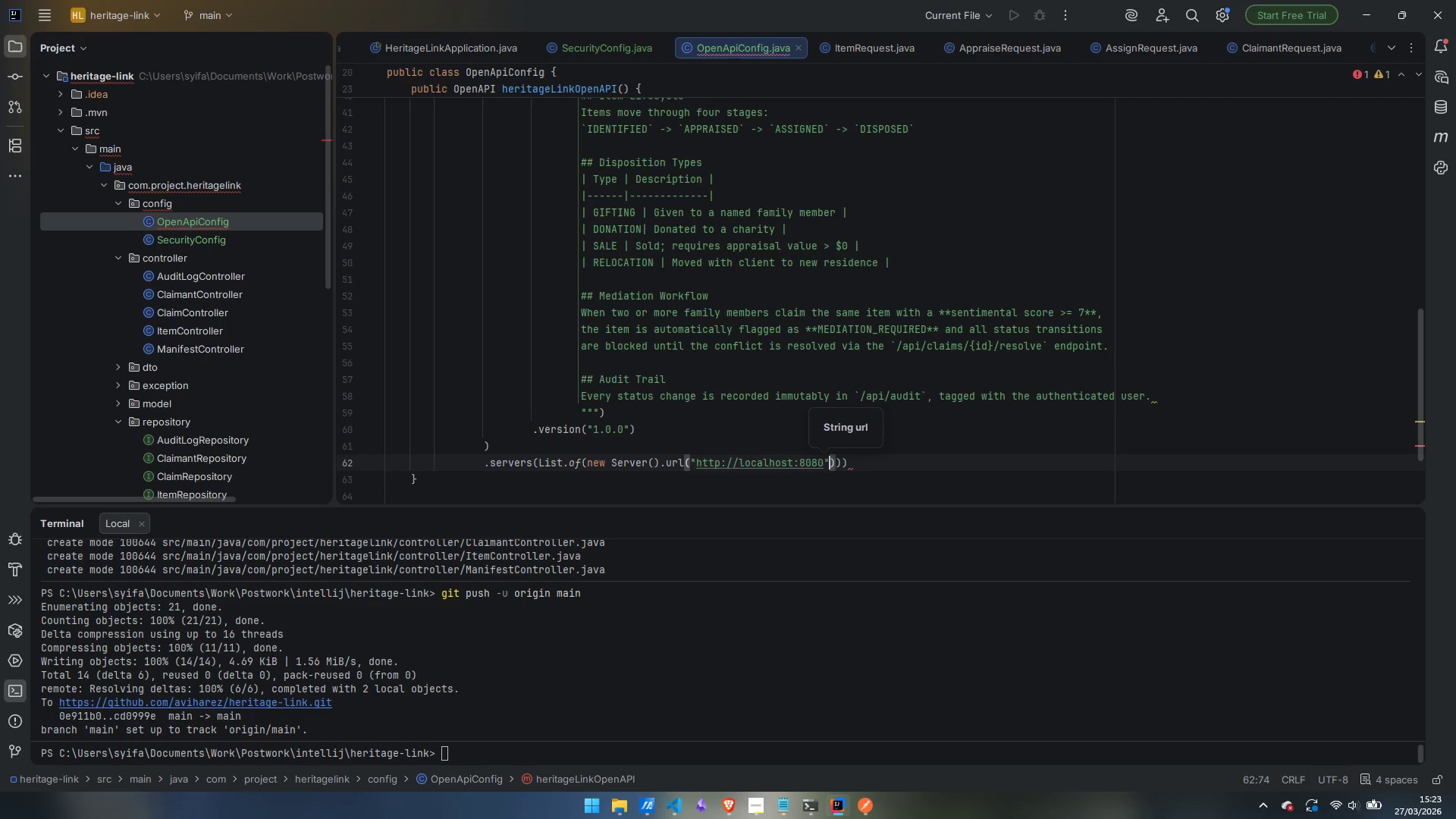 
key(ArrowRight)
 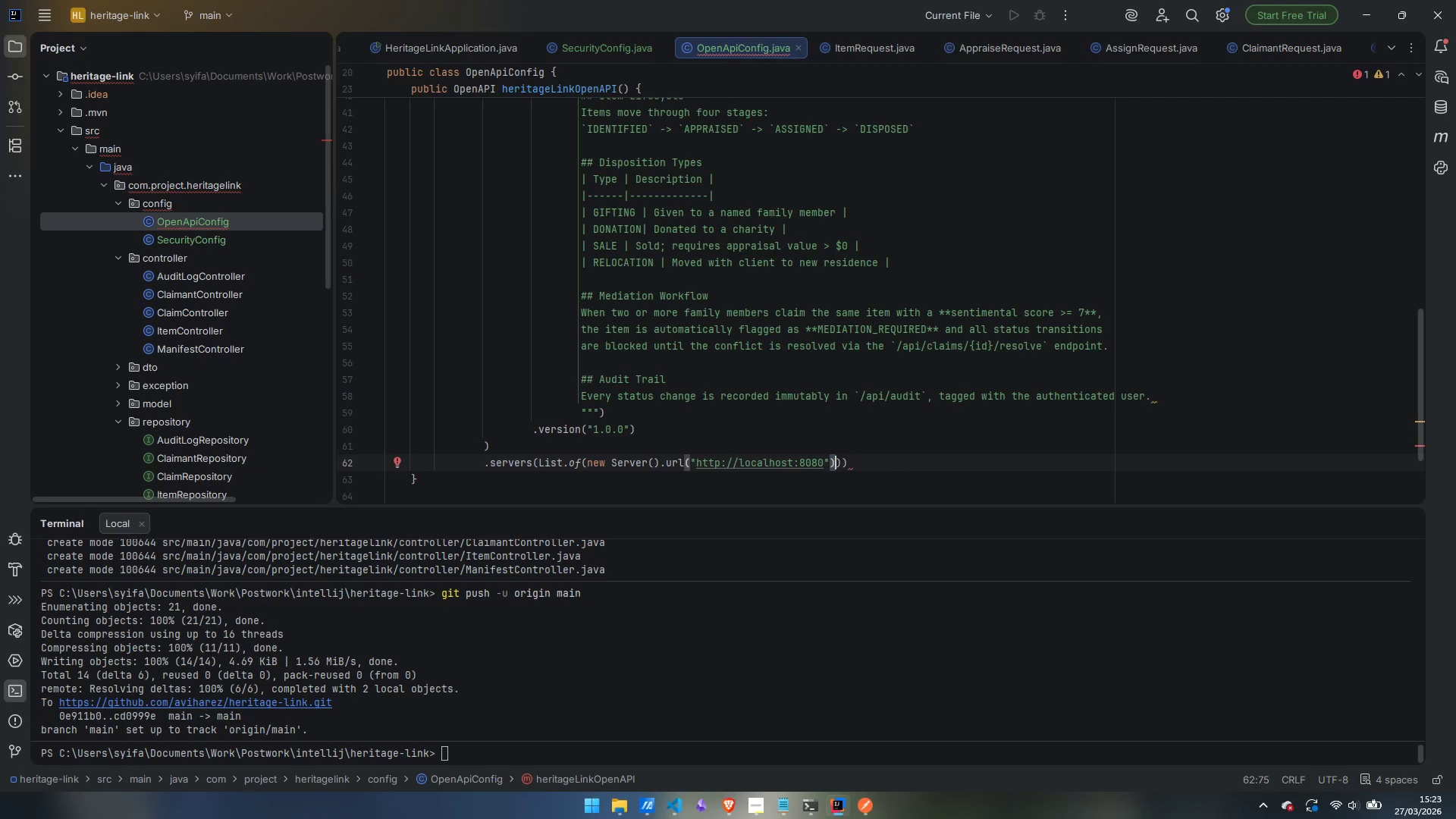 
type(.desc)
 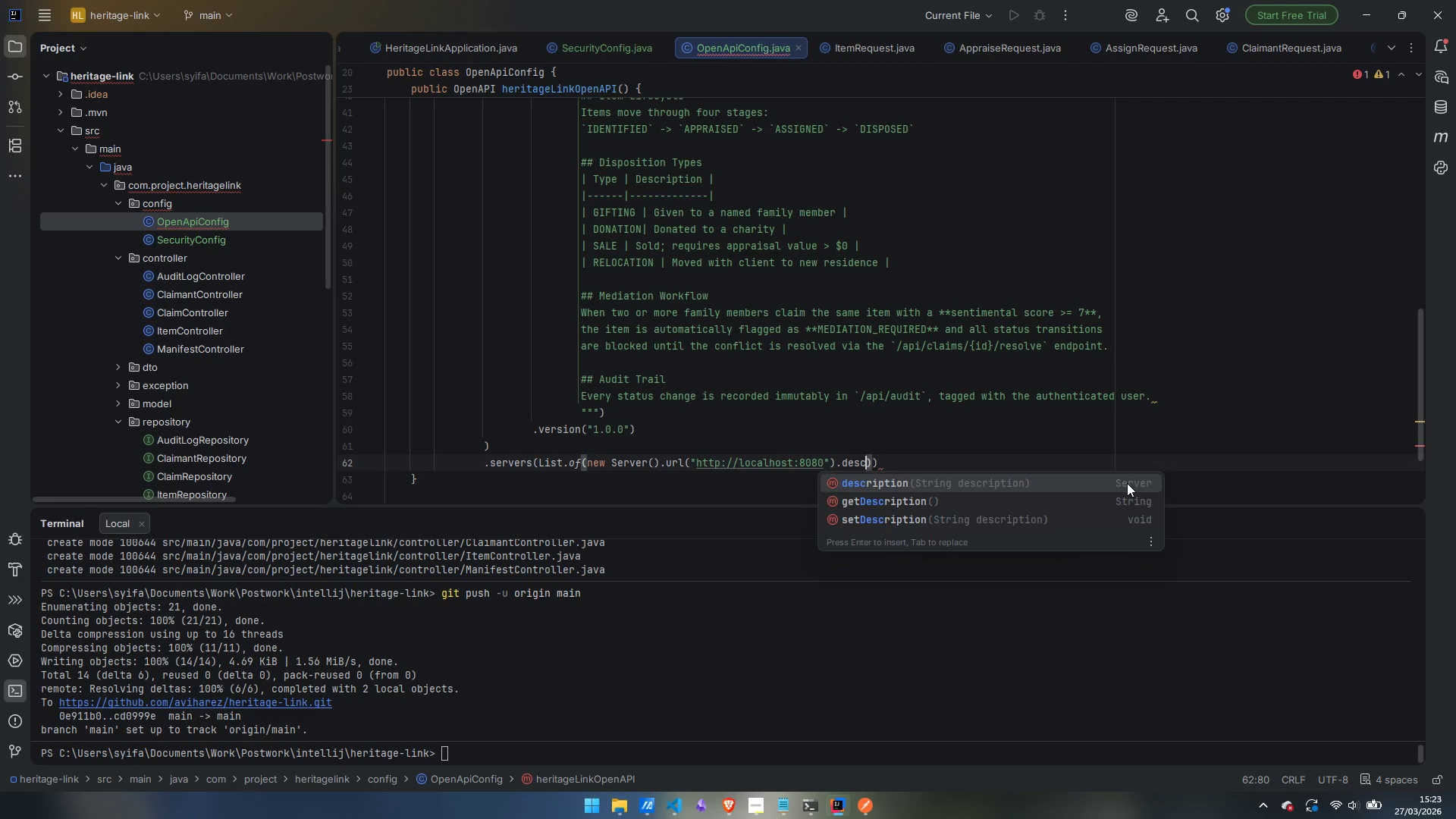 
key(Enter)
 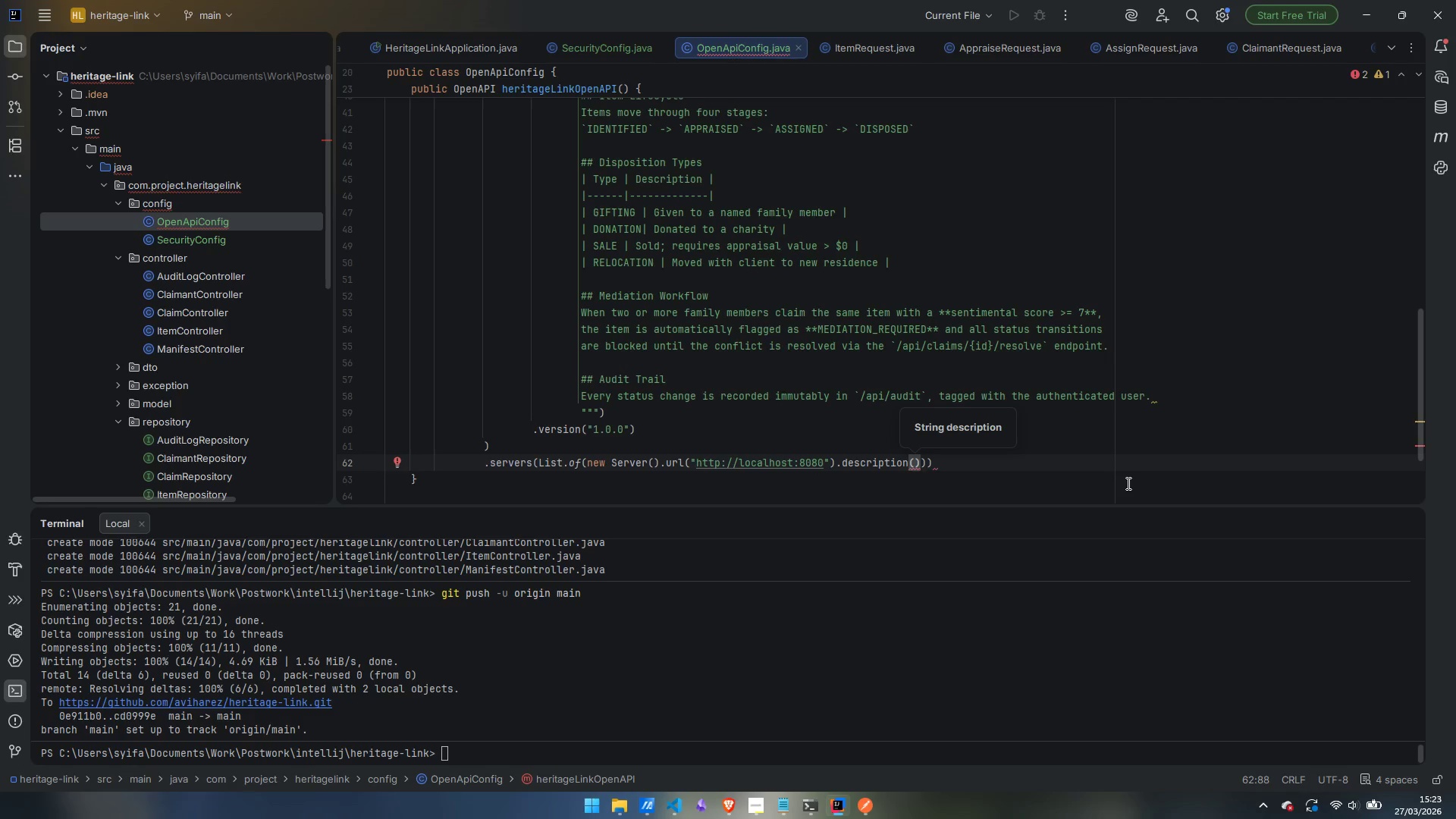 
type("Local Development)
 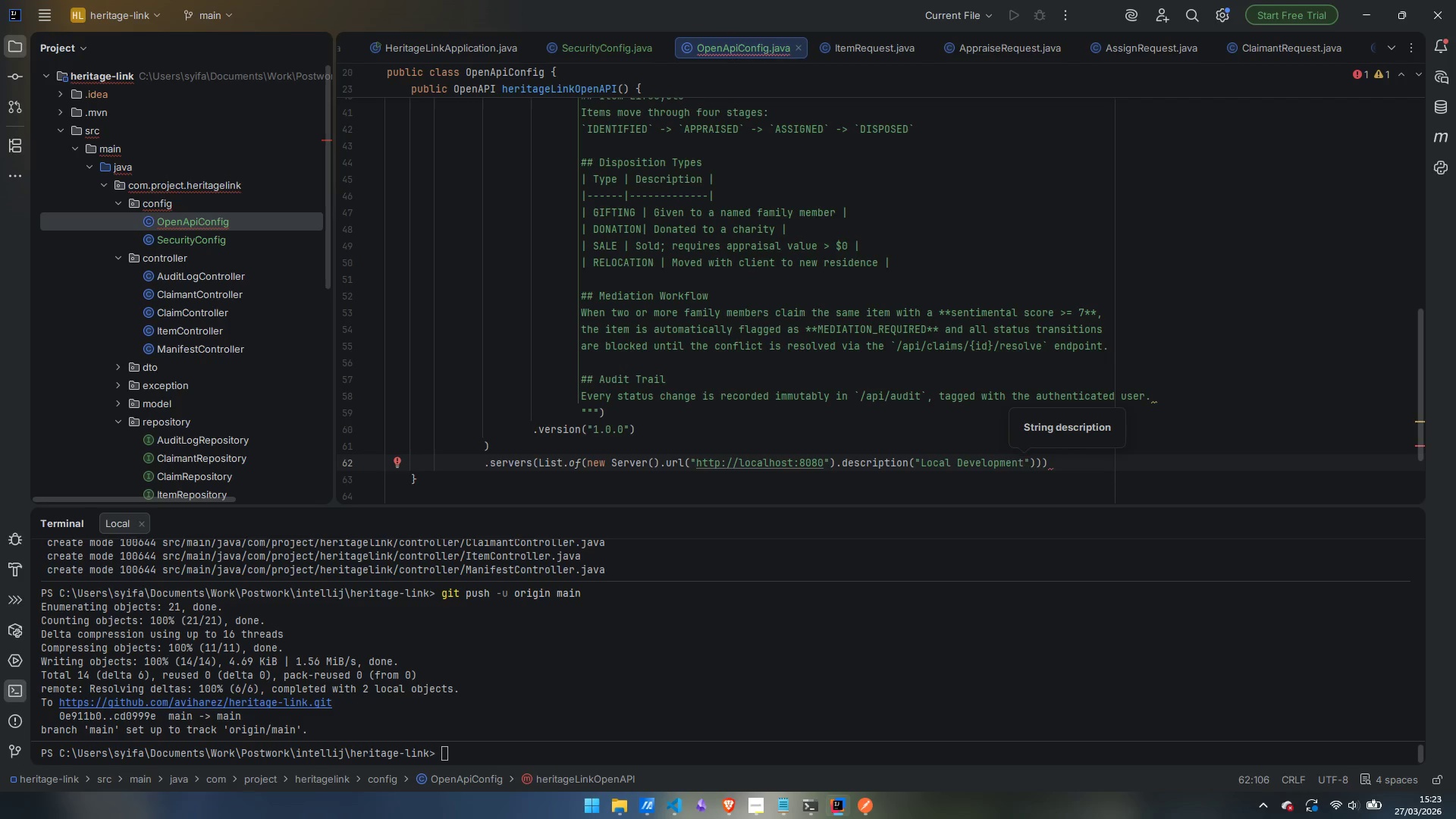 
wait(6.06)
 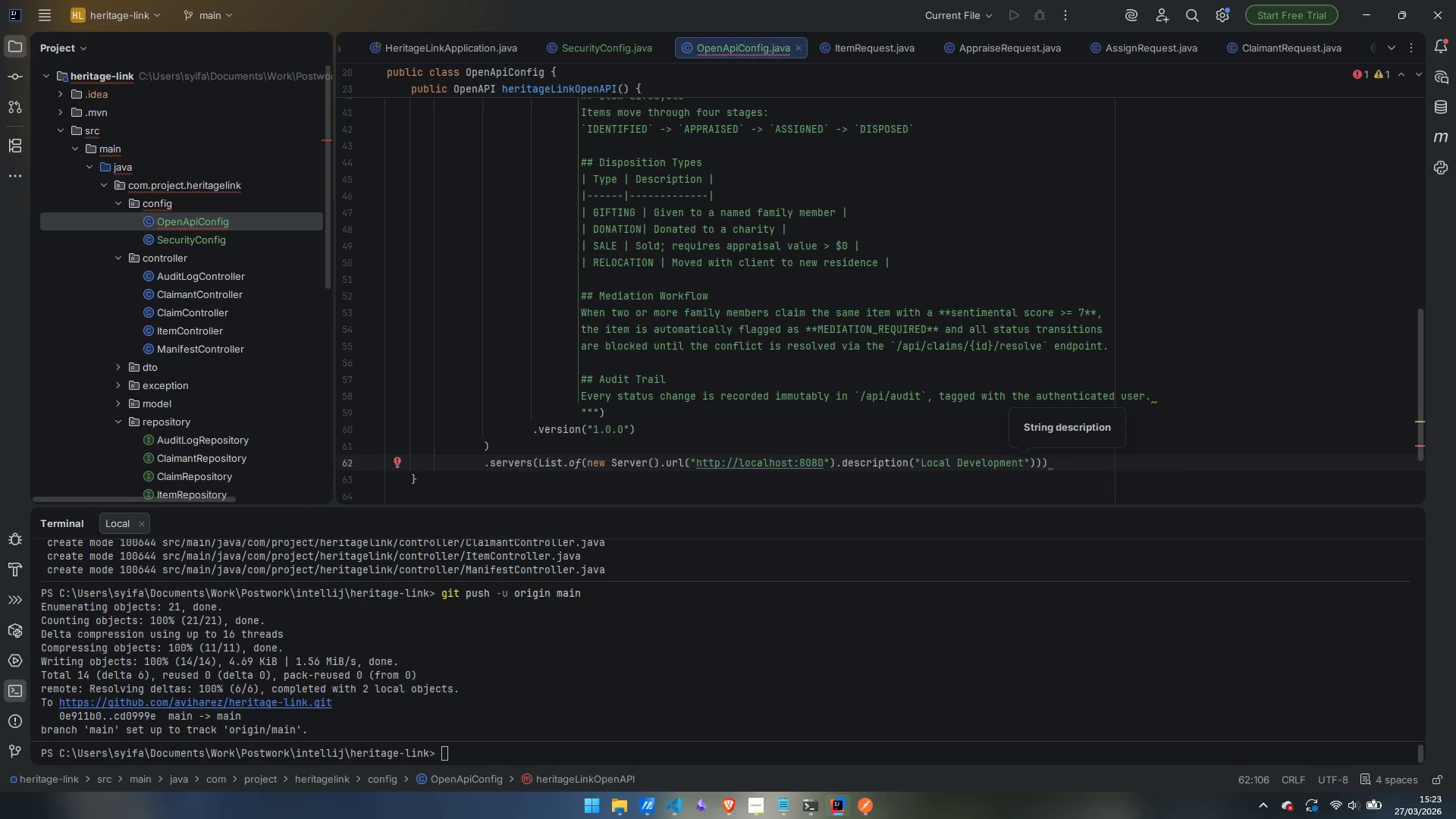 
key(PageDown)
 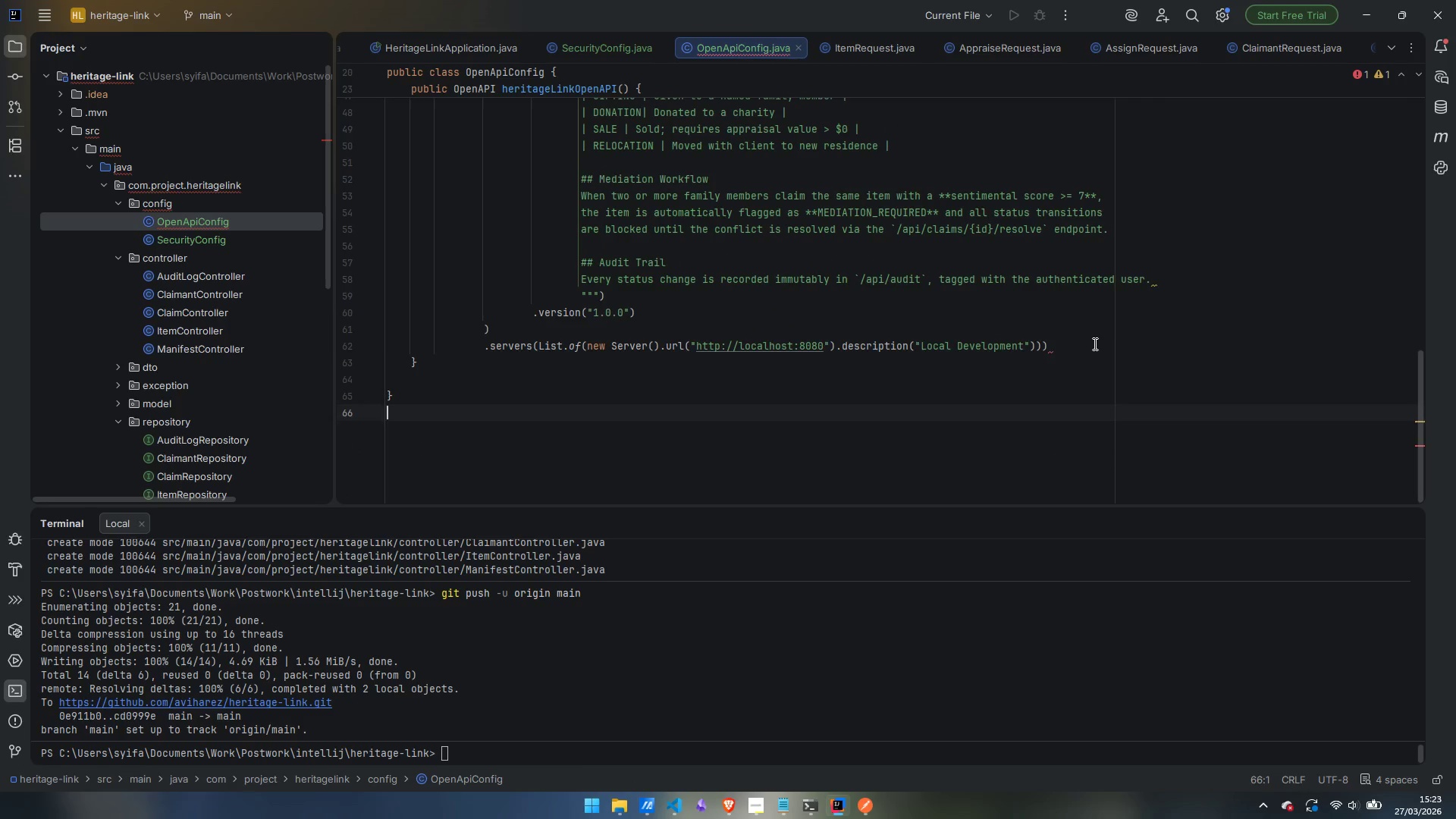 
key(Enter)
 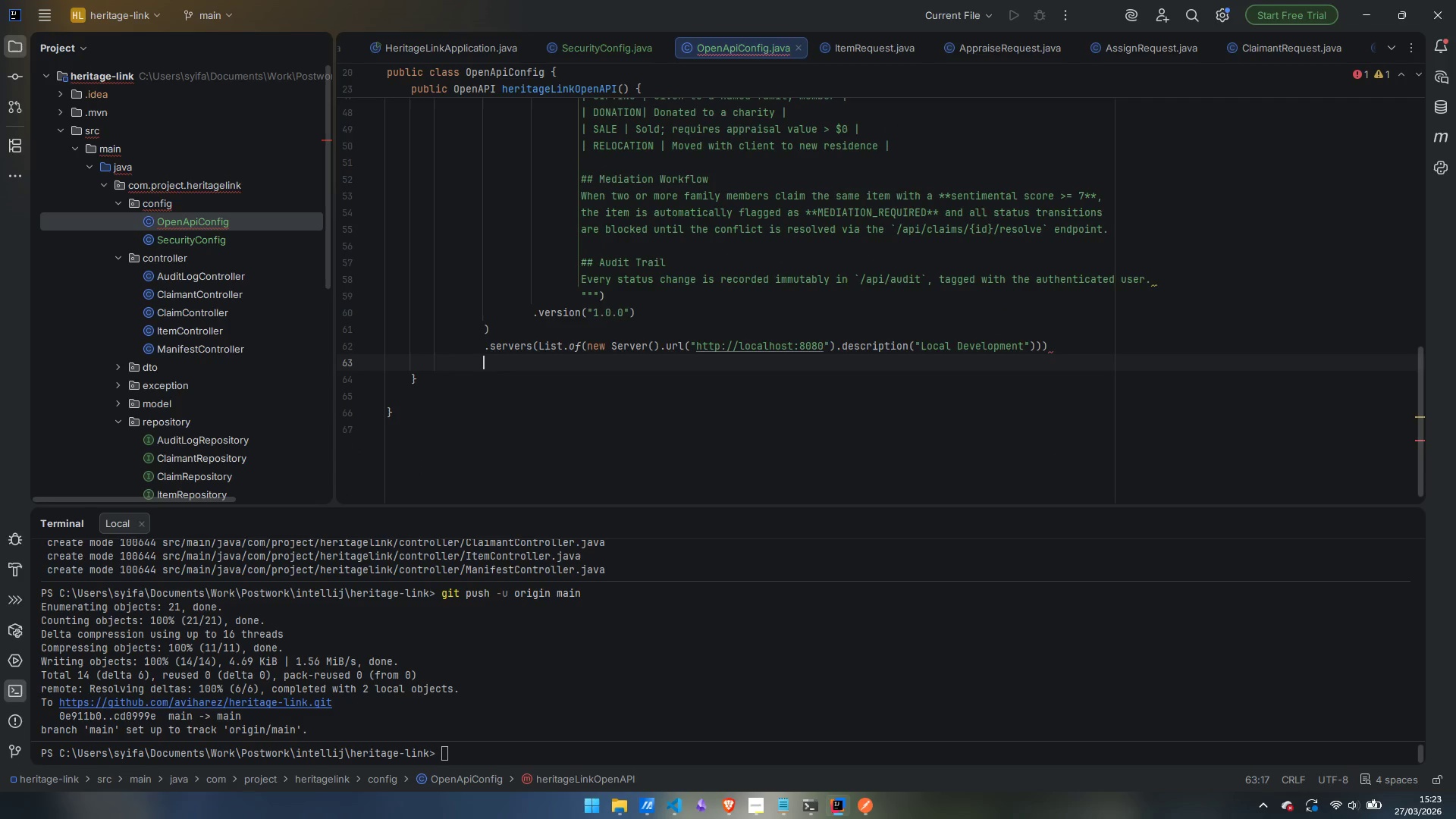 
type(.sec)
 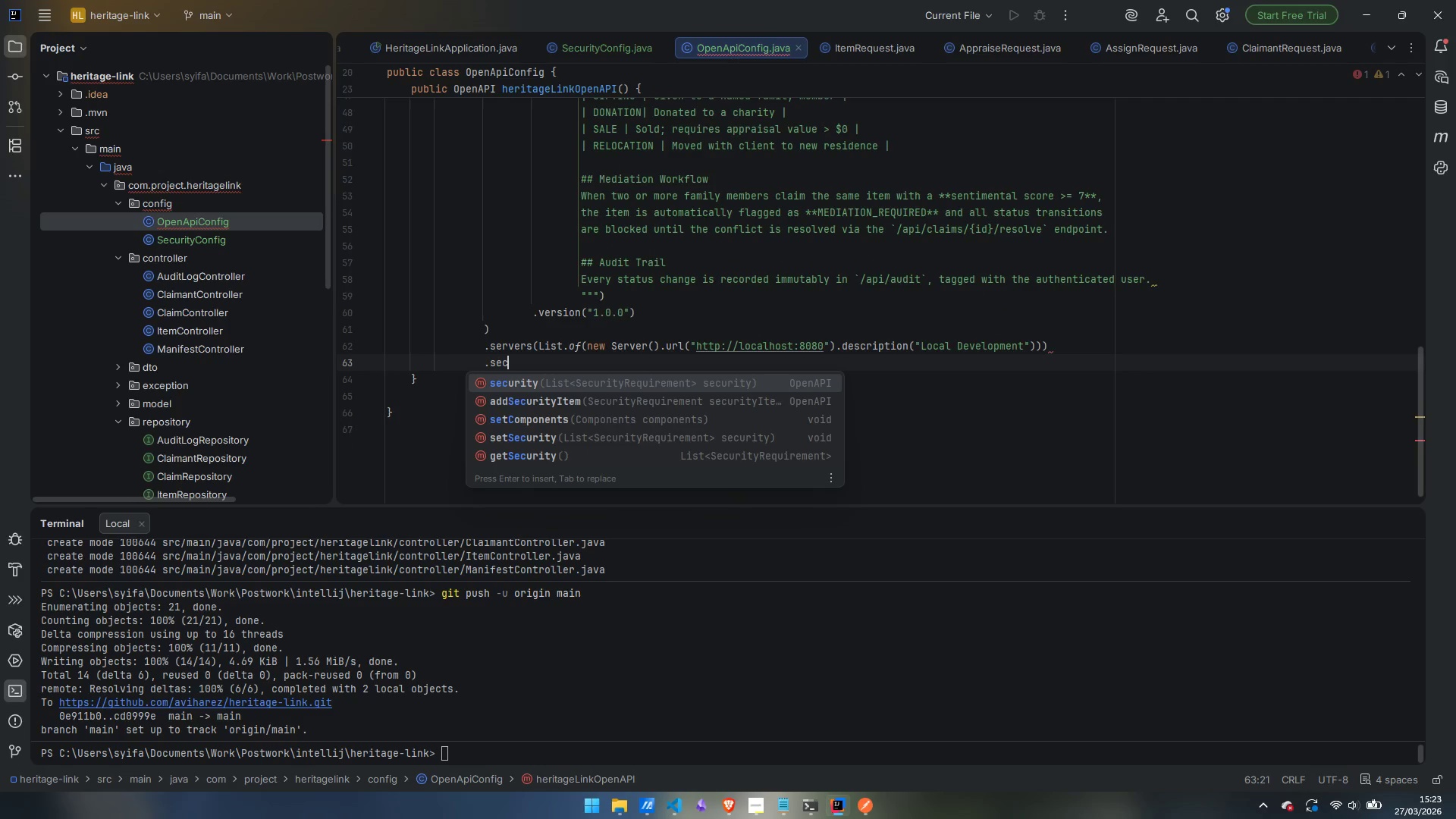 
key(Enter)
 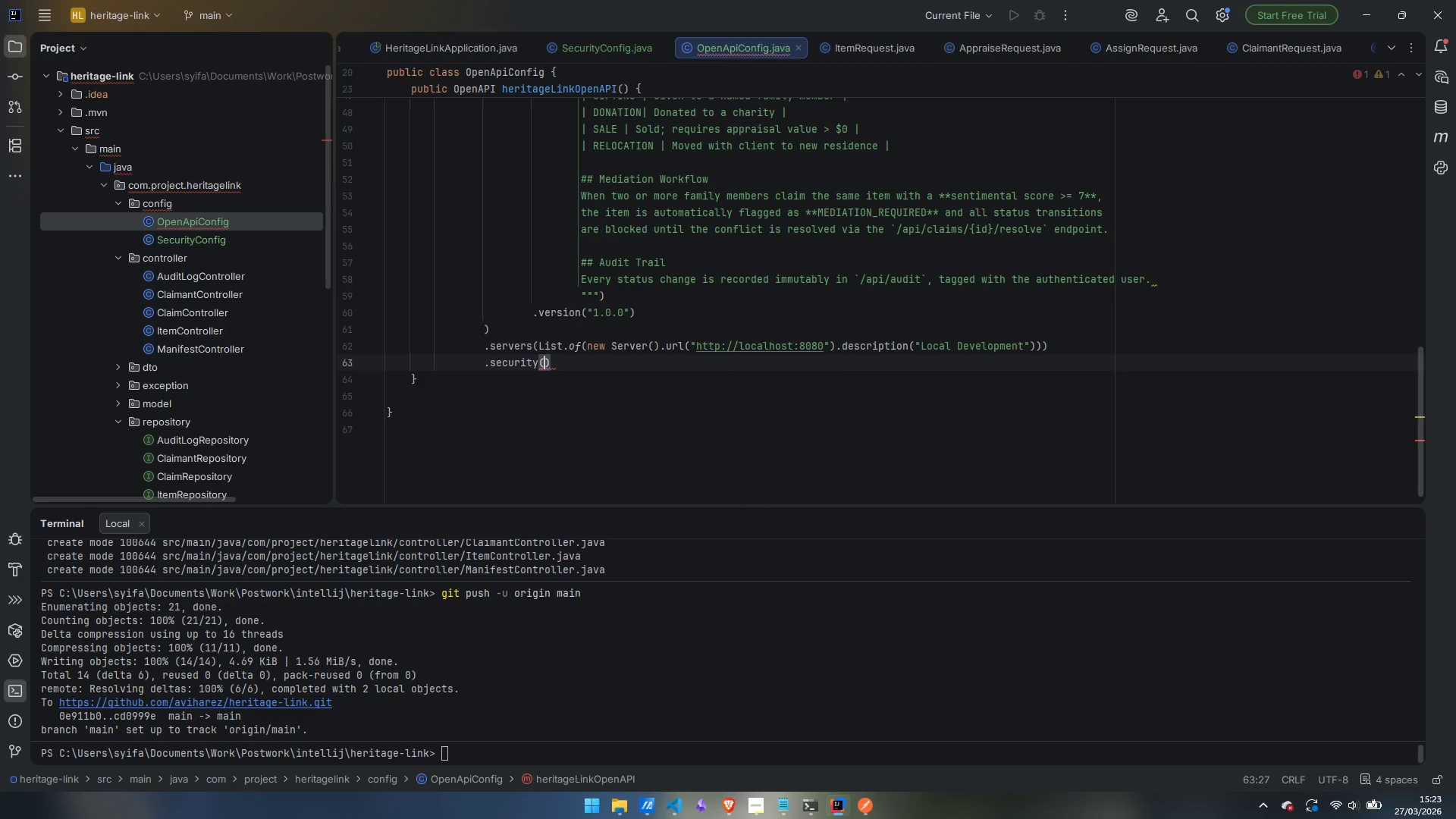 
type(List)
 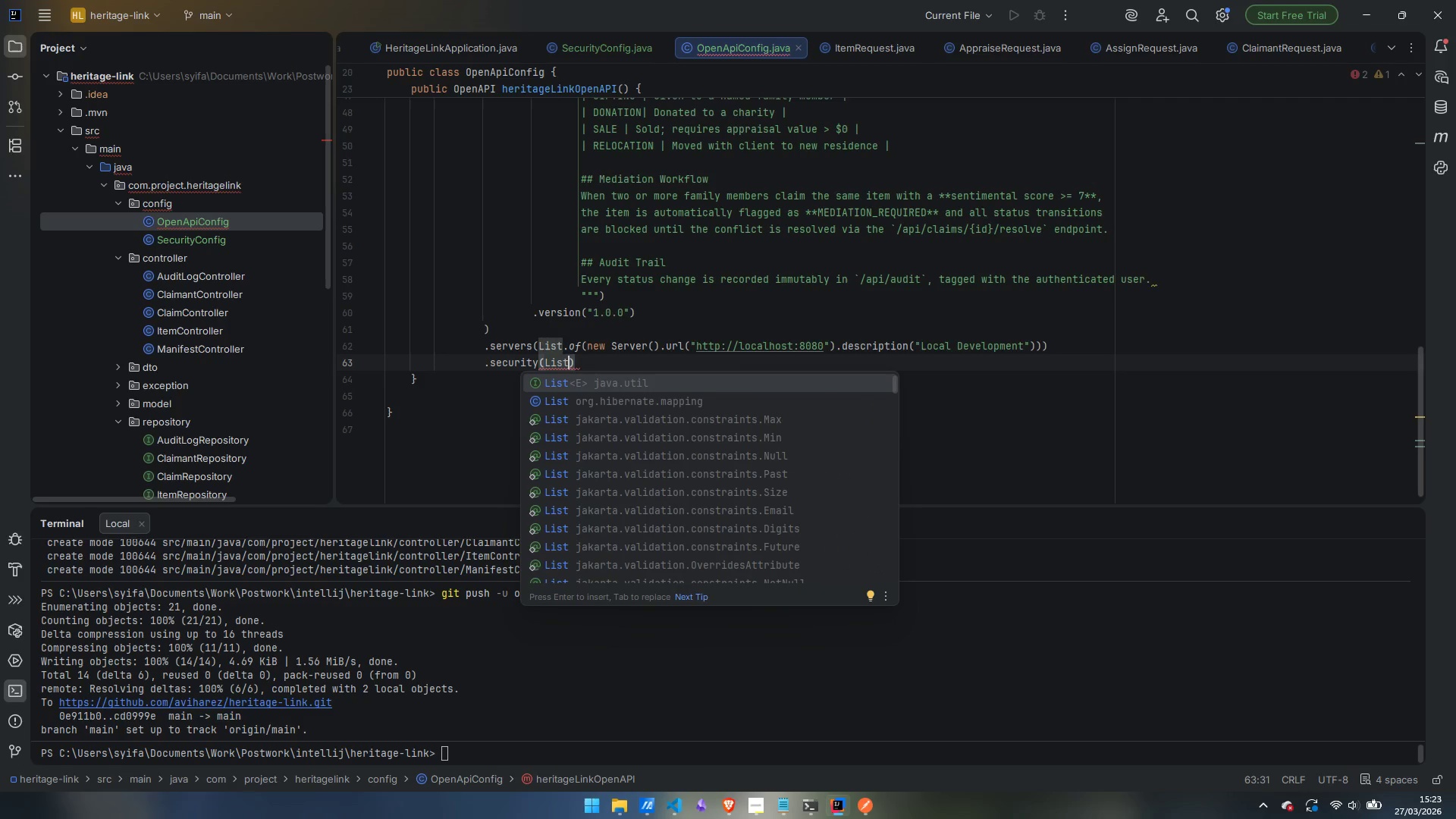 
key(Enter)
 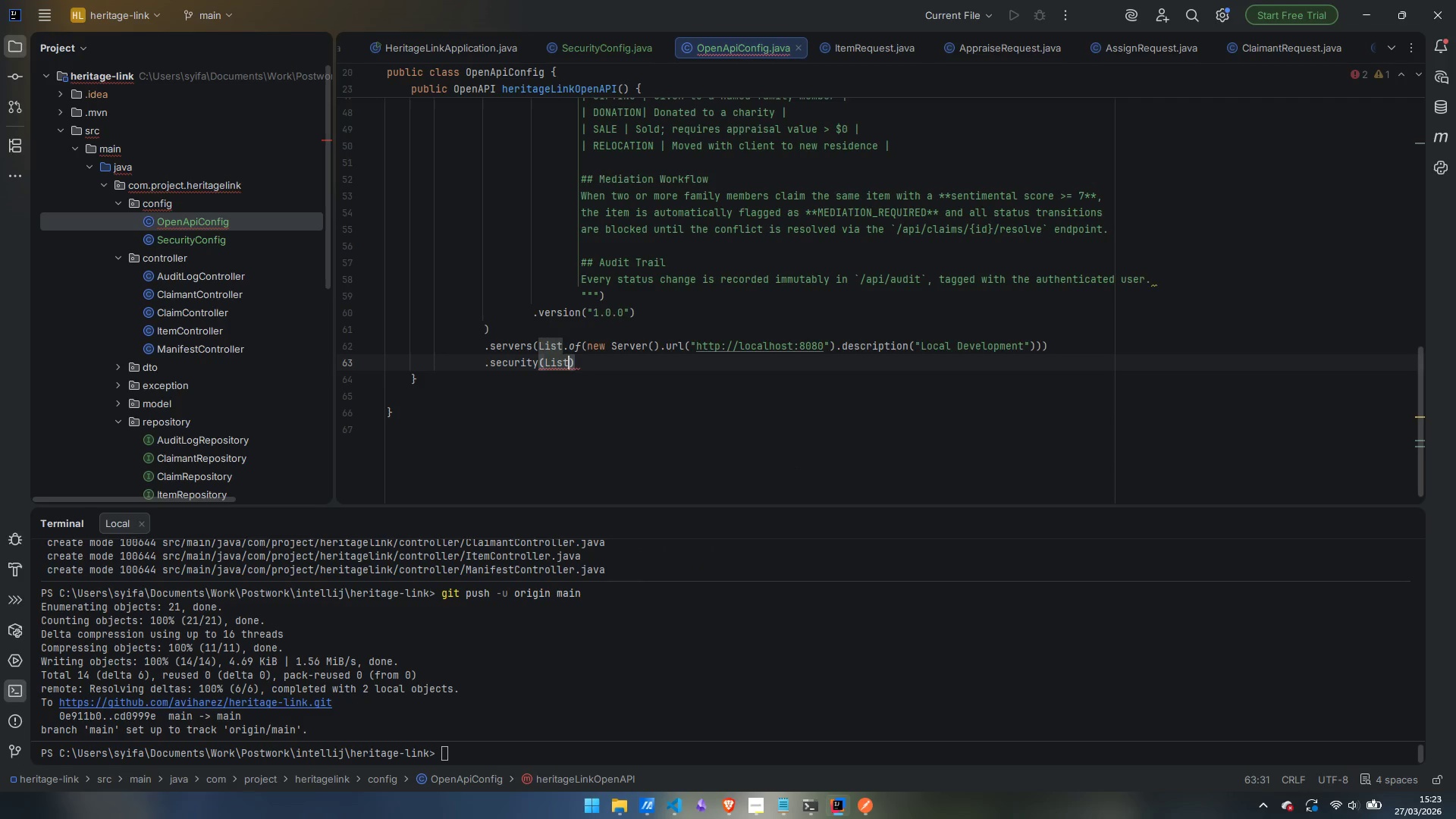 
type(.of)
 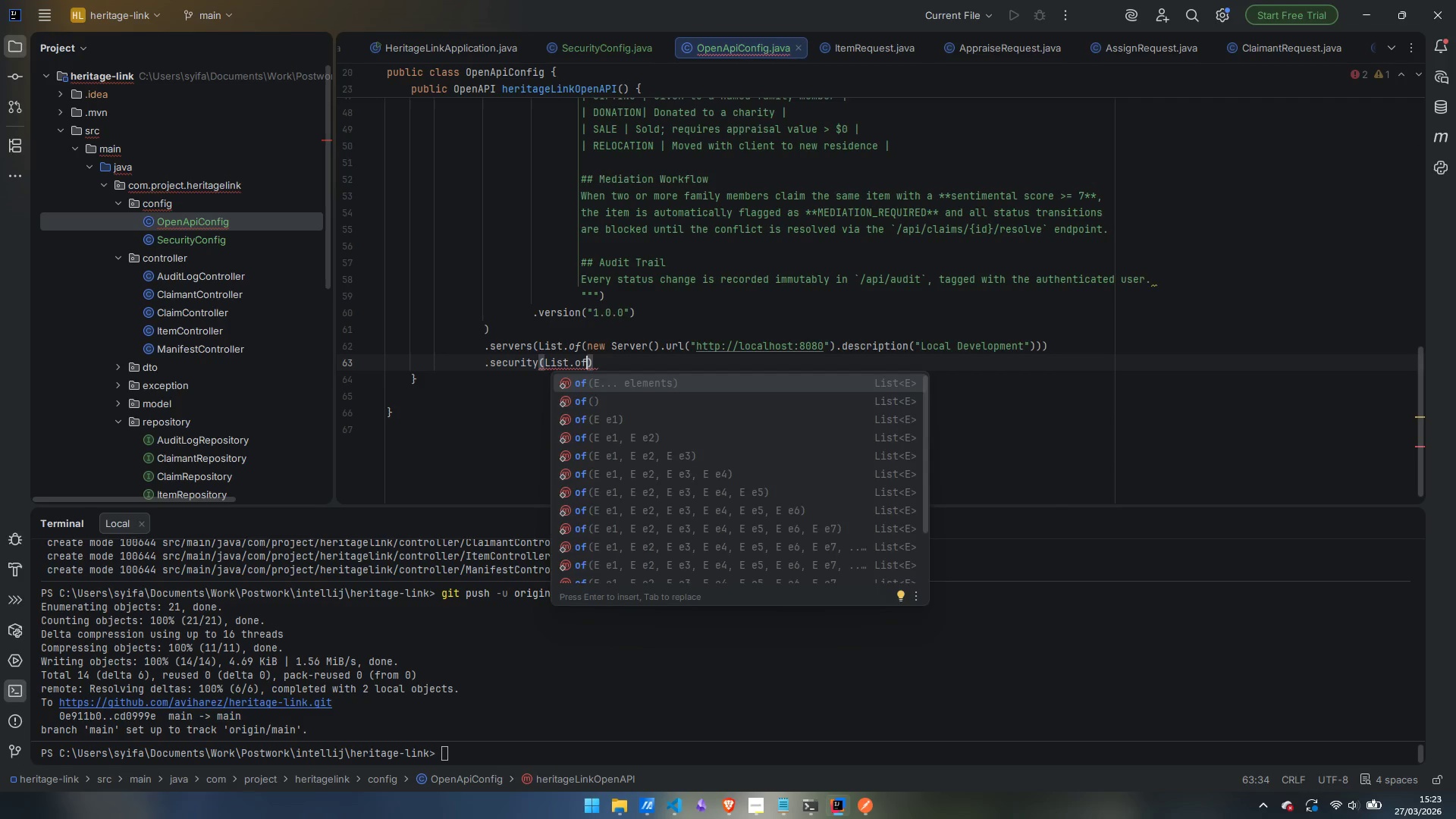 
key(Enter)
 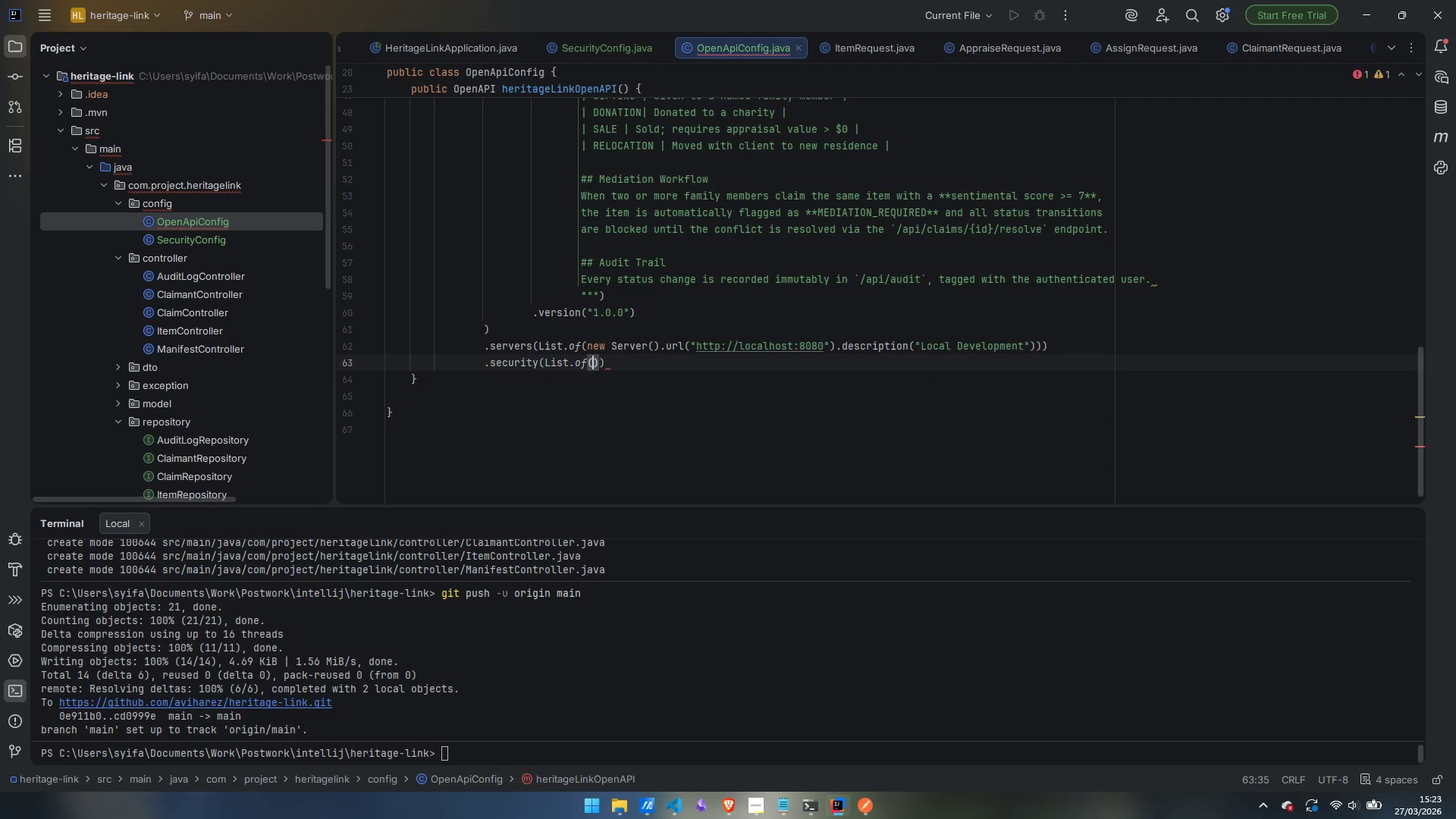 
type(new Sec)
 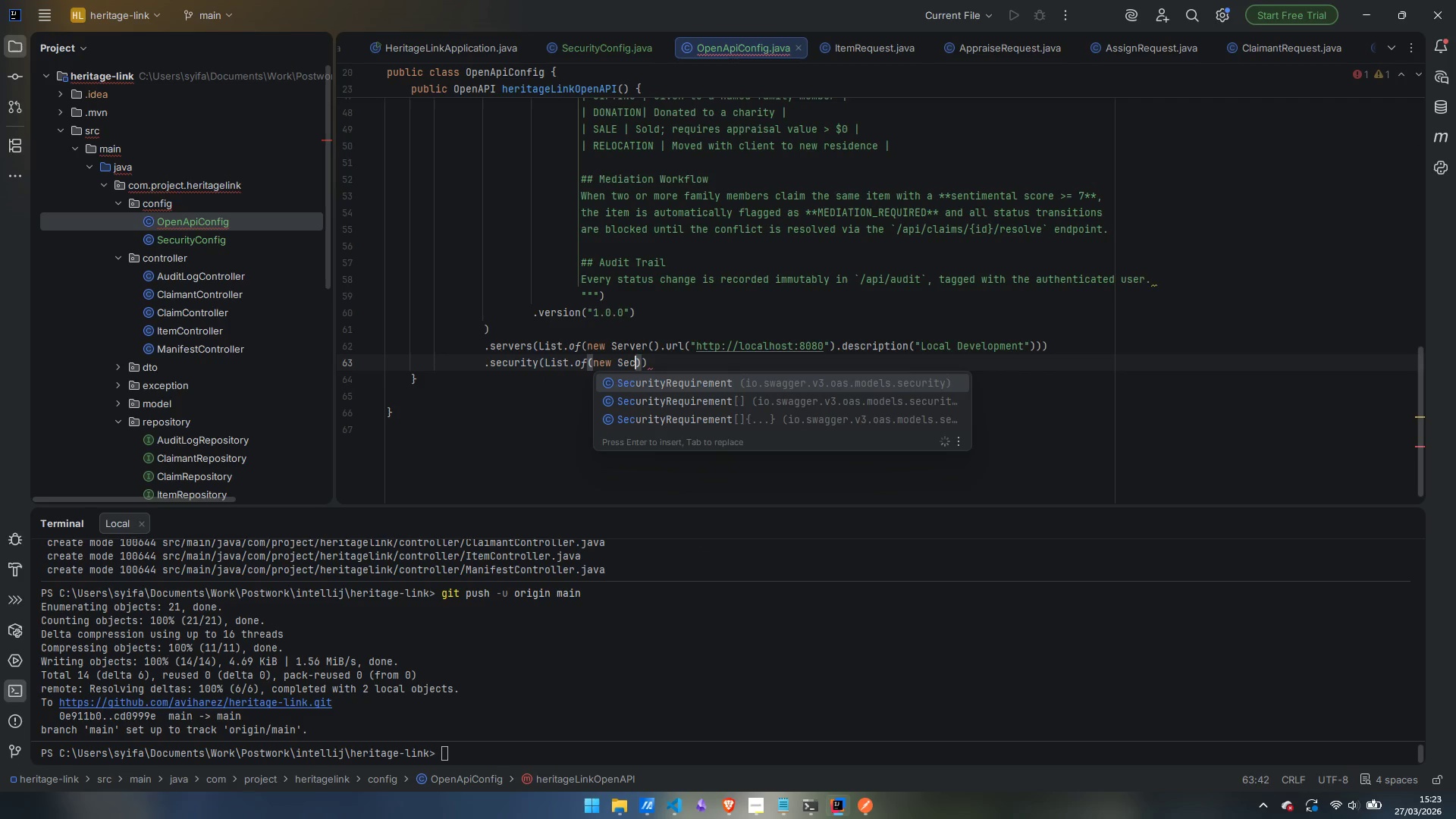 
key(Enter)
 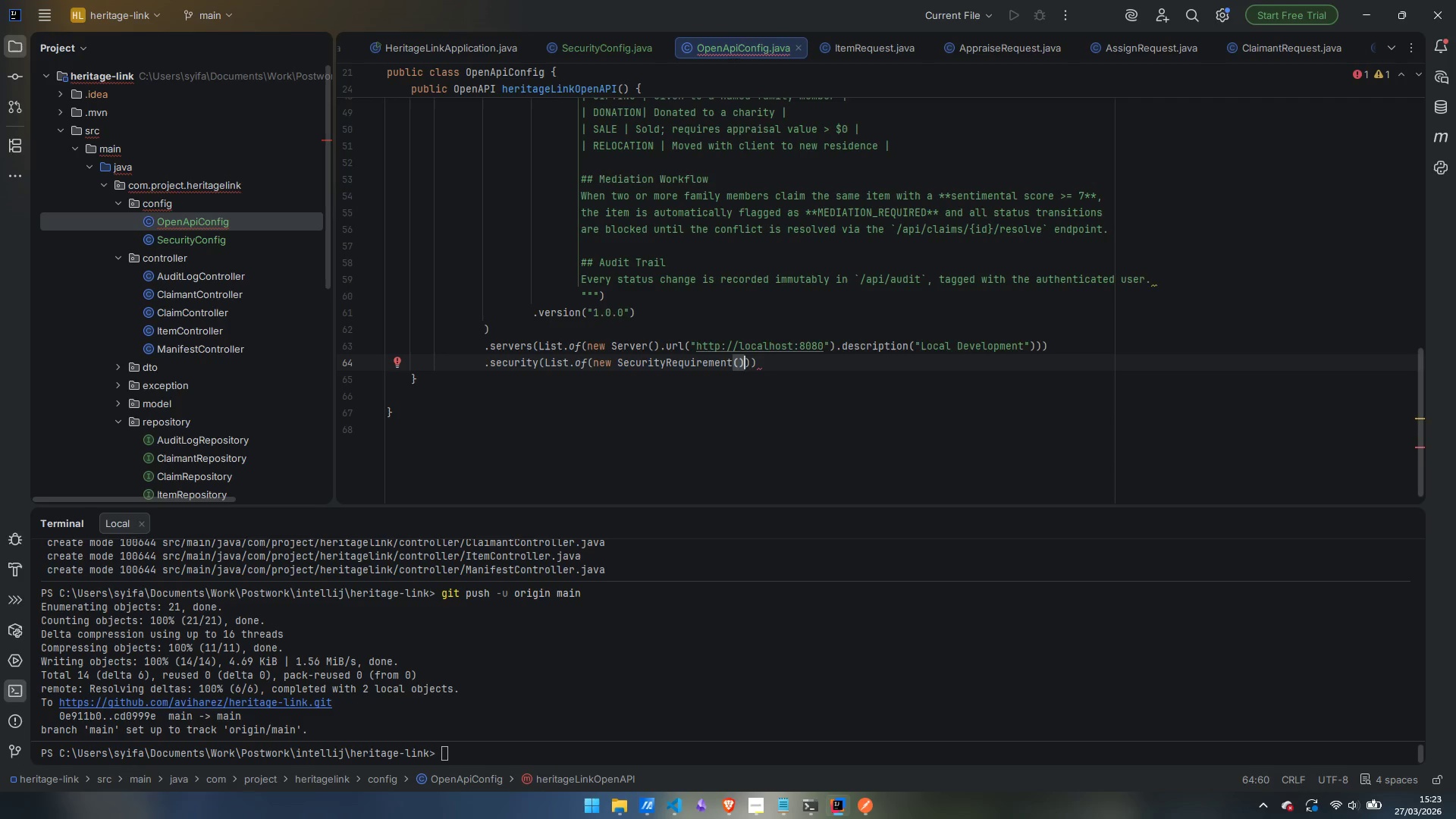 
type(.add)
 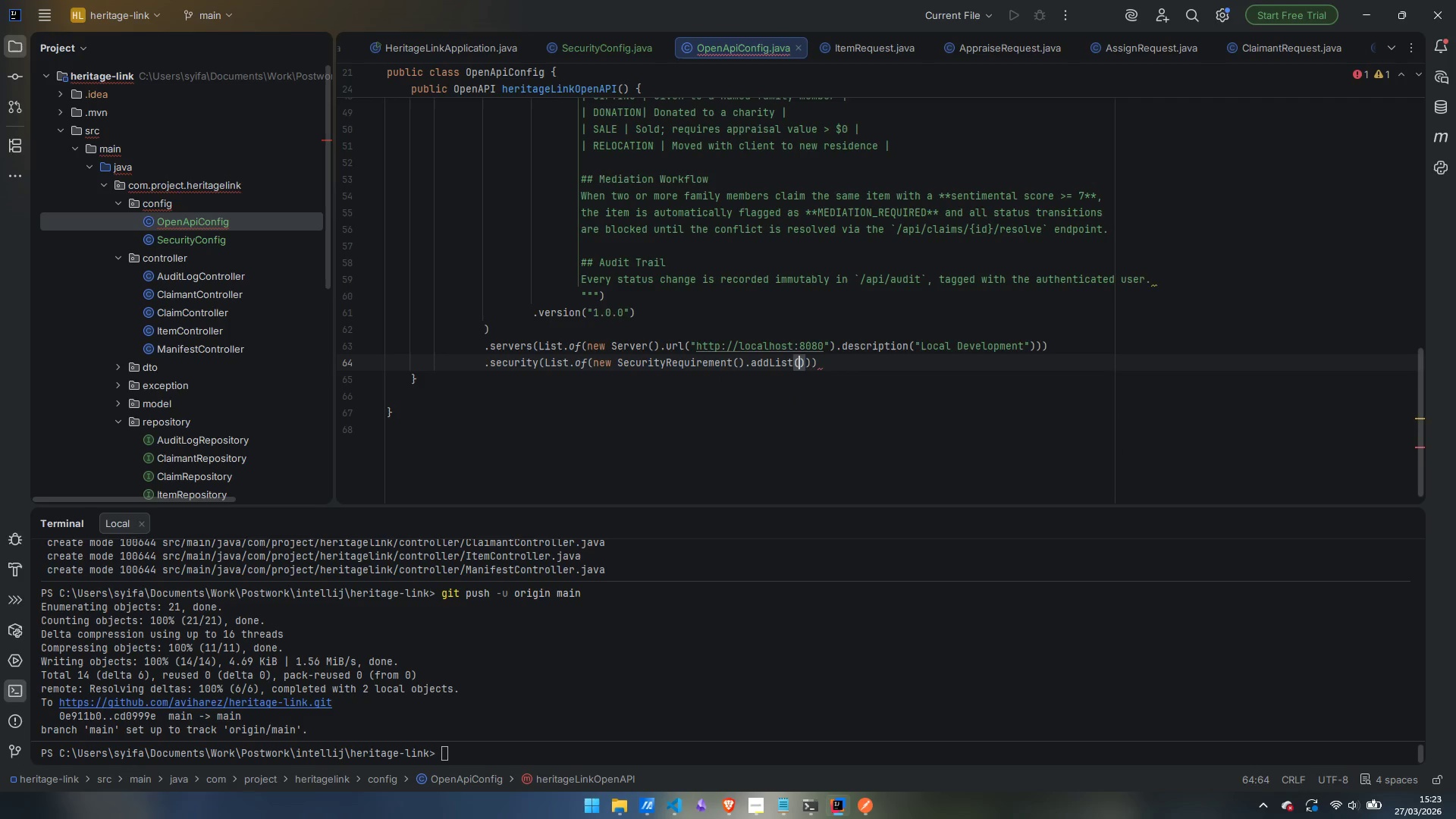 
key(Enter)
 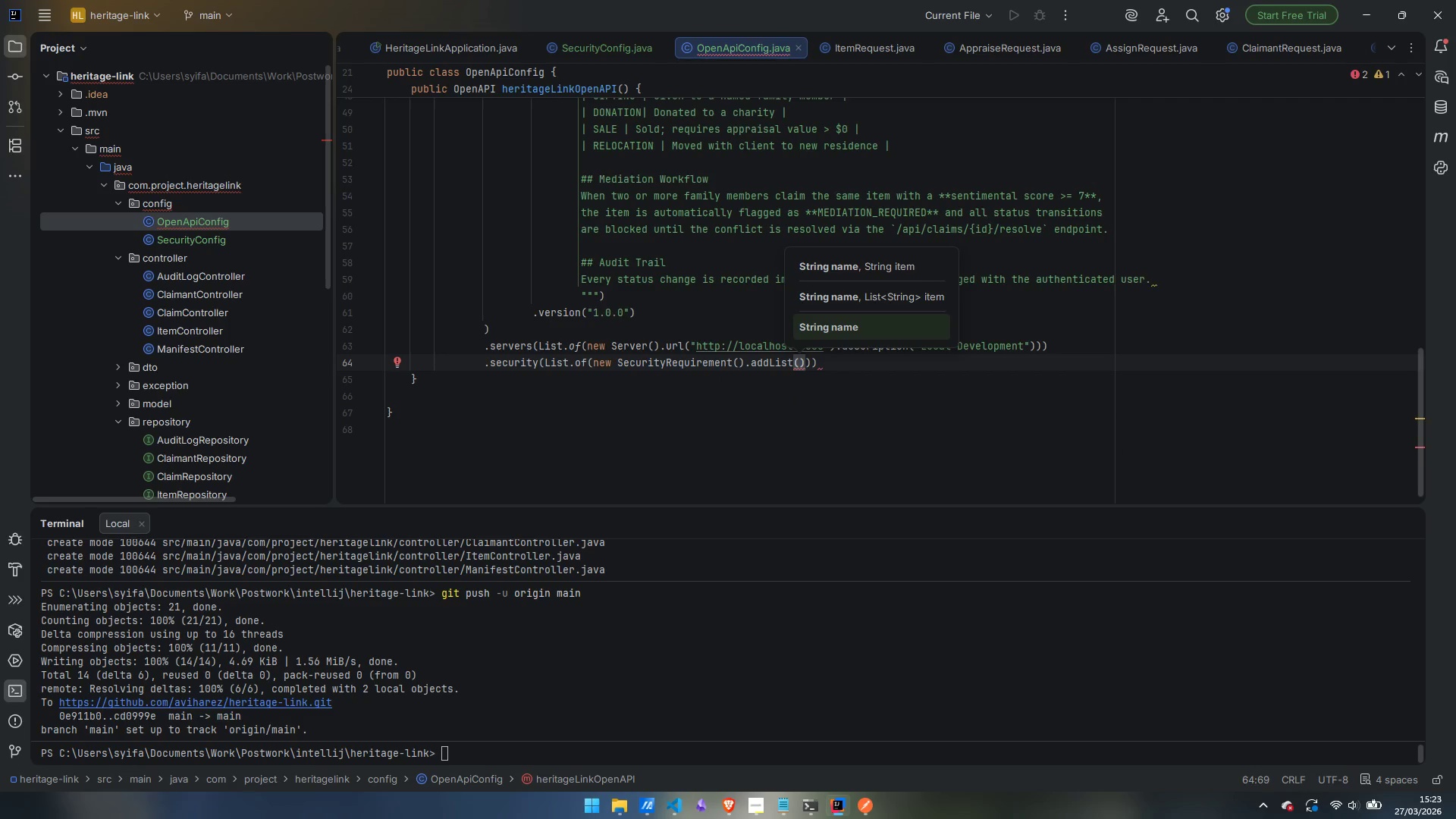 
type("basicAuth)
 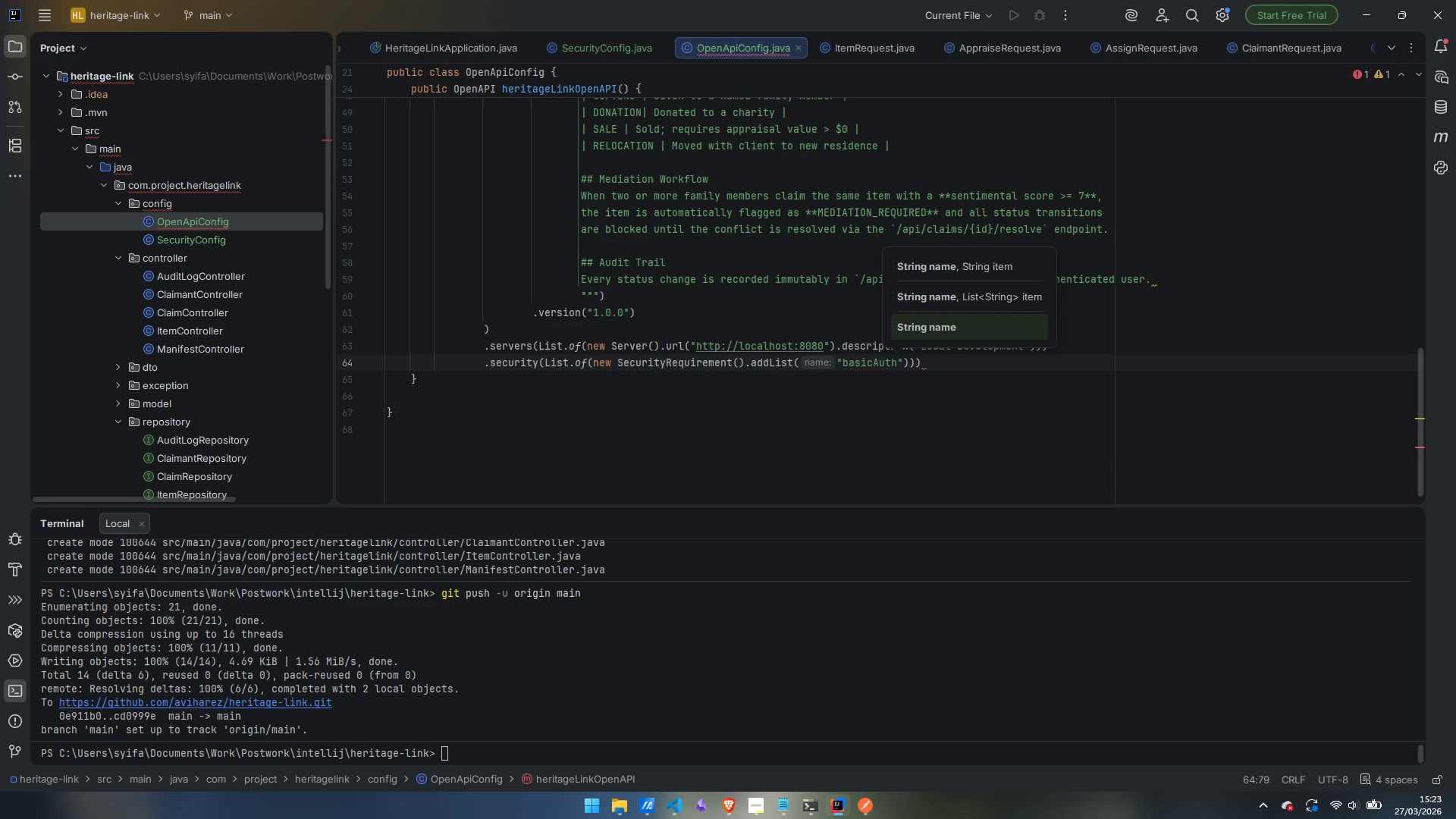 
key(ArrowRight)
 